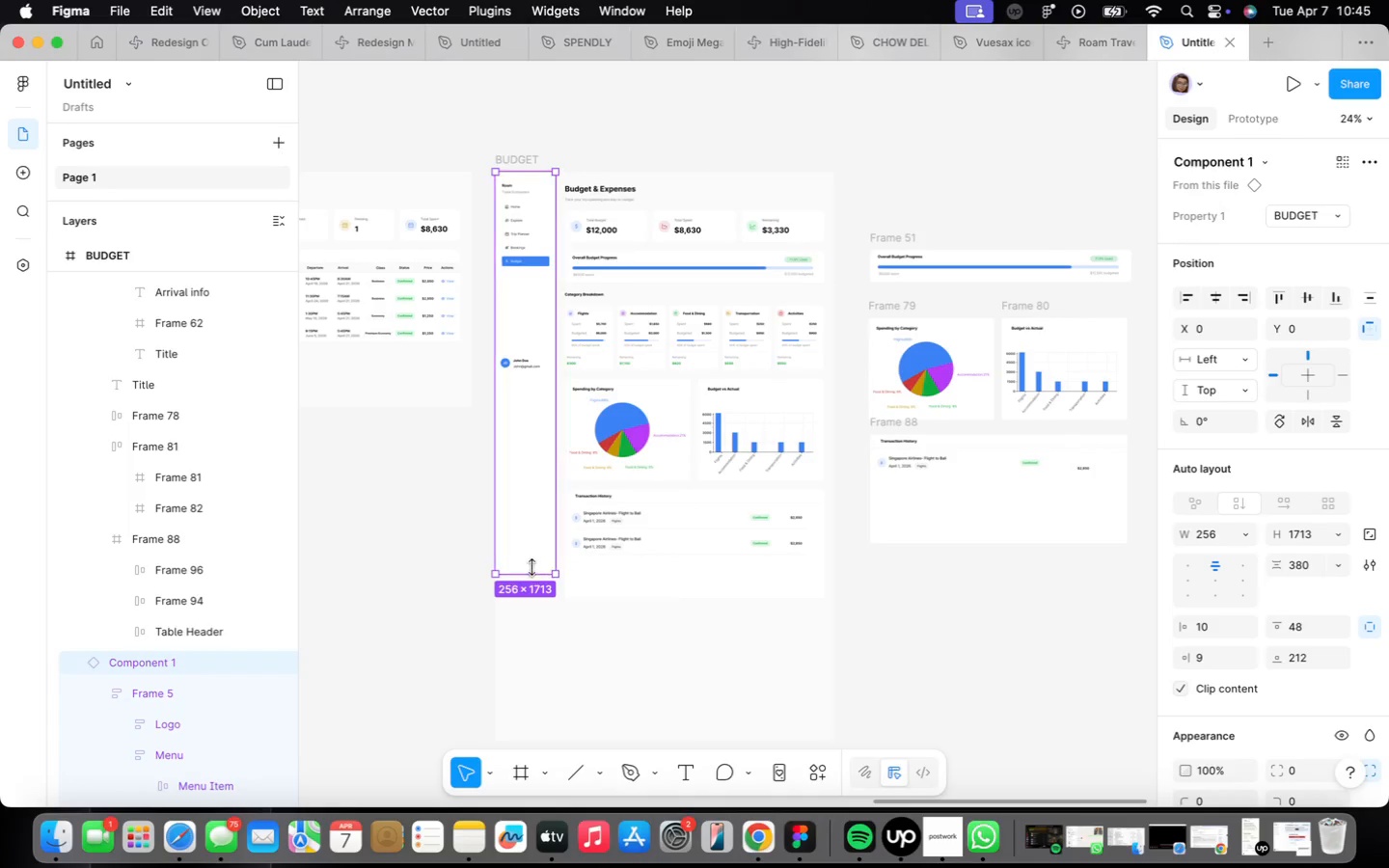 
left_click_drag(start_coordinate=[531, 567], to_coordinate=[533, 735])
 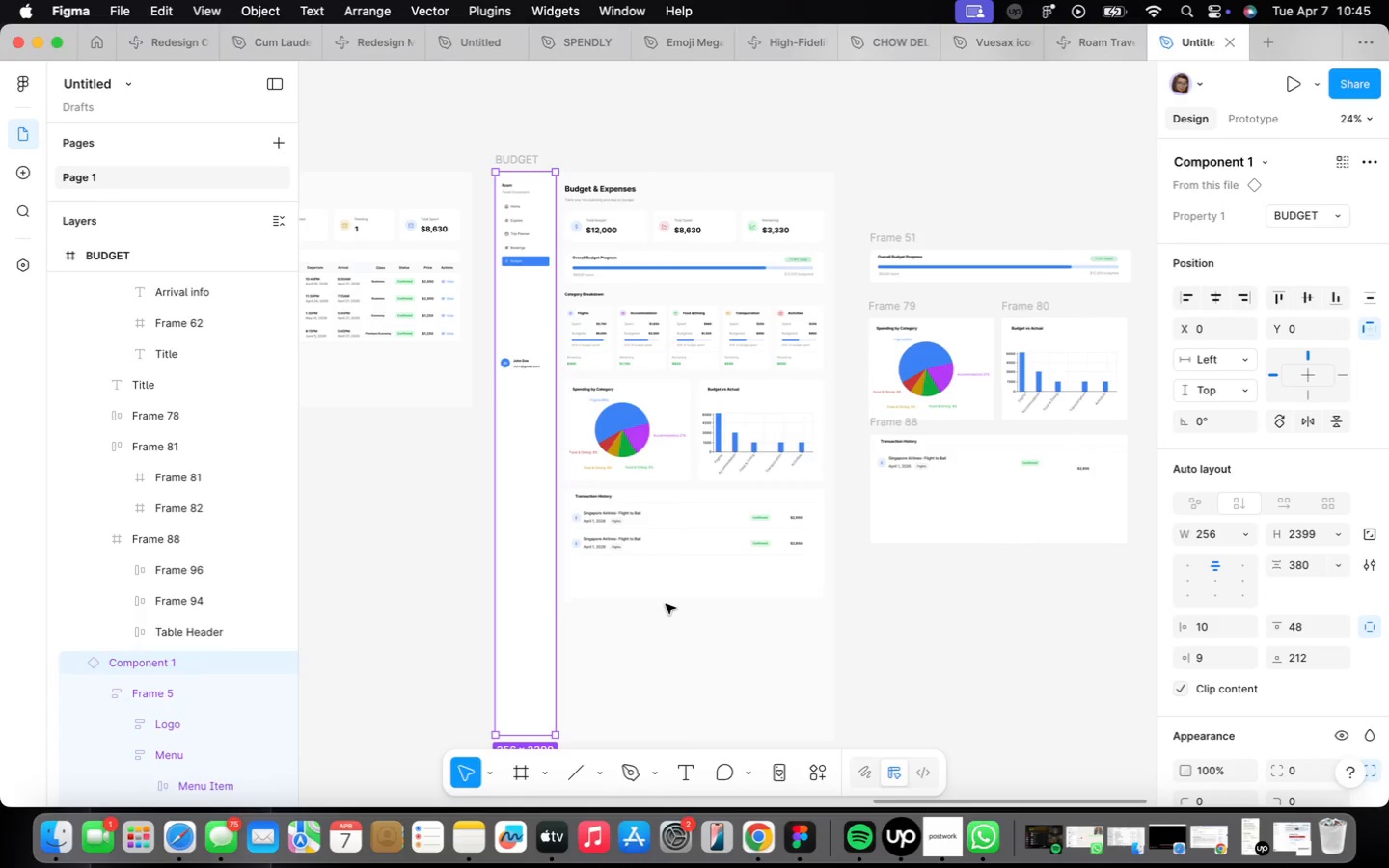 
left_click([667, 600])
 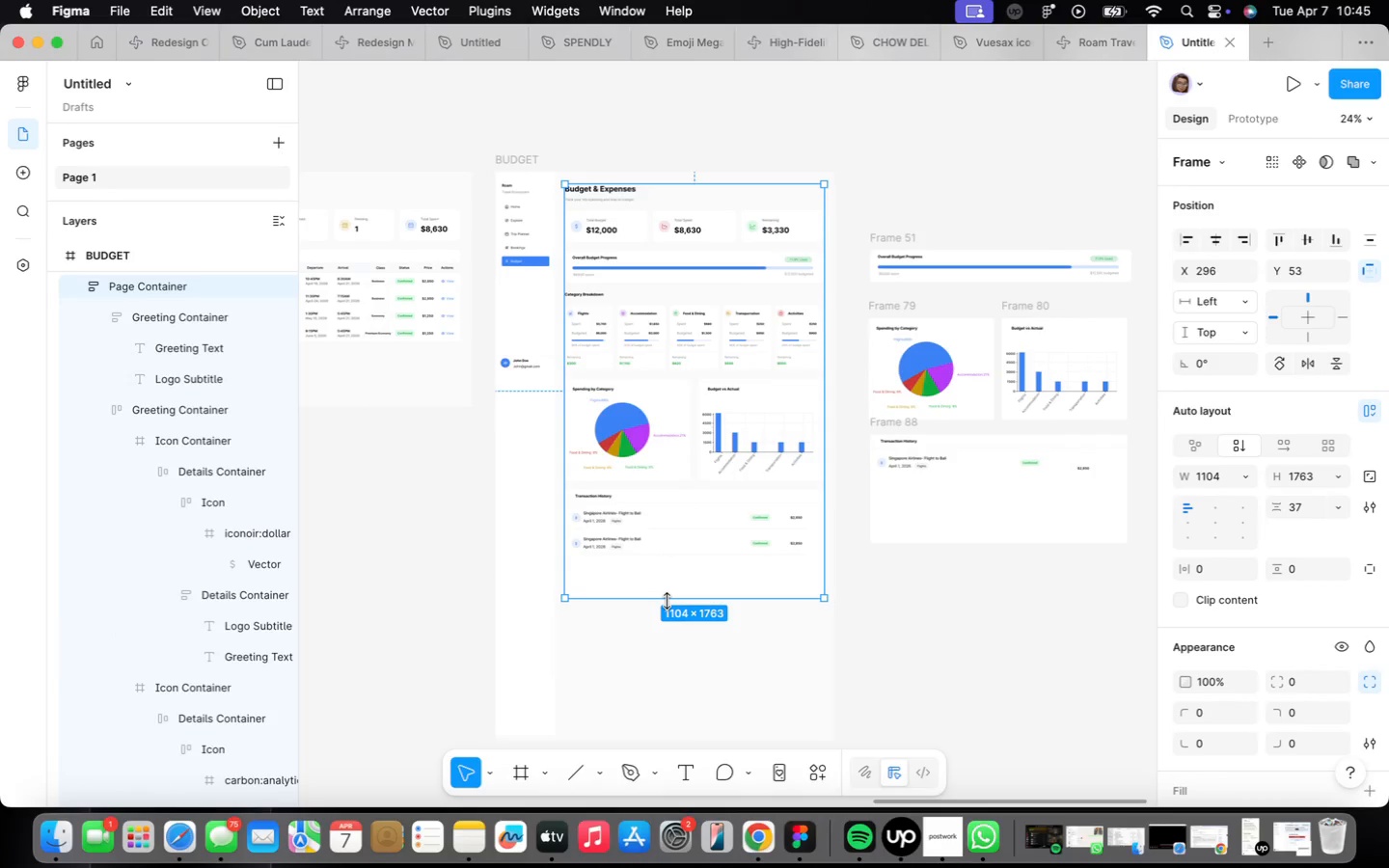 
left_click_drag(start_coordinate=[667, 600], to_coordinate=[650, 713])
 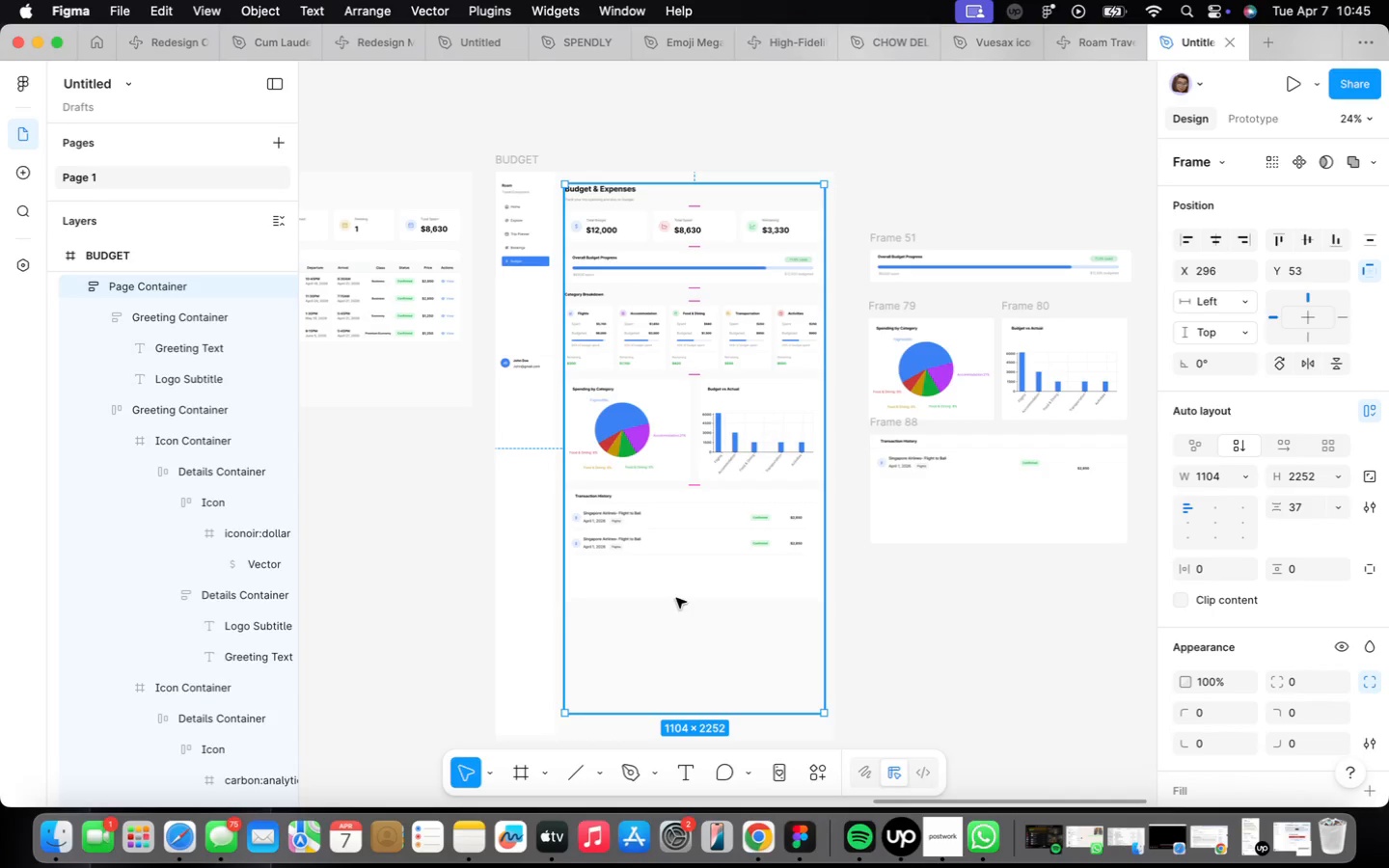 
double_click([676, 597])
 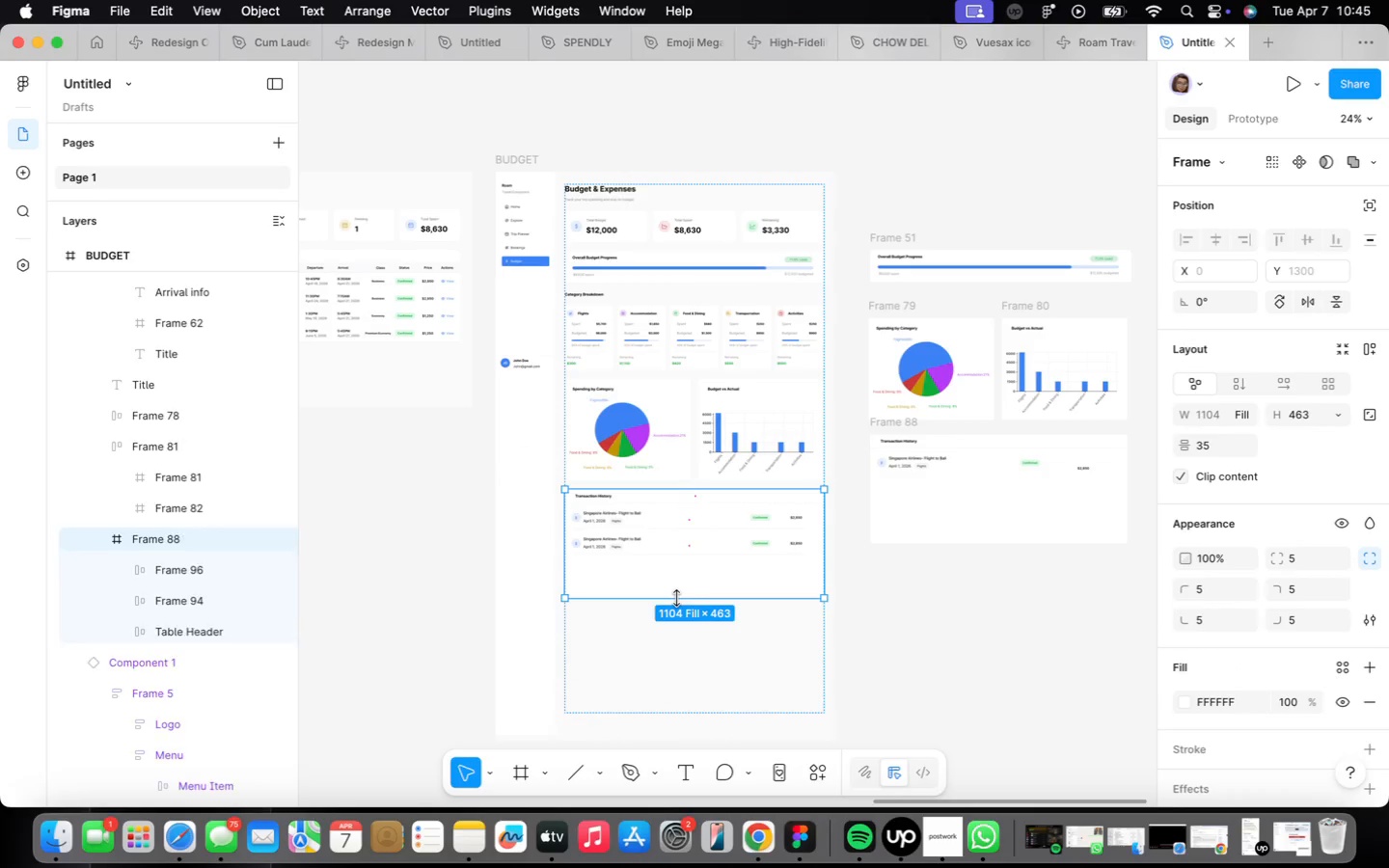 
left_click_drag(start_coordinate=[676, 598], to_coordinate=[662, 717])
 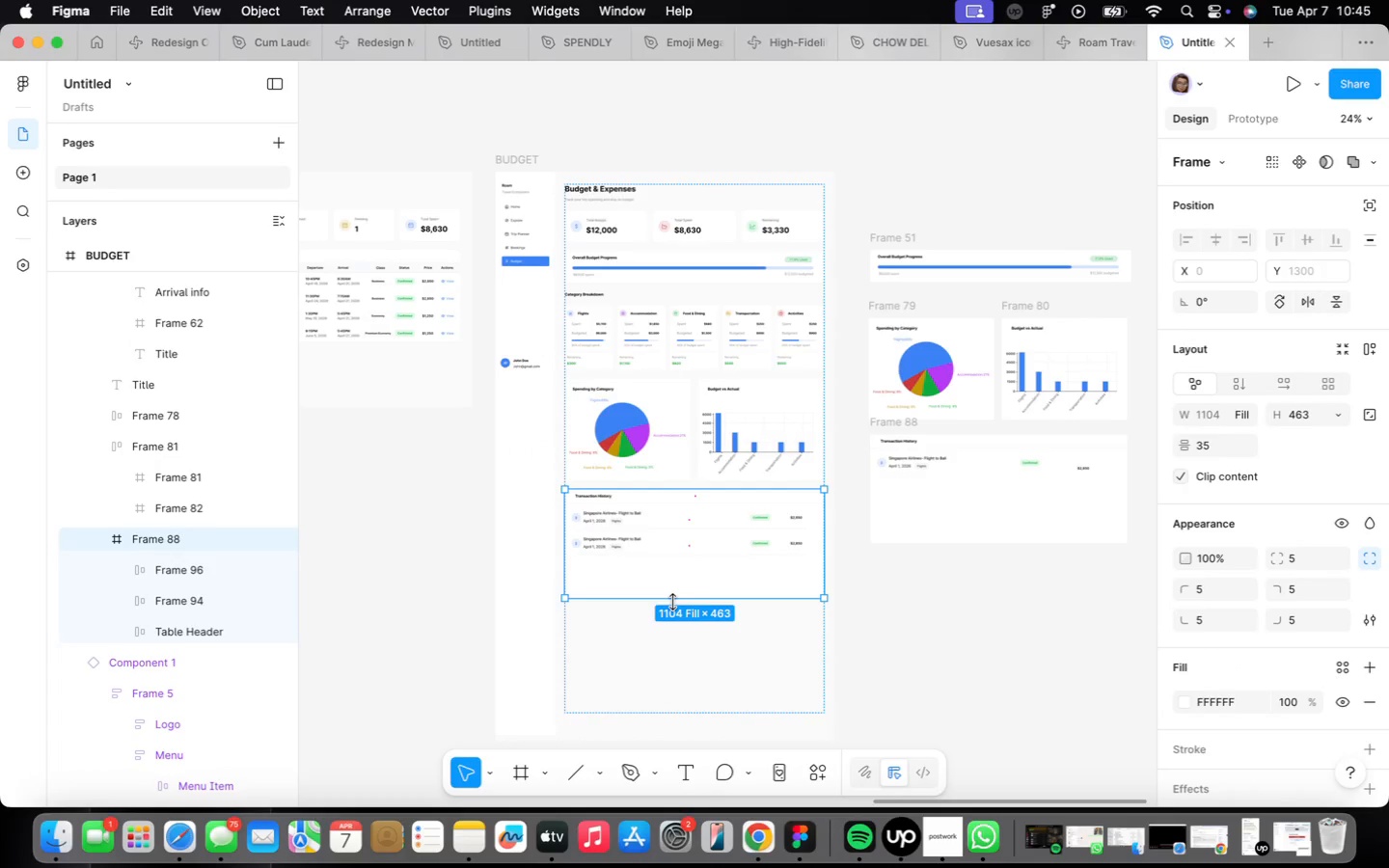 
left_click_drag(start_coordinate=[672, 600], to_coordinate=[670, 715])
 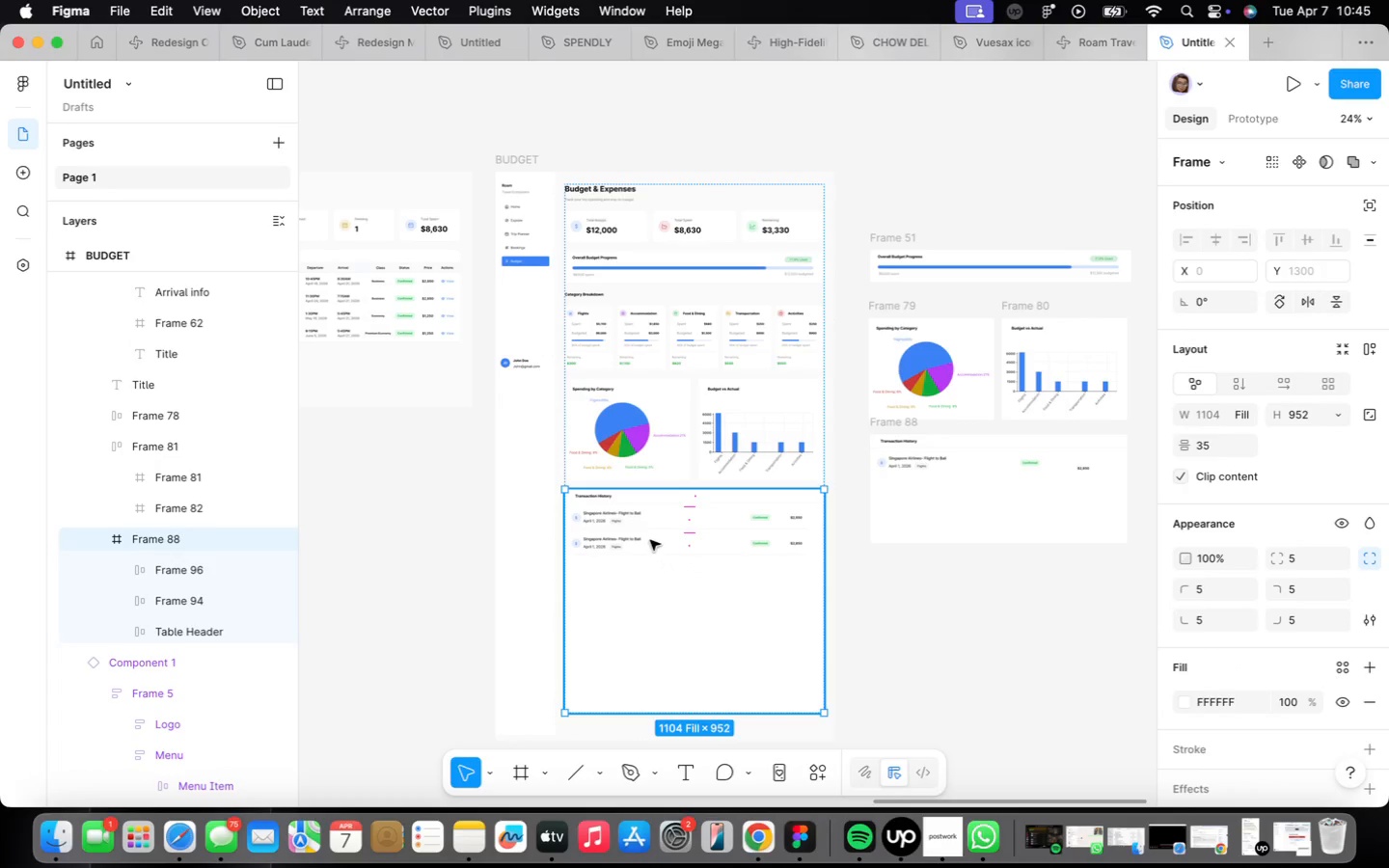 
scroll: coordinate [541, 529], scroll_direction: up, amount: 25.0
 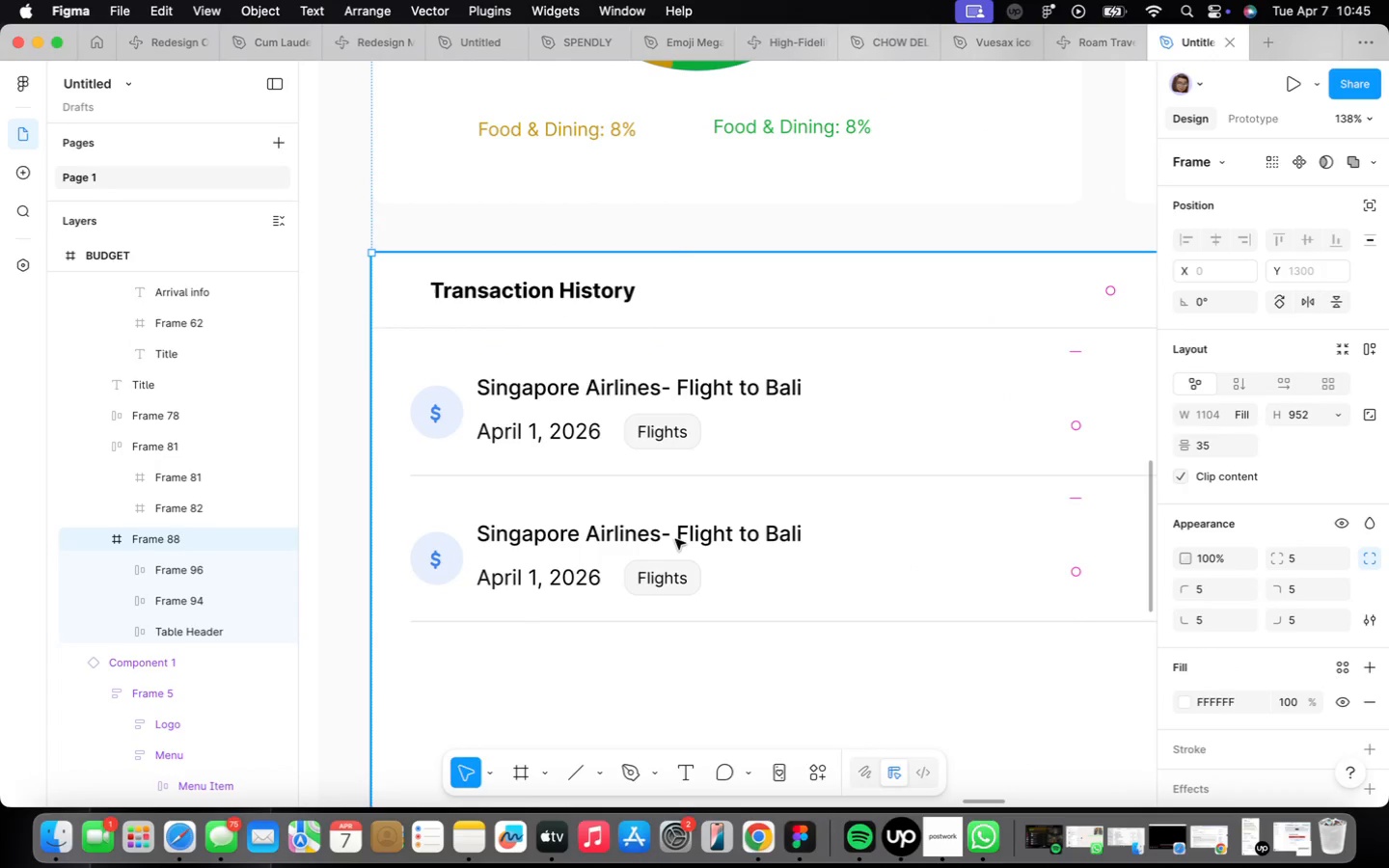 
triple_click([703, 530])
 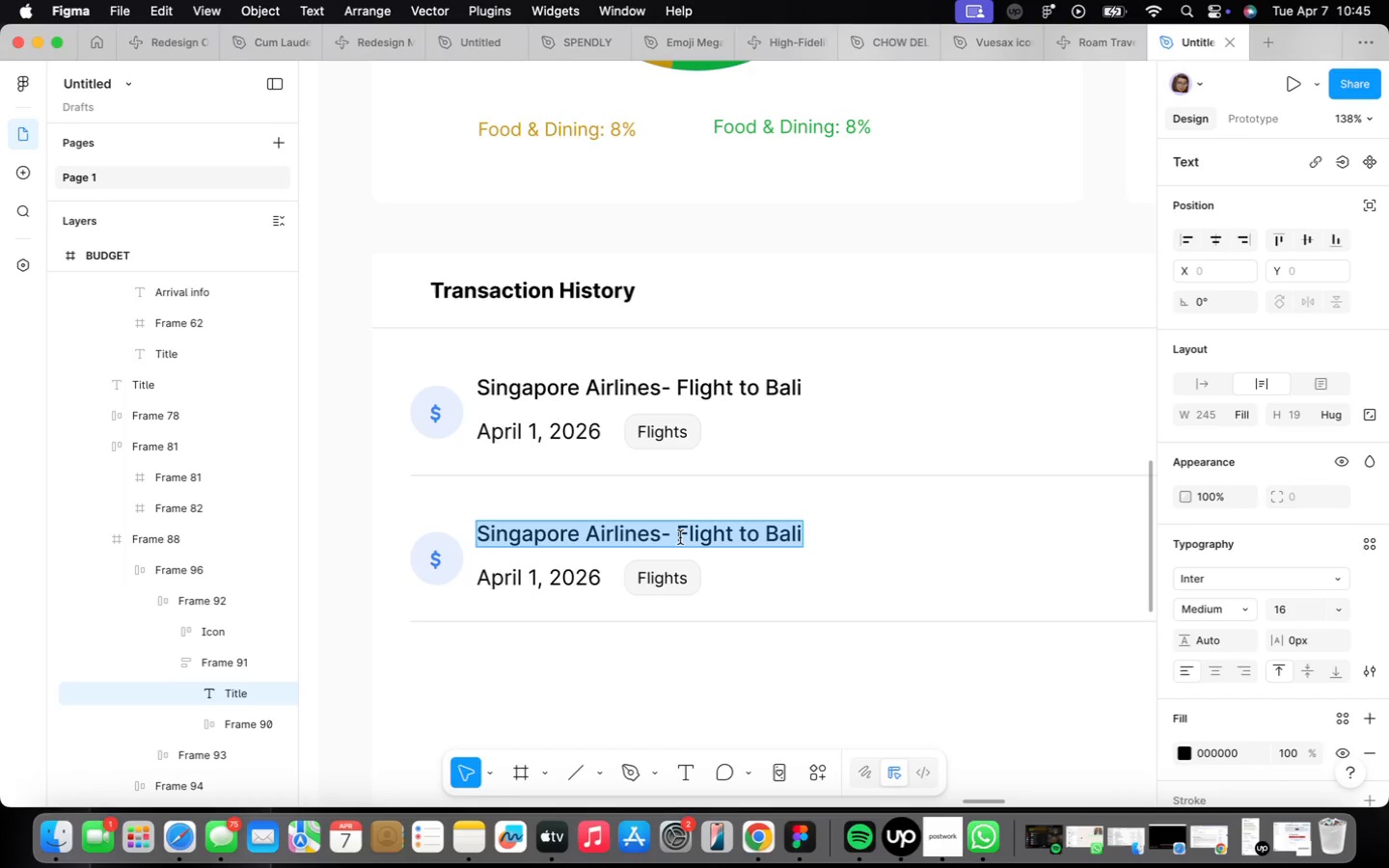 
left_click_drag(start_coordinate=[680, 536], to_coordinate=[803, 538])
 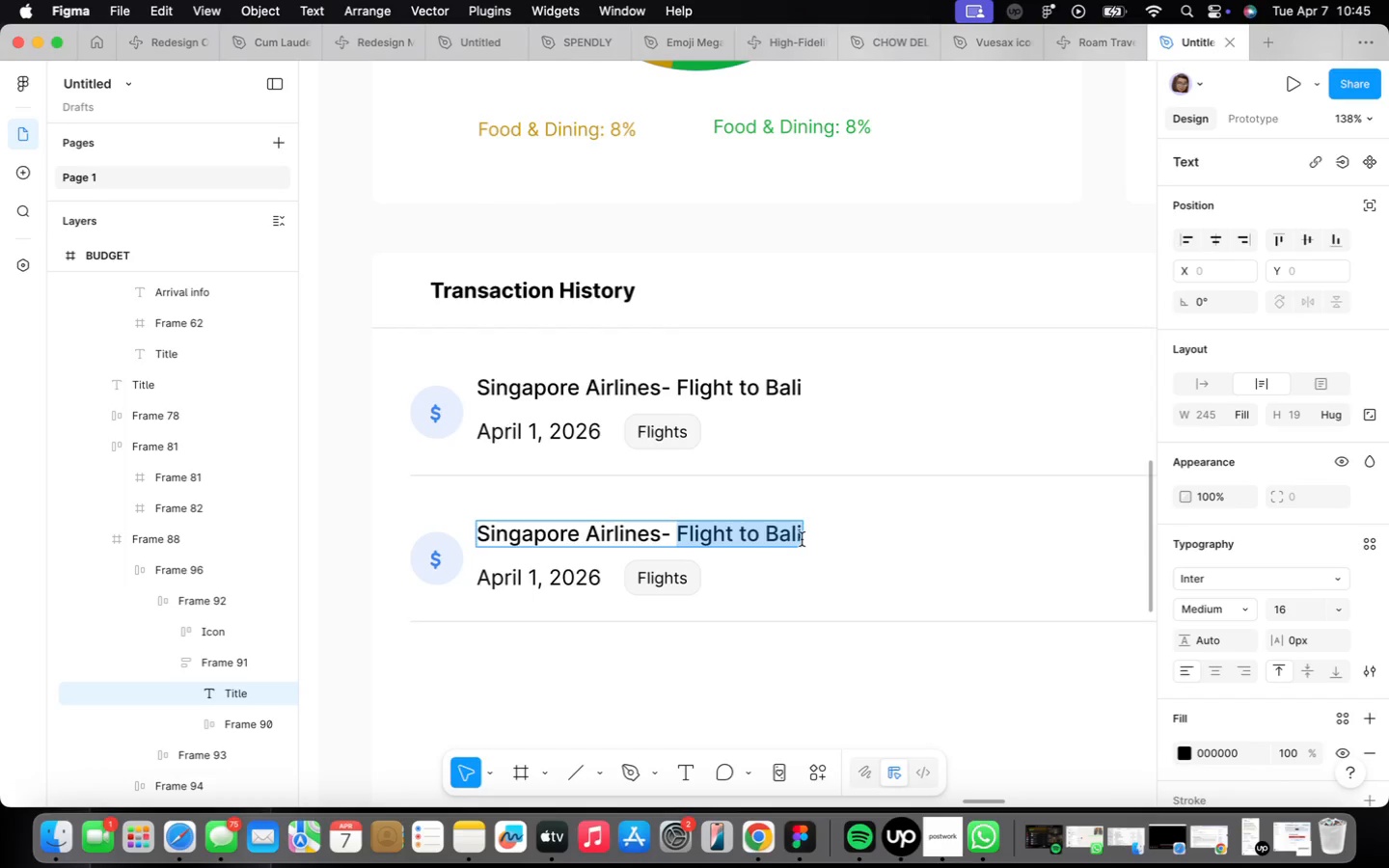 
key(Shift+ShiftLeft)
 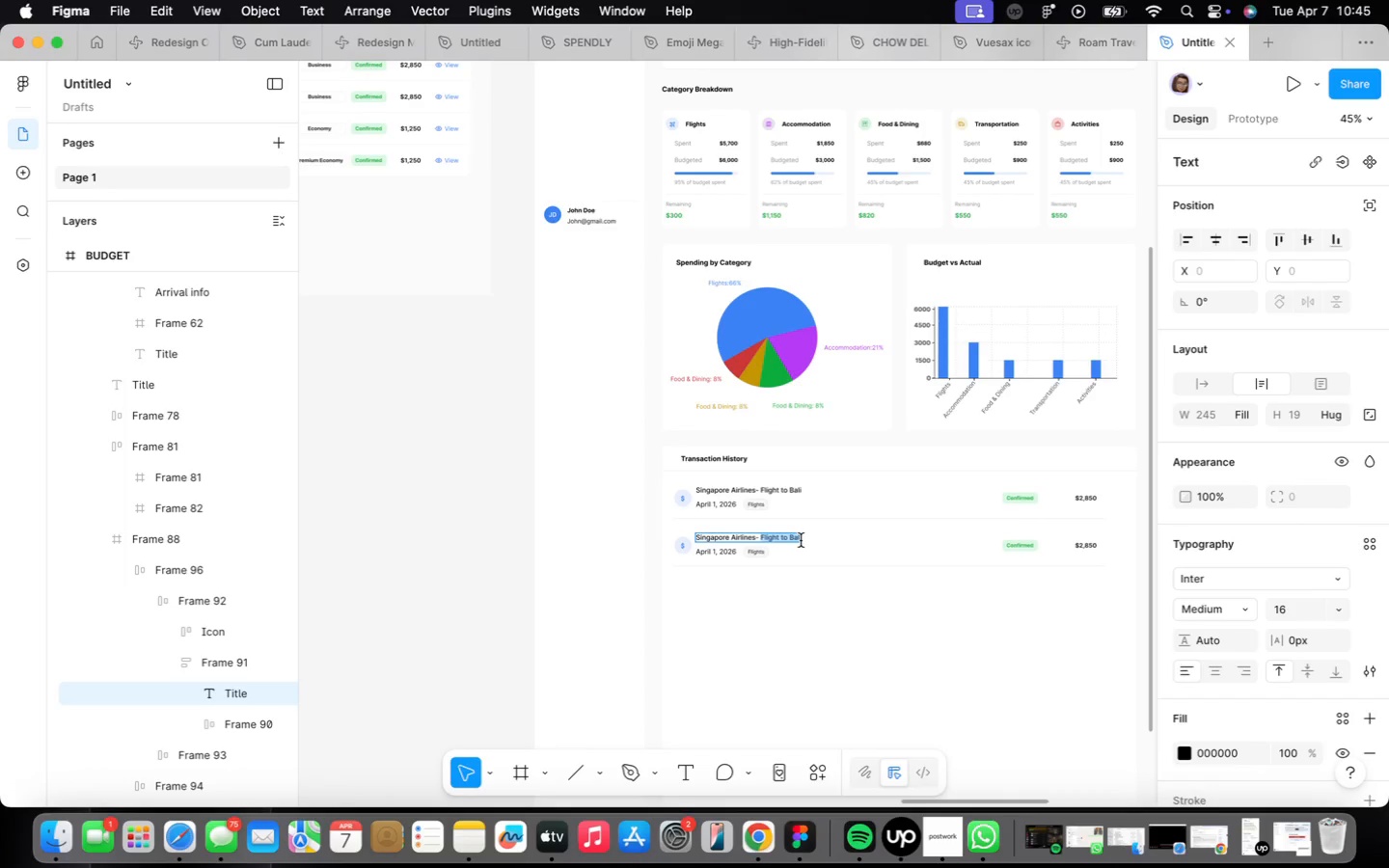 
scroll: coordinate [801, 540], scroll_direction: down, amount: 14.0
 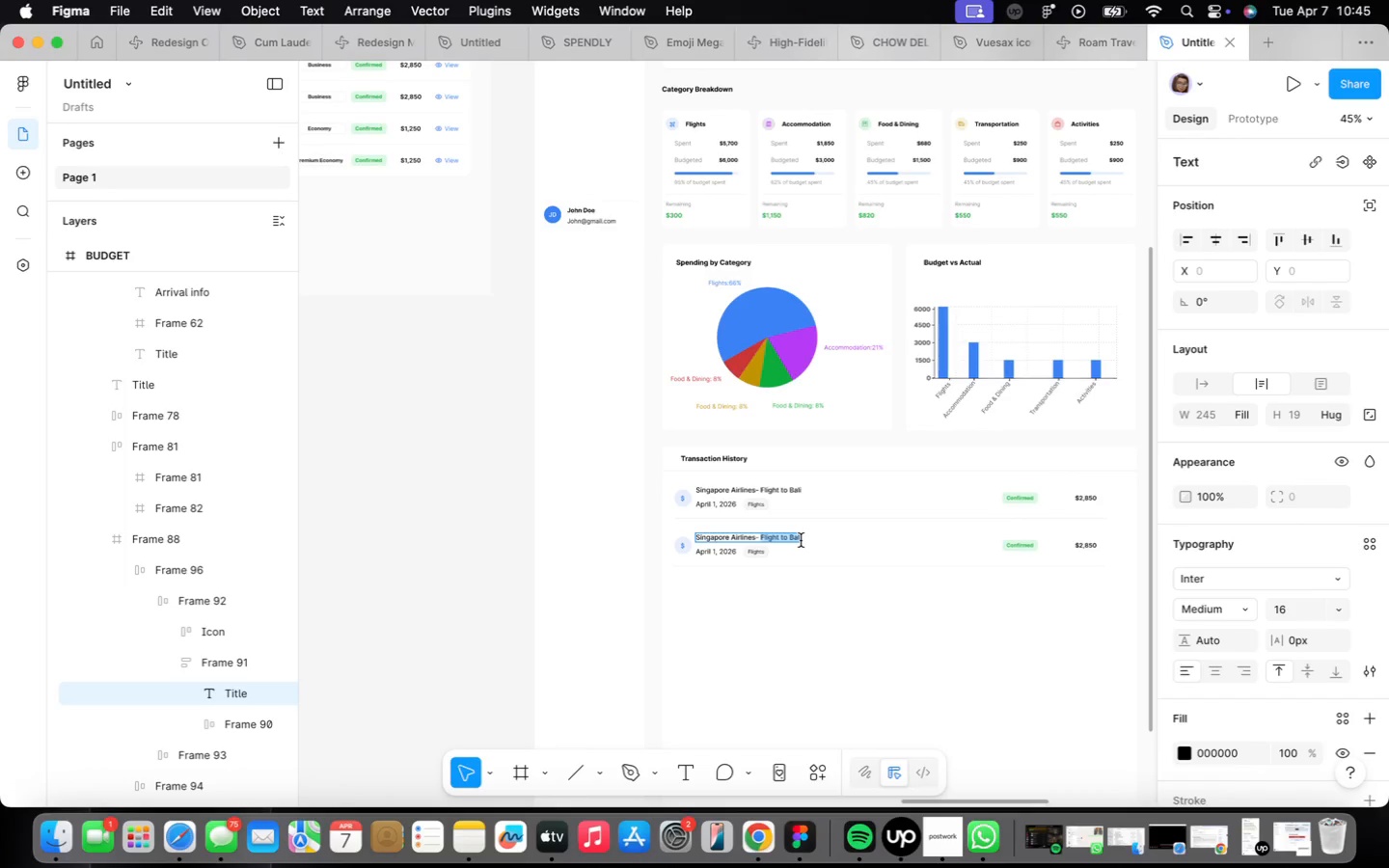 
type(r)
key(Backspace)
type(Return Flight)
 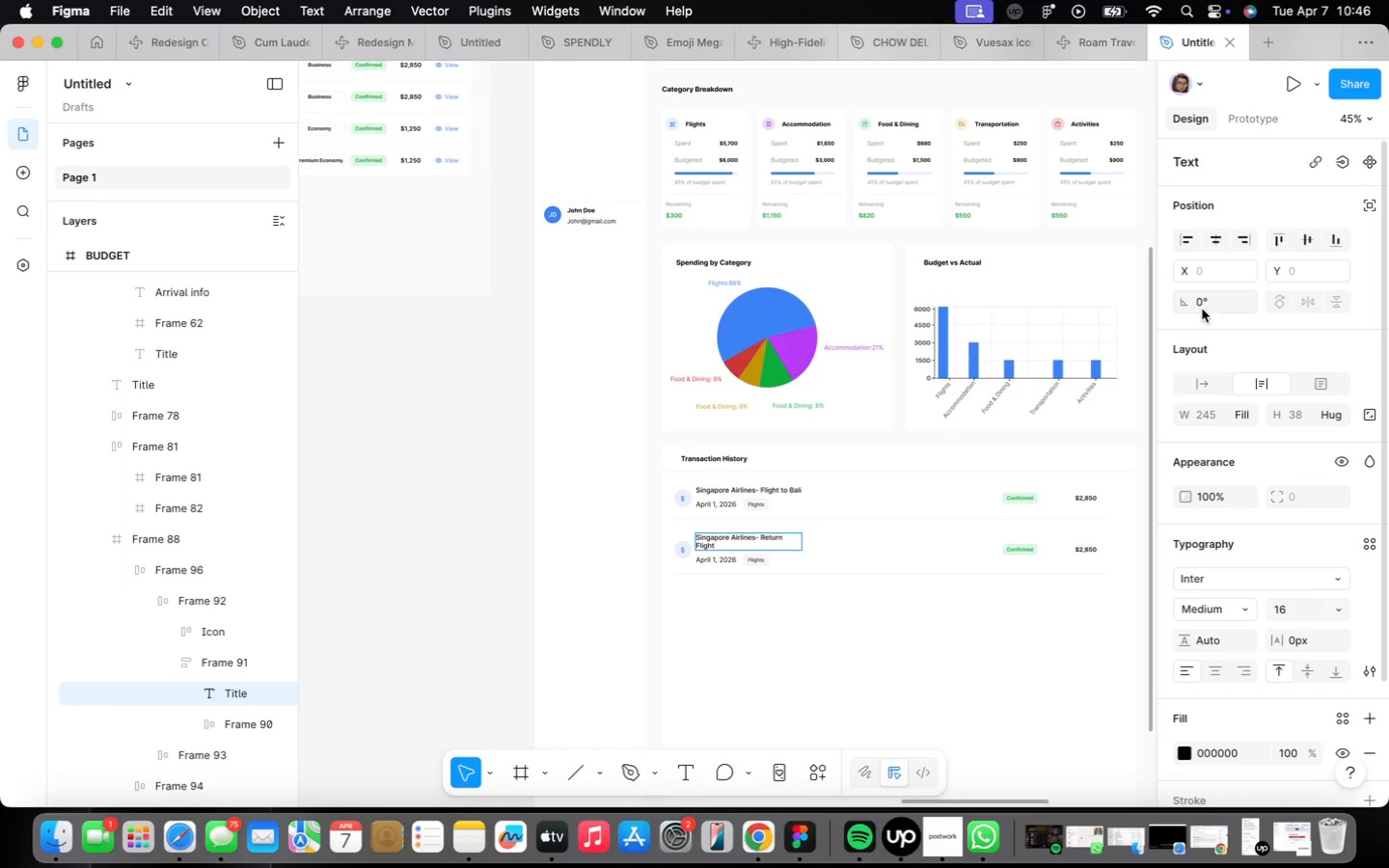 
left_click([1191, 386])
 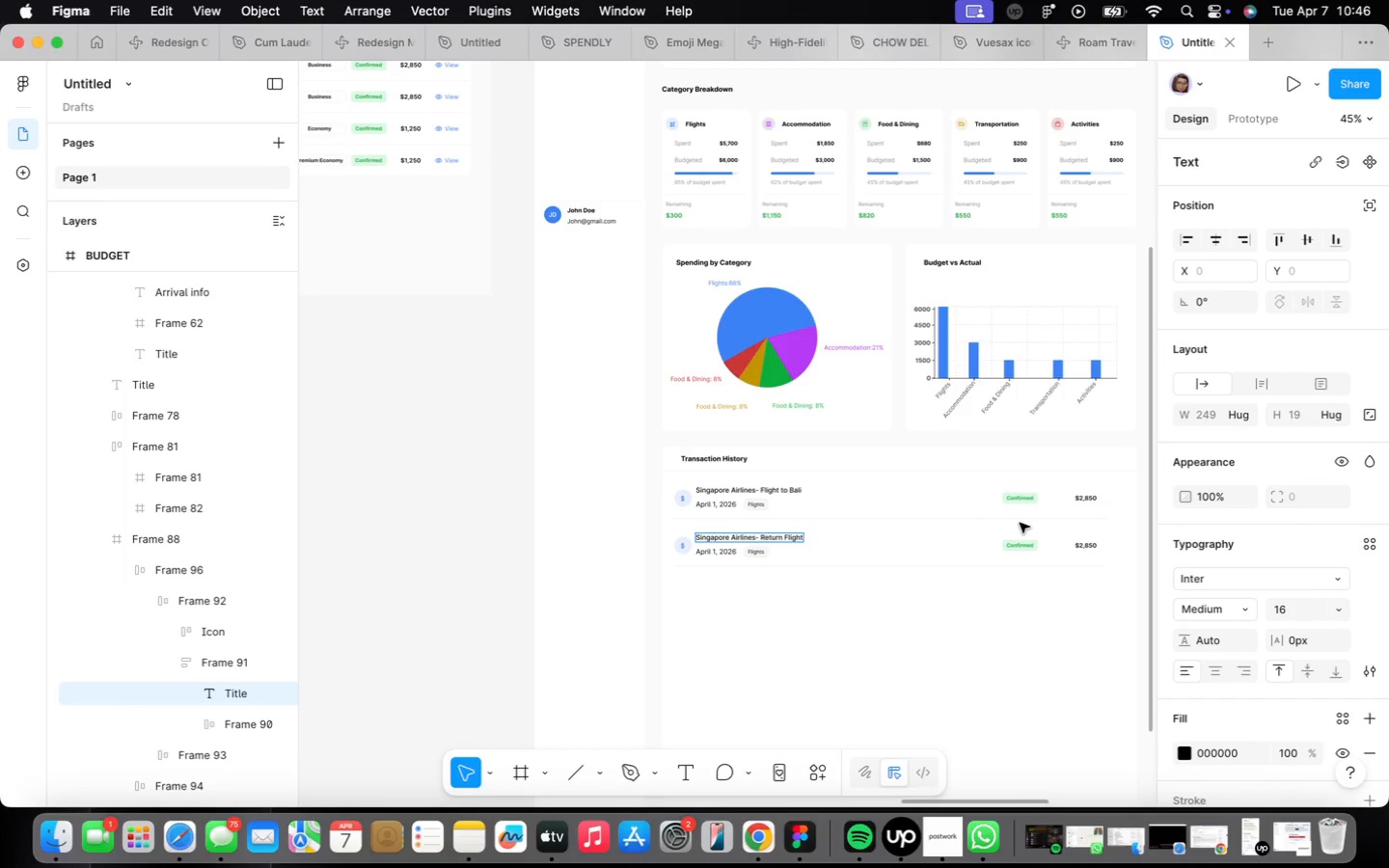 
wait(12.55)
 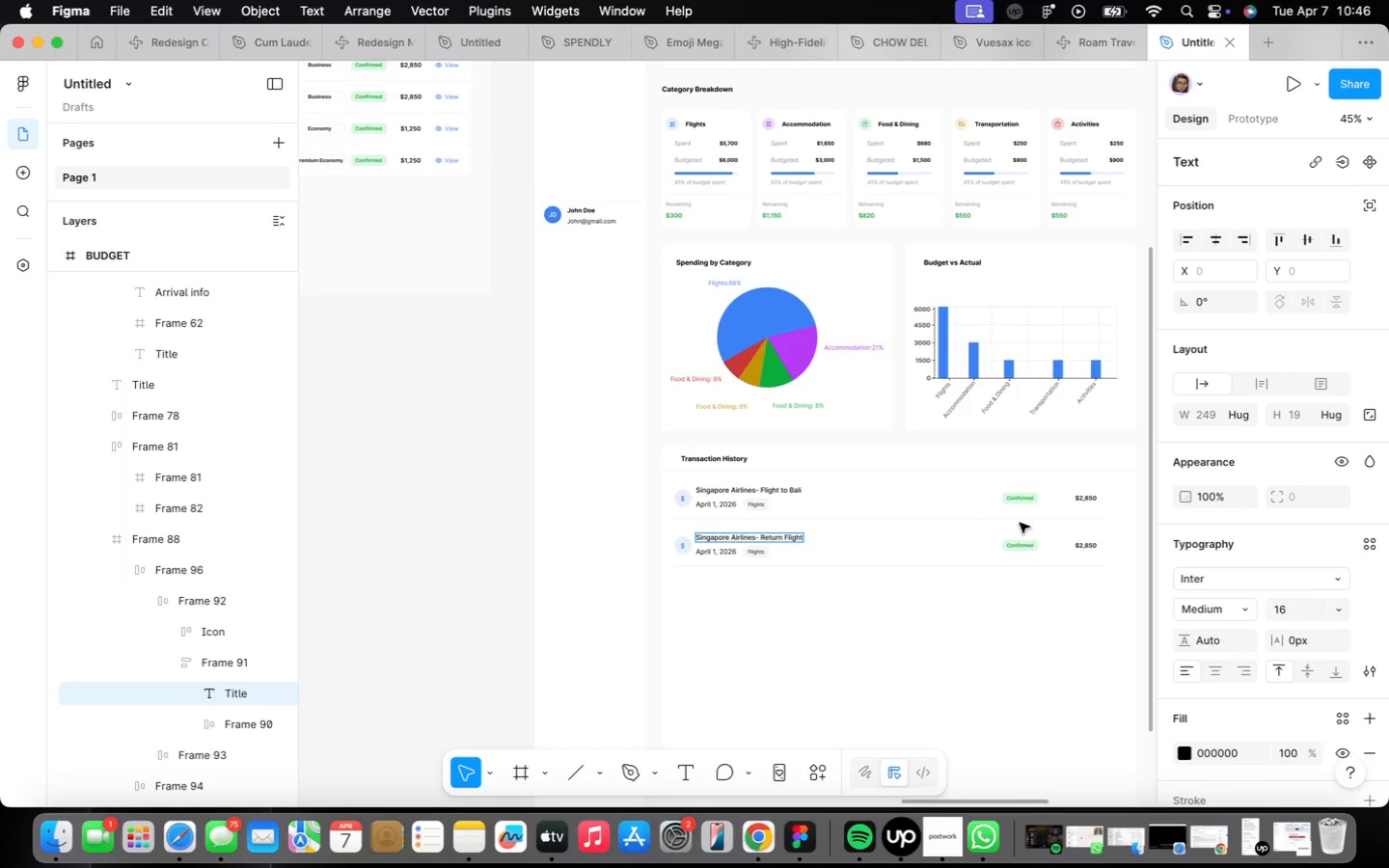 
hold_key(key=ShiftLeft, duration=0.36)
left_click([846, 510])
 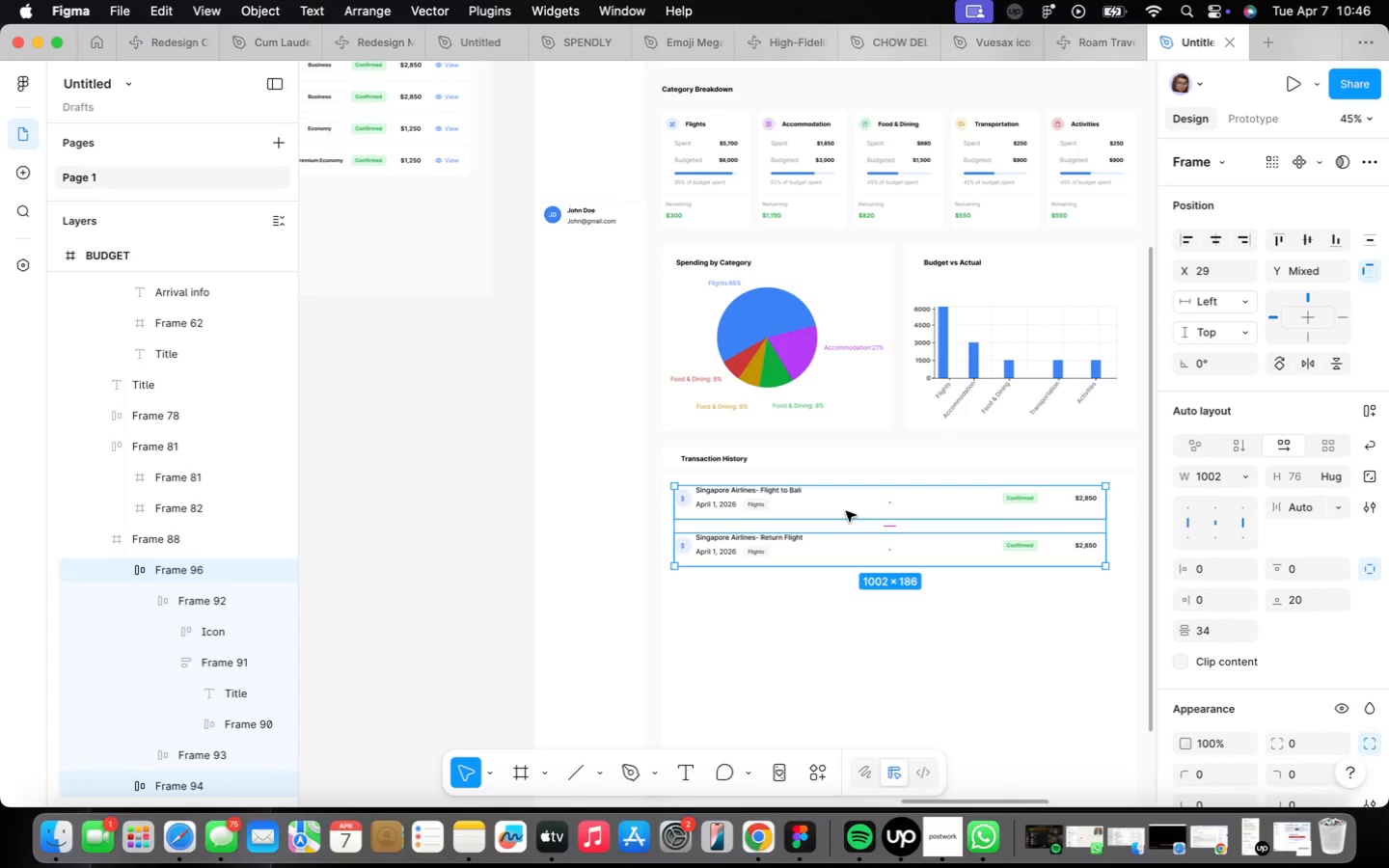 
key(Shift+ShiftLeft)
 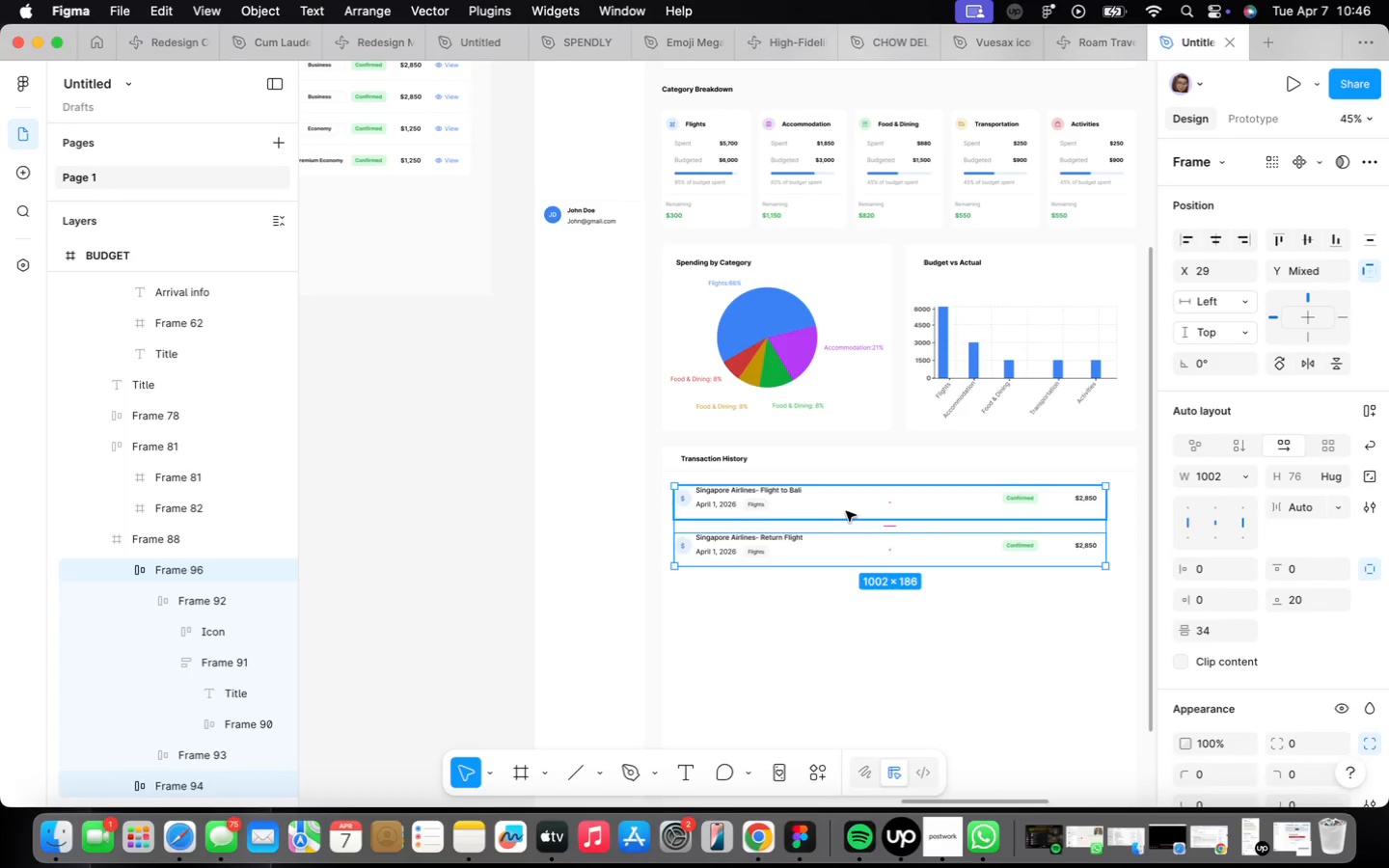 
key(Shift+A)
 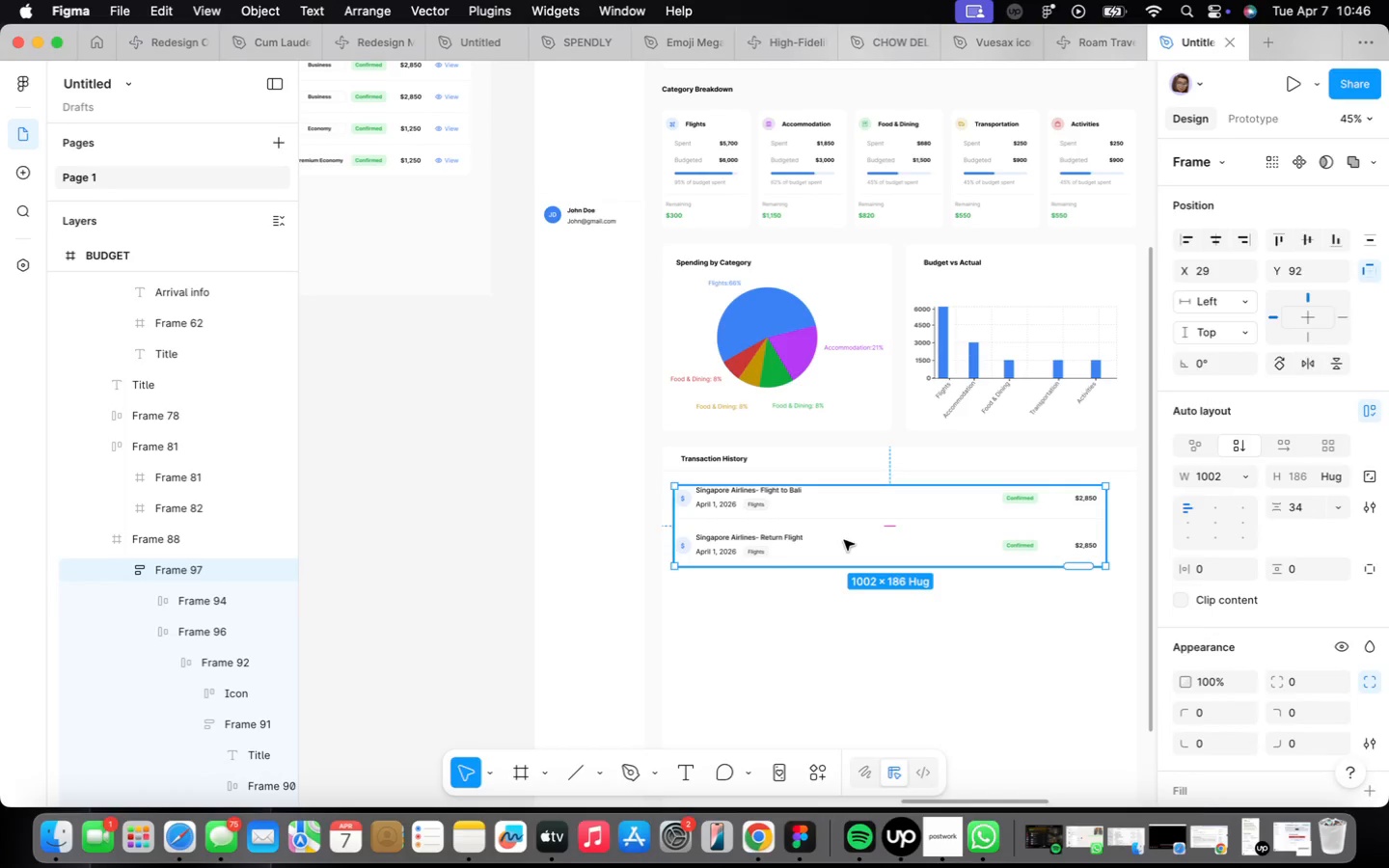 
key(Meta+CommandLeft)
 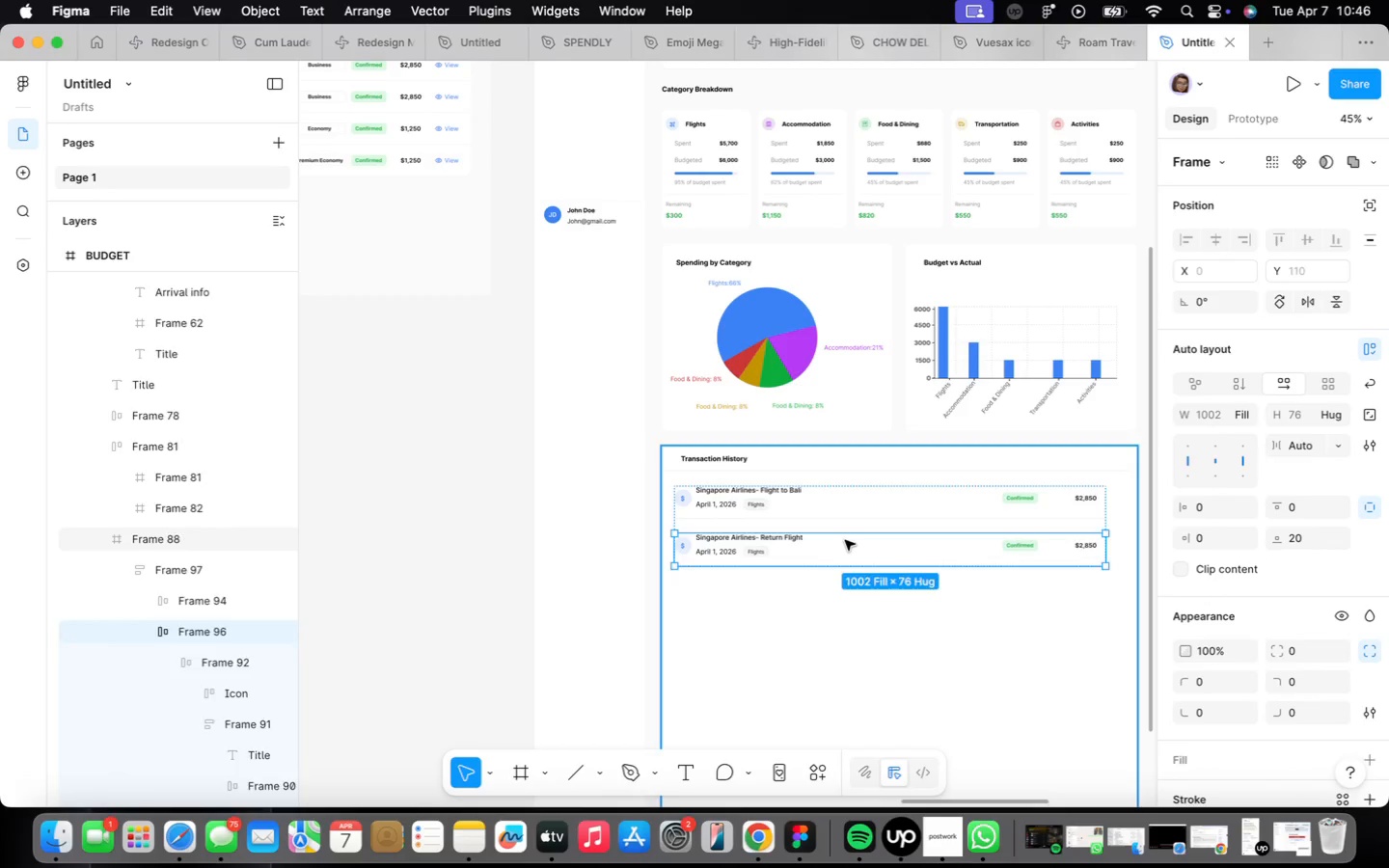 
key(Meta+D)
 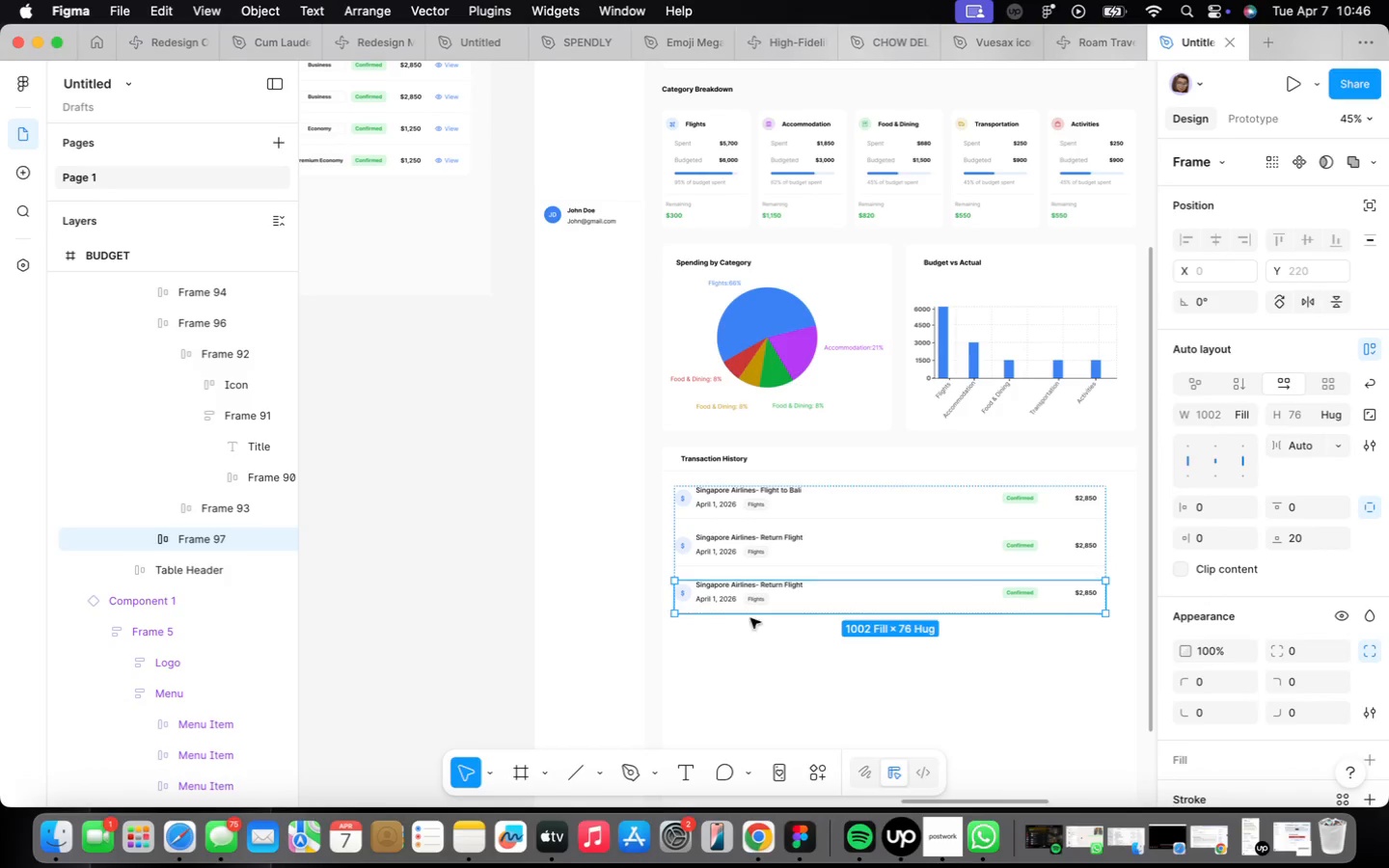 
scroll: coordinate [733, 605], scroll_direction: up, amount: 5.0
 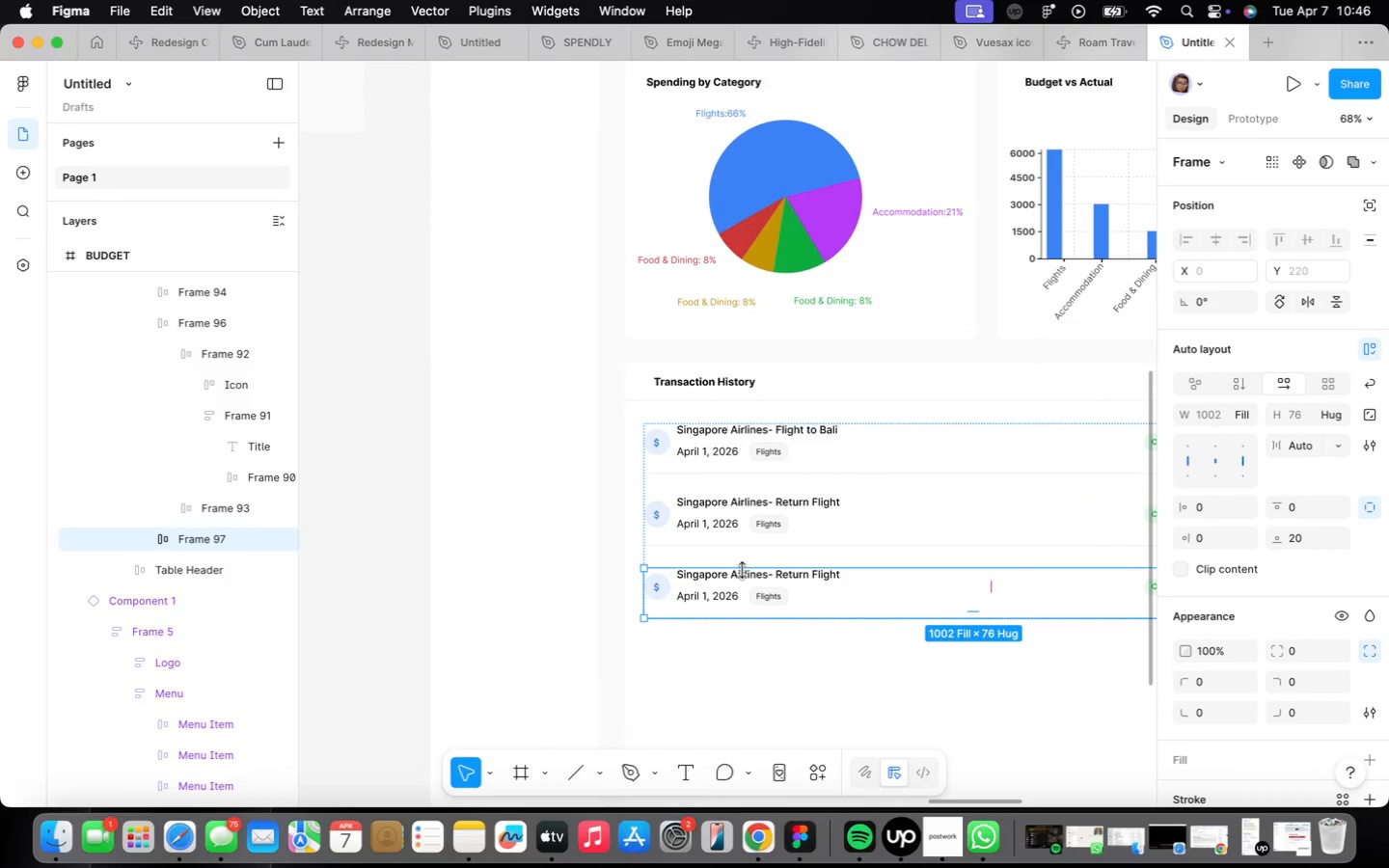 
double_click([744, 572])
 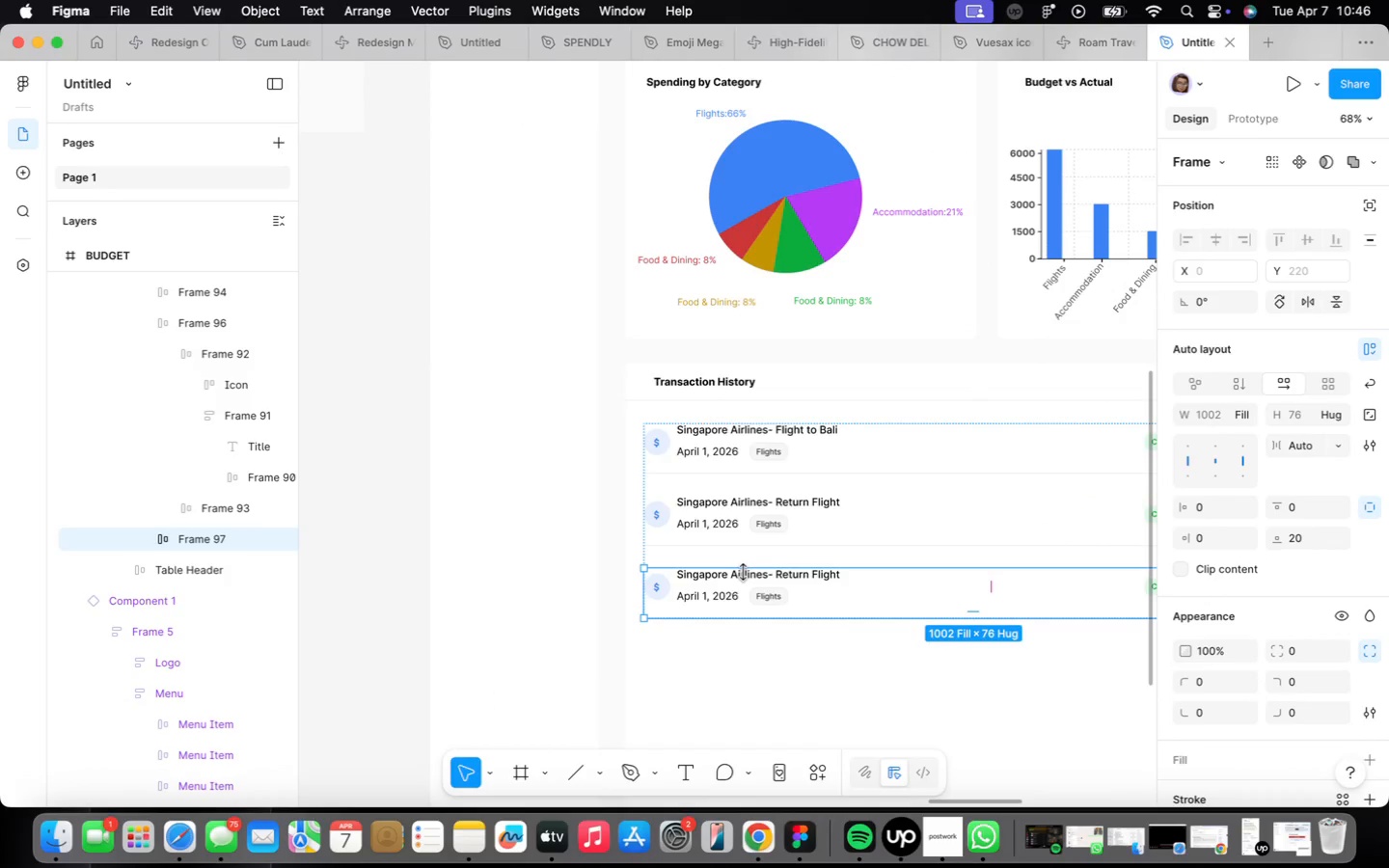 
triple_click([744, 572])
 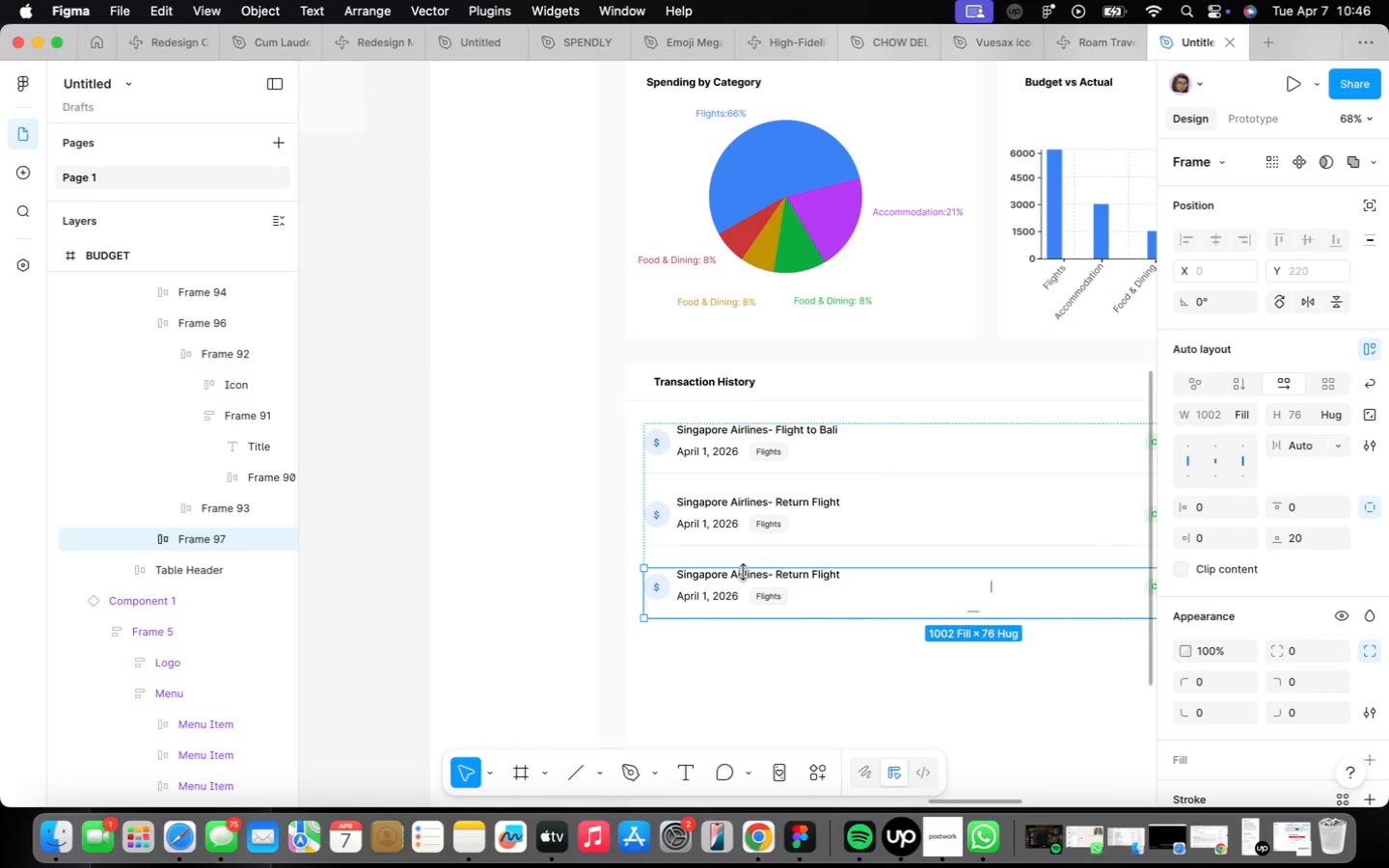 
triple_click([744, 572])
 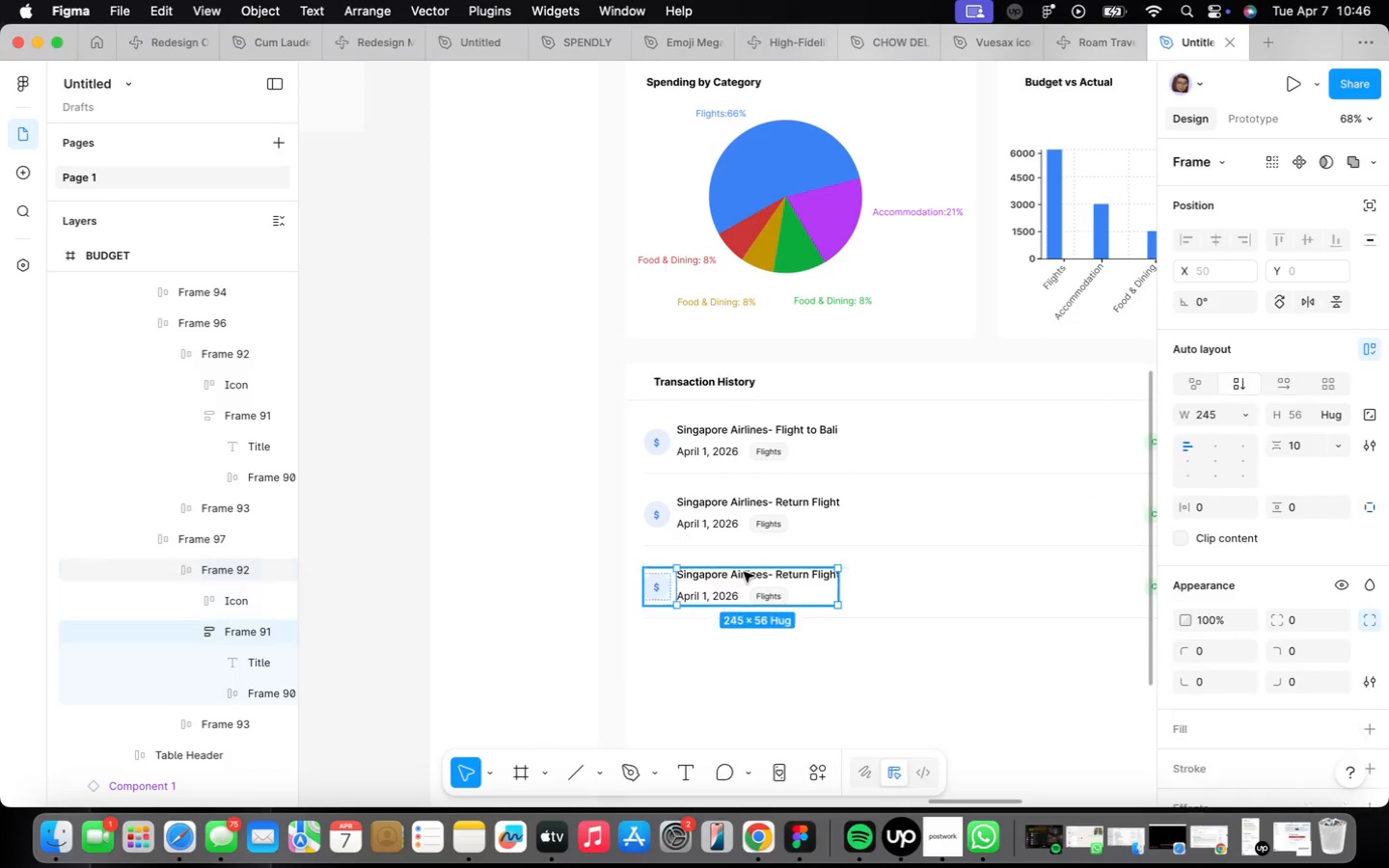 
triple_click([744, 572])
 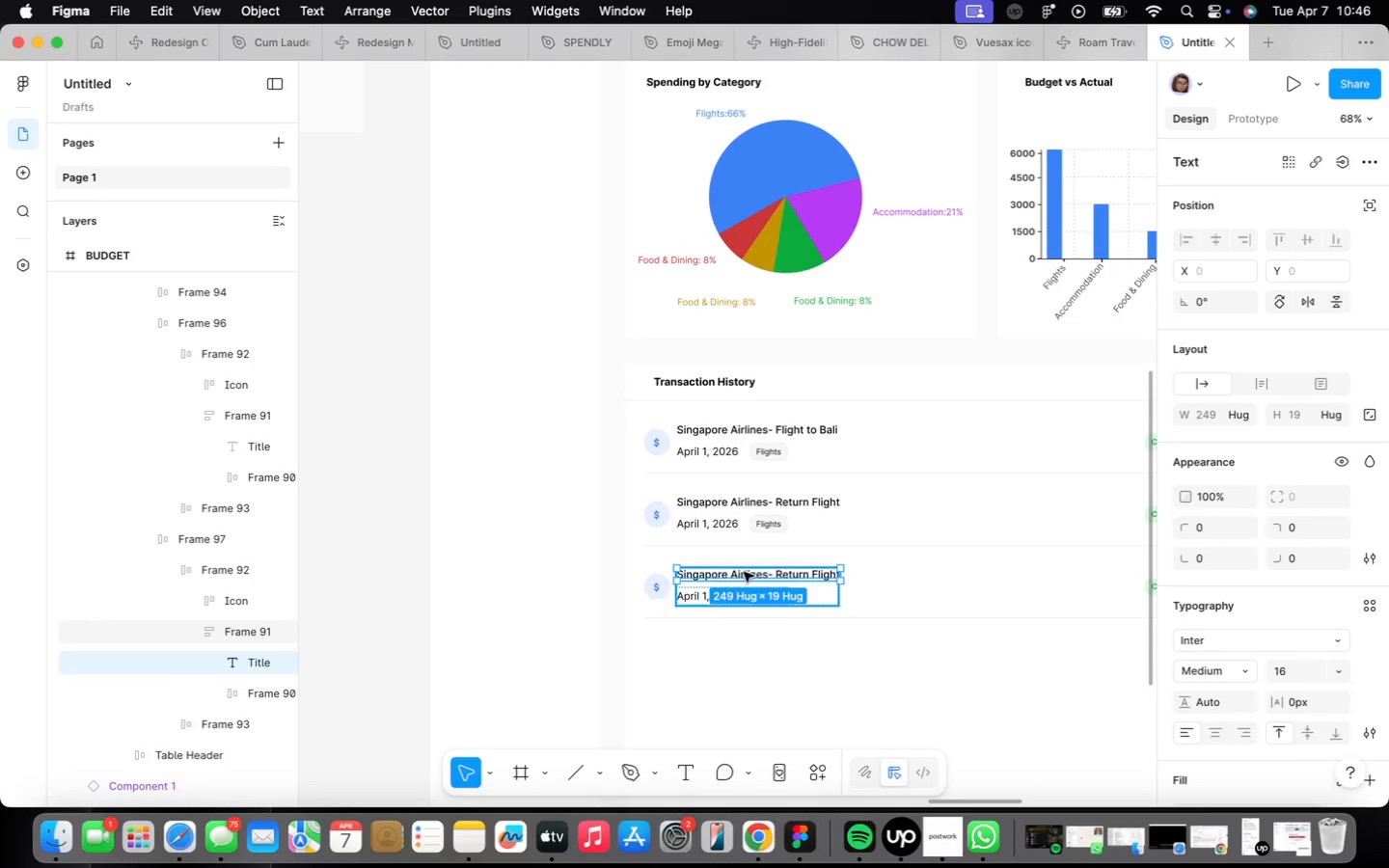 
triple_click([744, 572])
 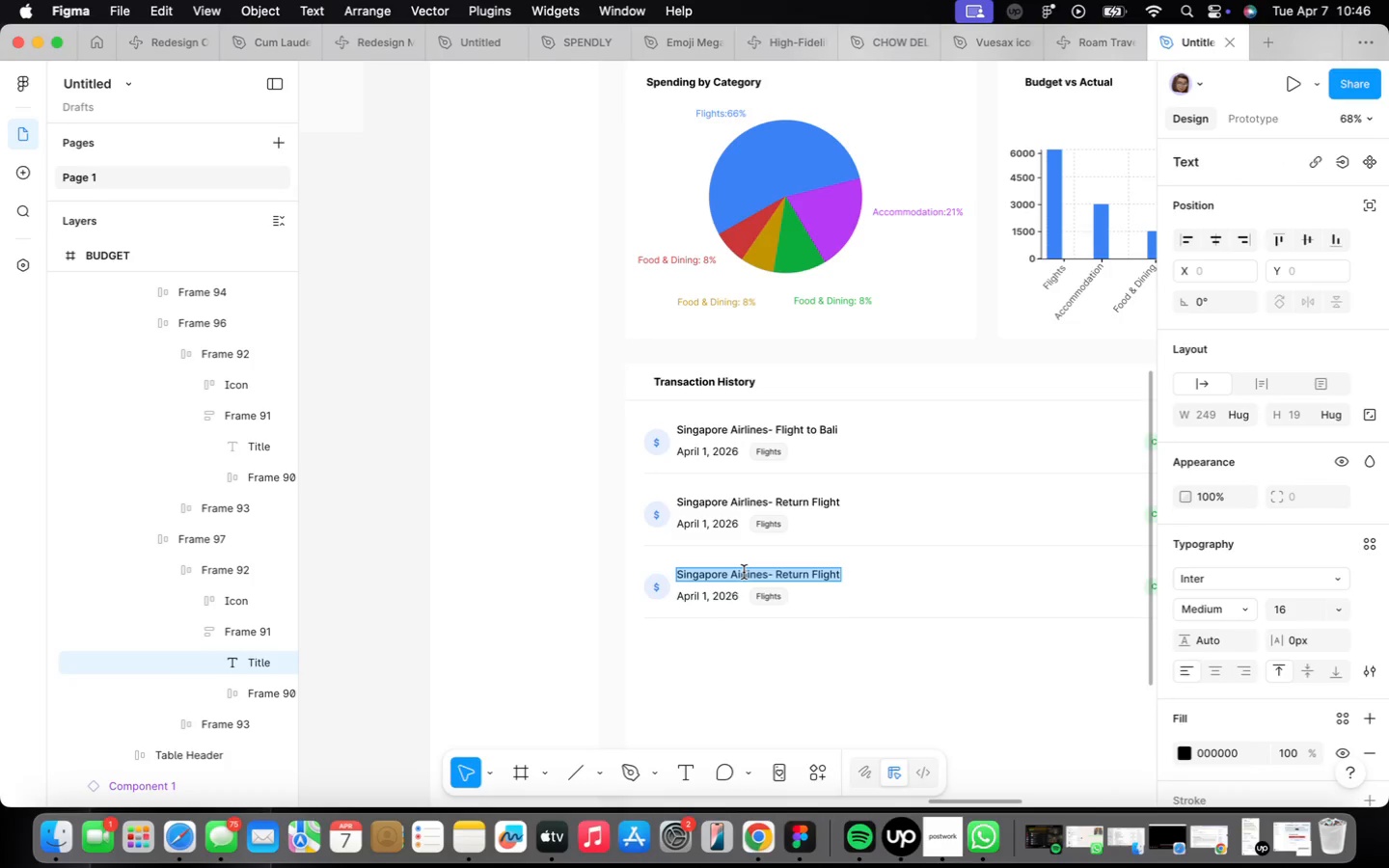 
triple_click([744, 572])
 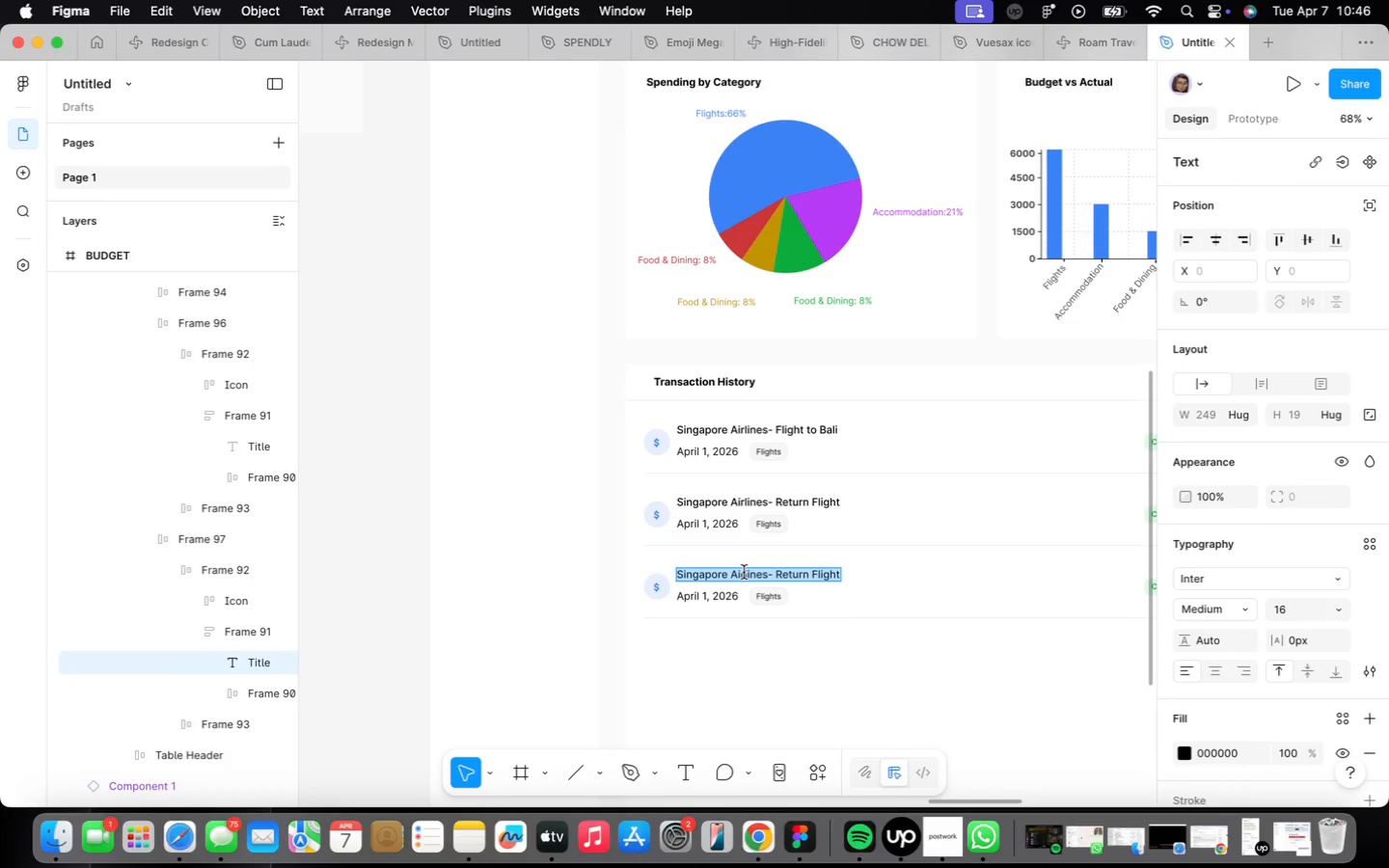 
type(Seminyak BeachResd)
 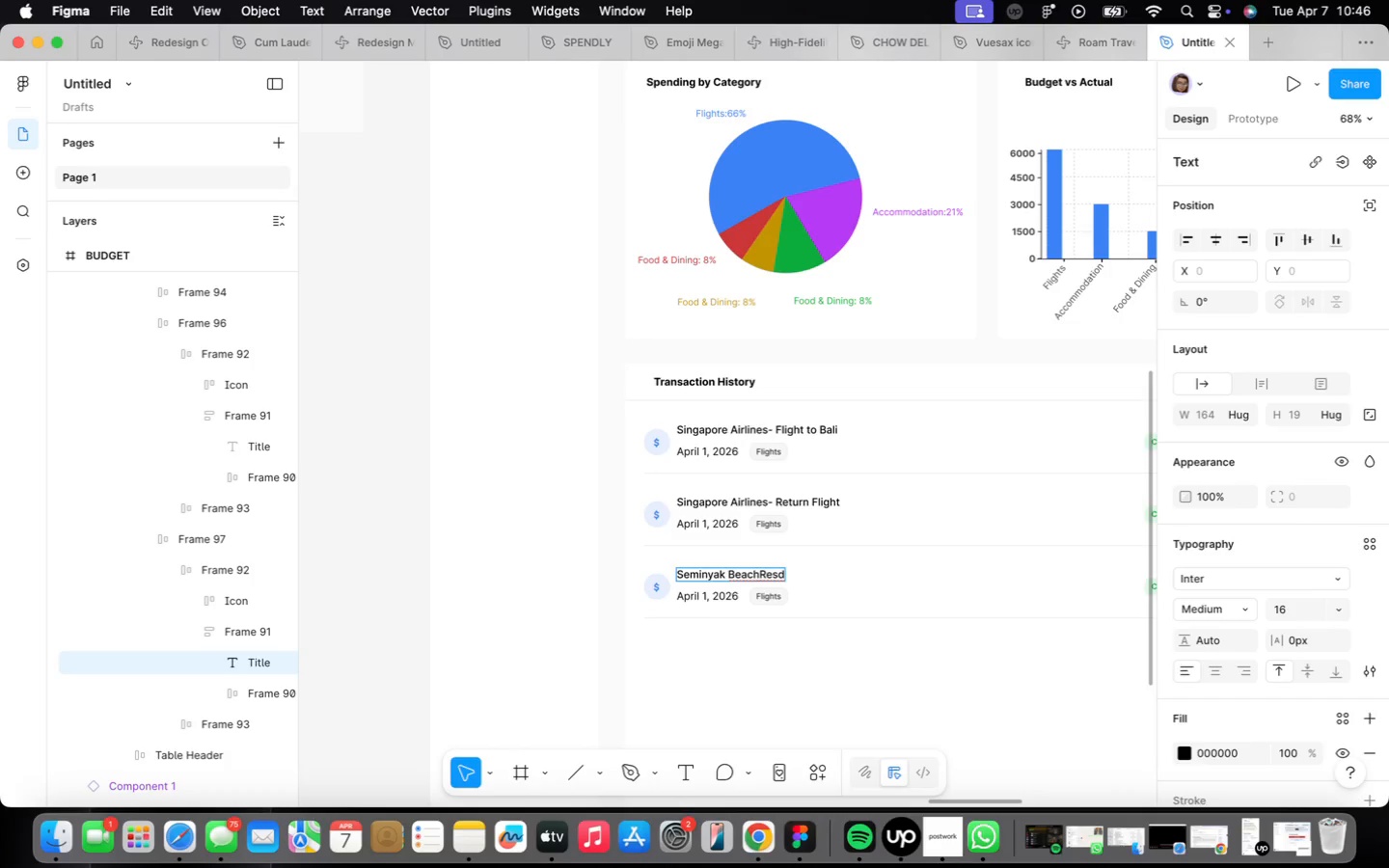 
wait(7.51)
 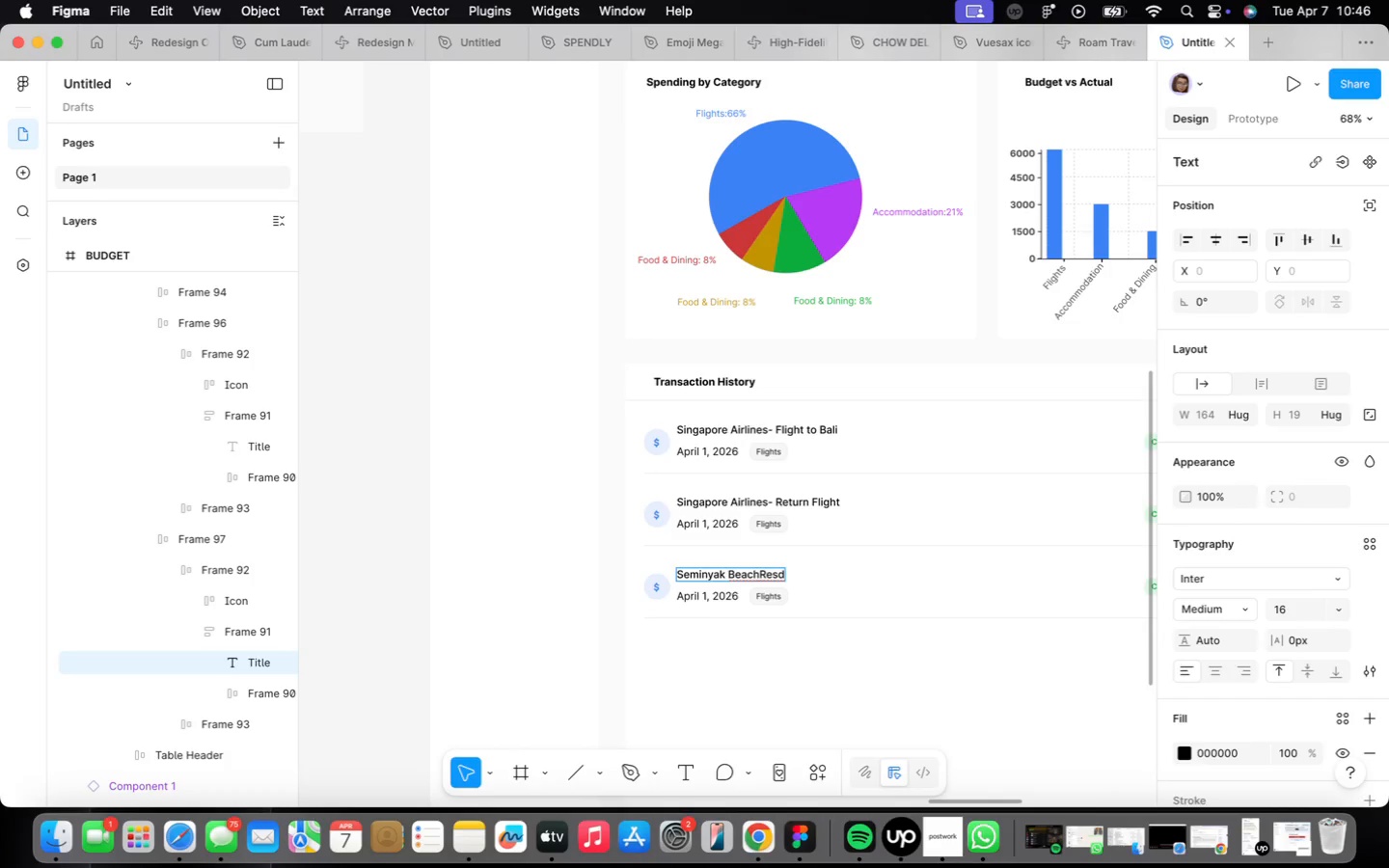 
key(Backspace)
key(Backspace)
key(Backspace)
key(Backspace)
type( Resort)
 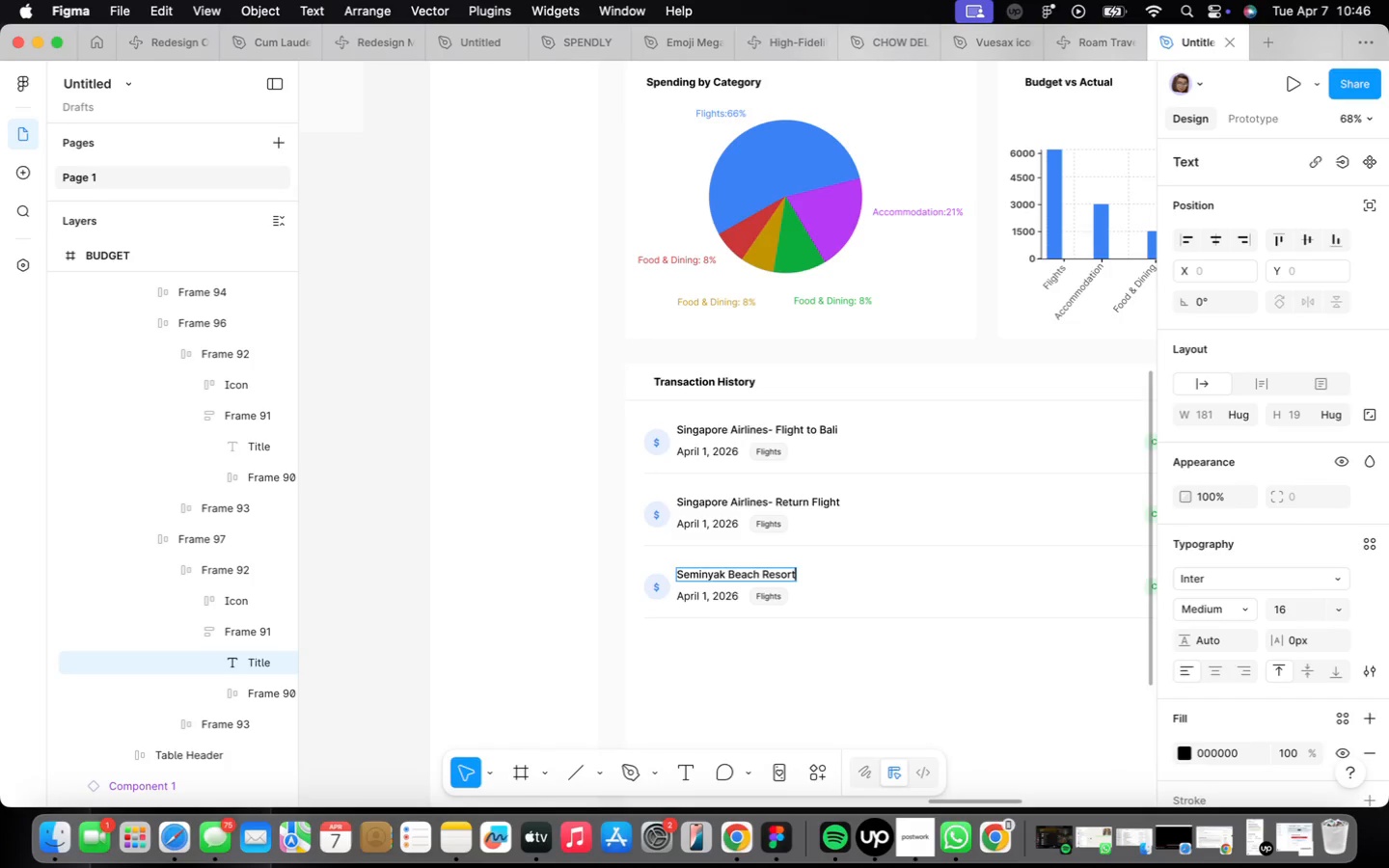 
wait(20.61)
 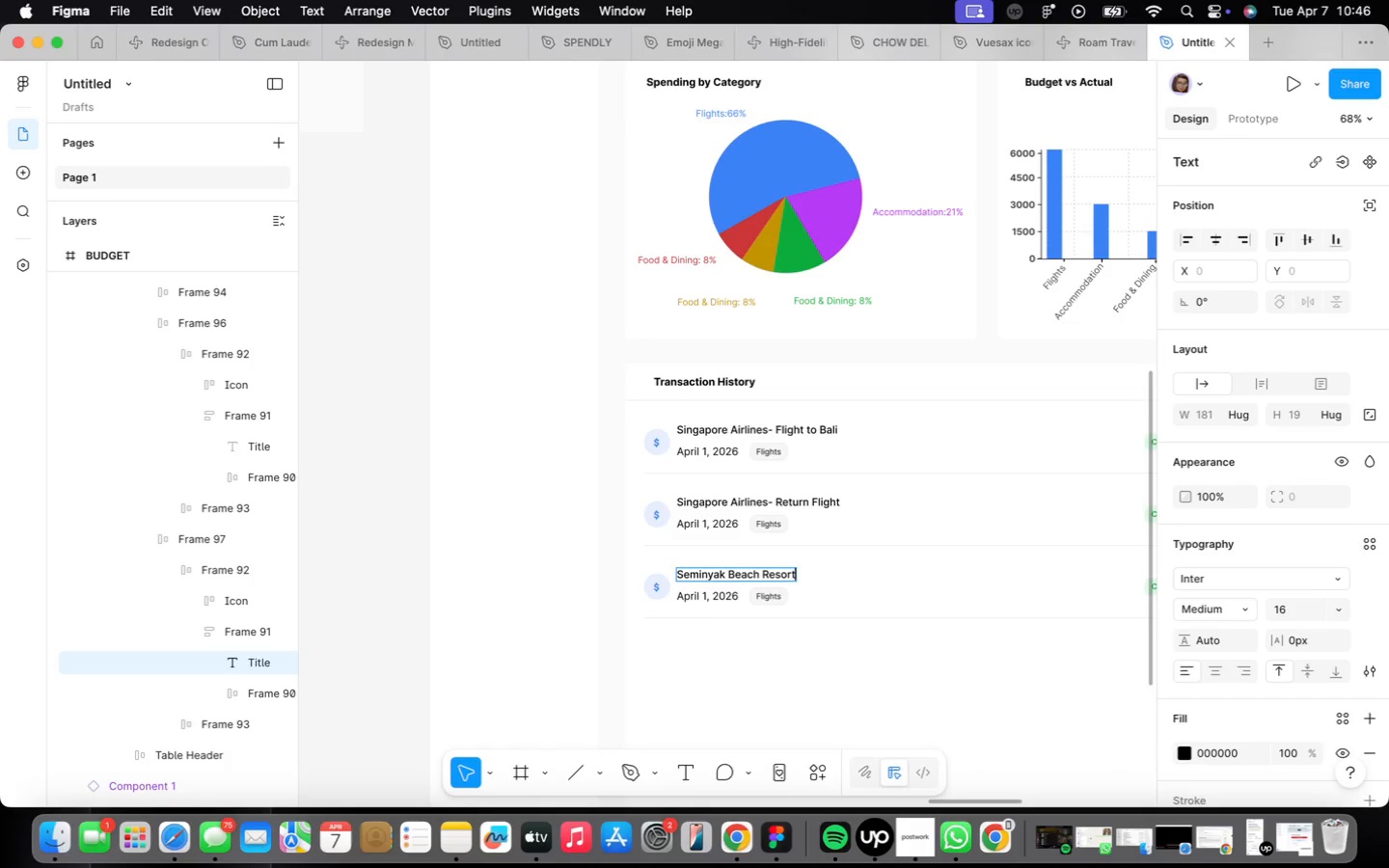 
type( - 5 Nu)
key(Backspace)
type(ights)
 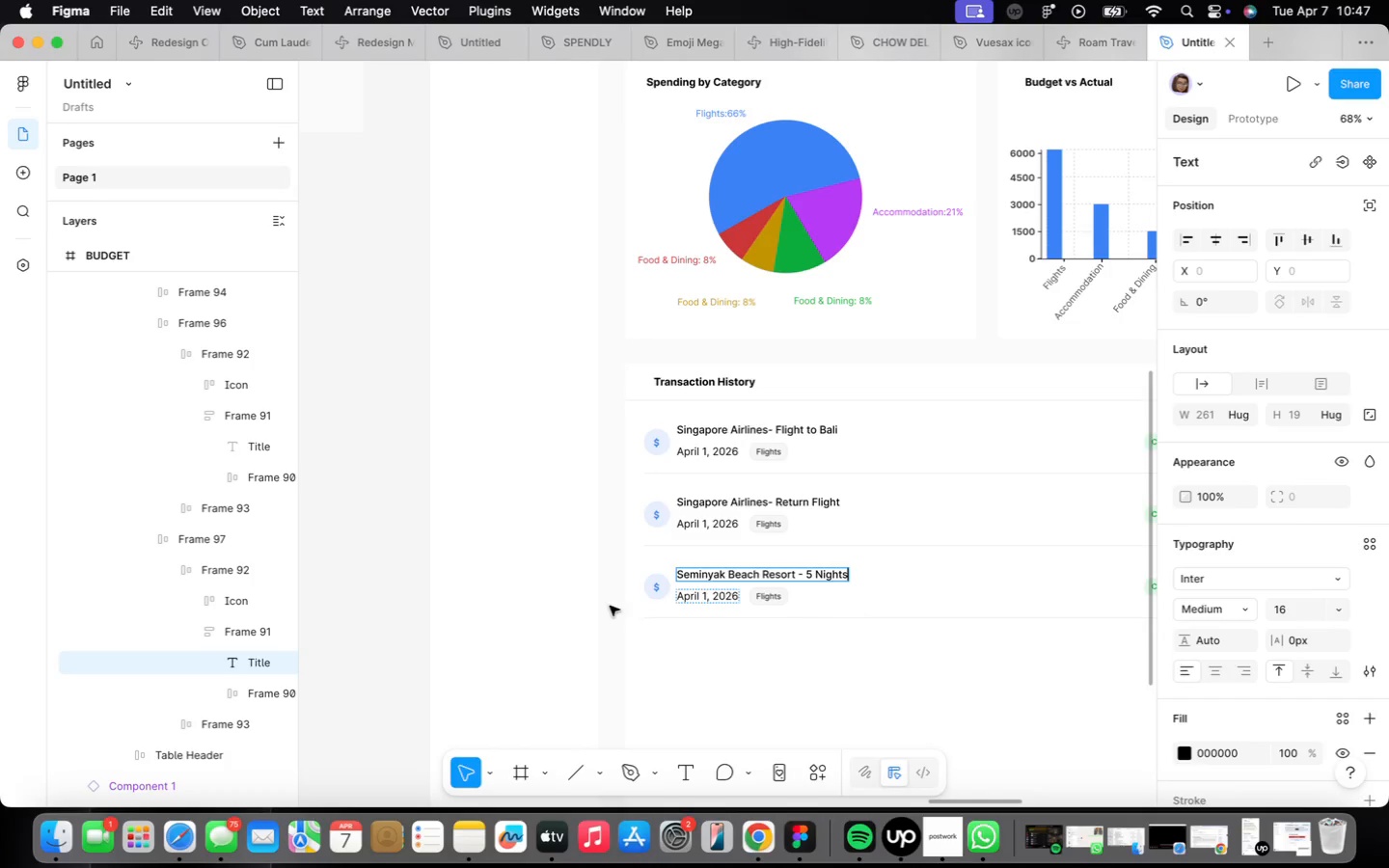 
scroll: coordinate [680, 600], scroll_direction: up, amount: 9.0
 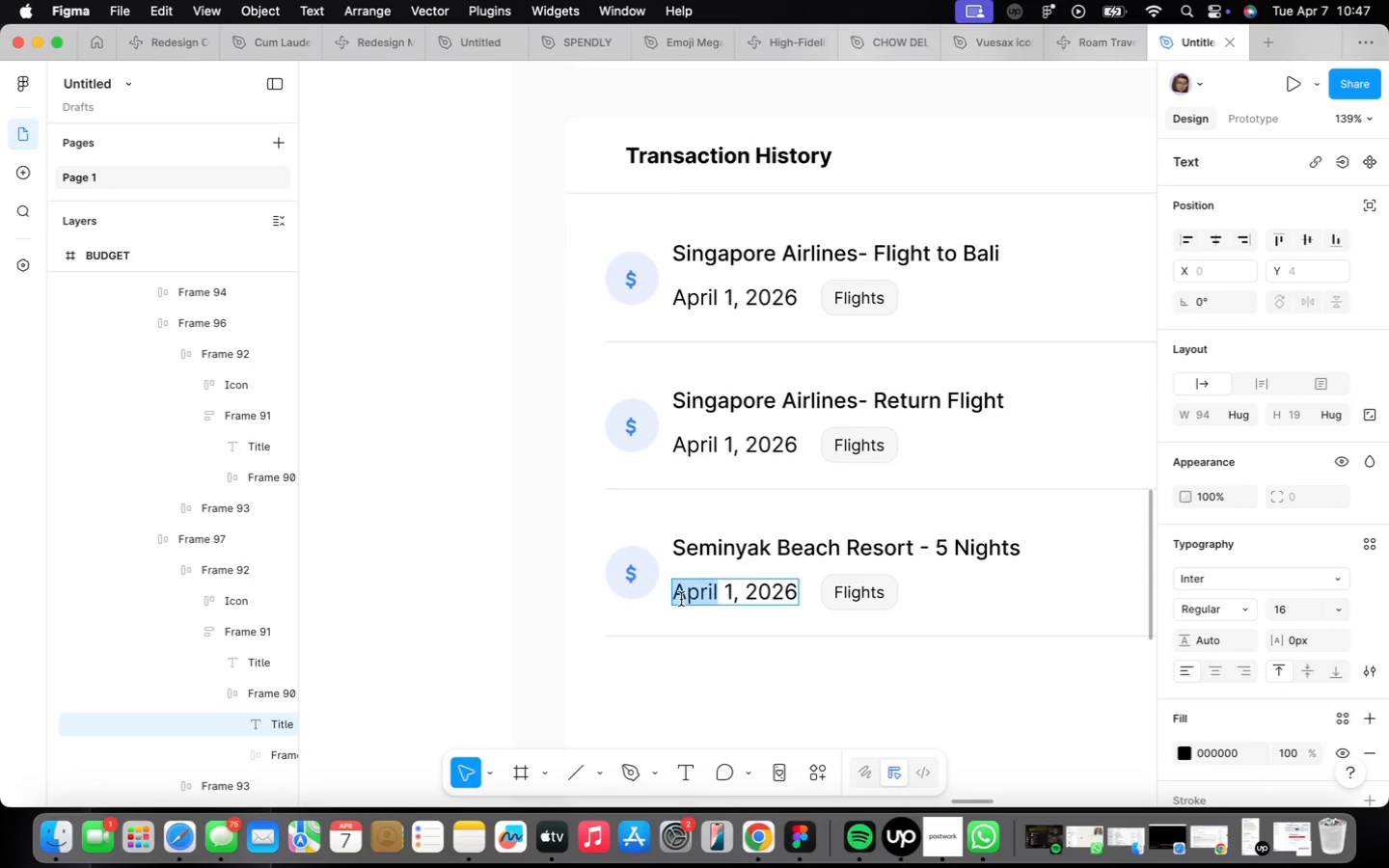 
type(March 28)
 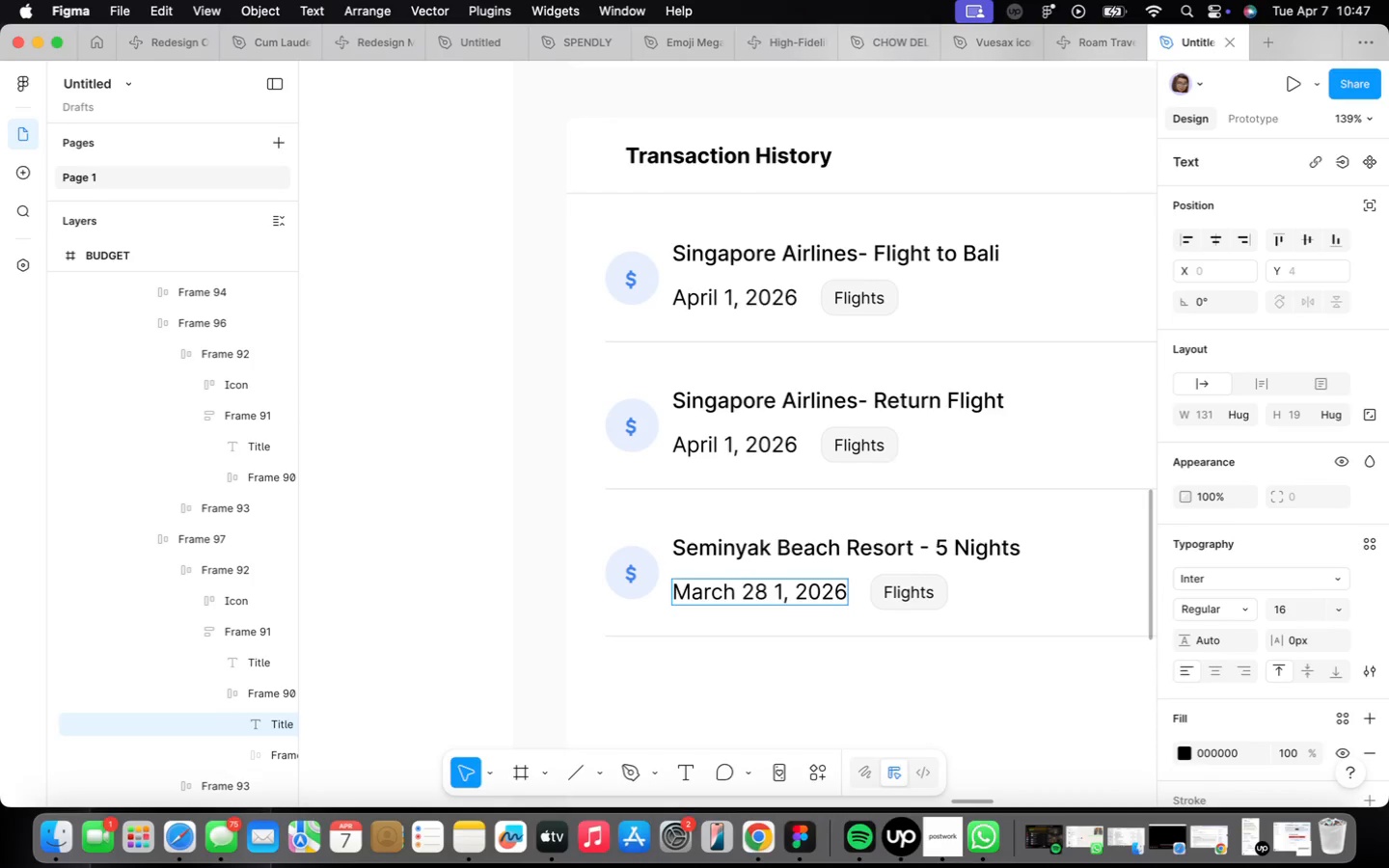 
key(ArrowRight)
 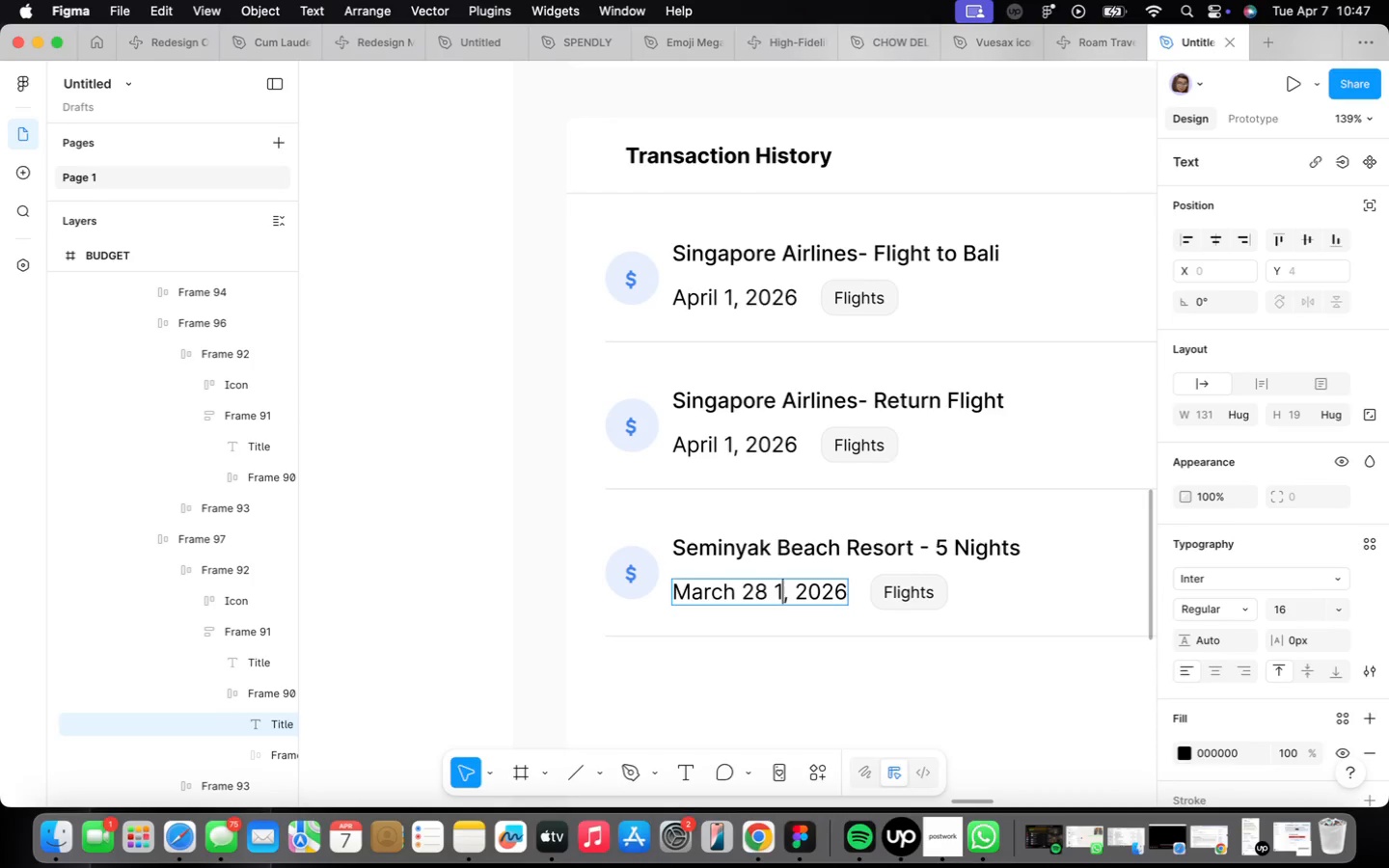 
key(ArrowRight)
 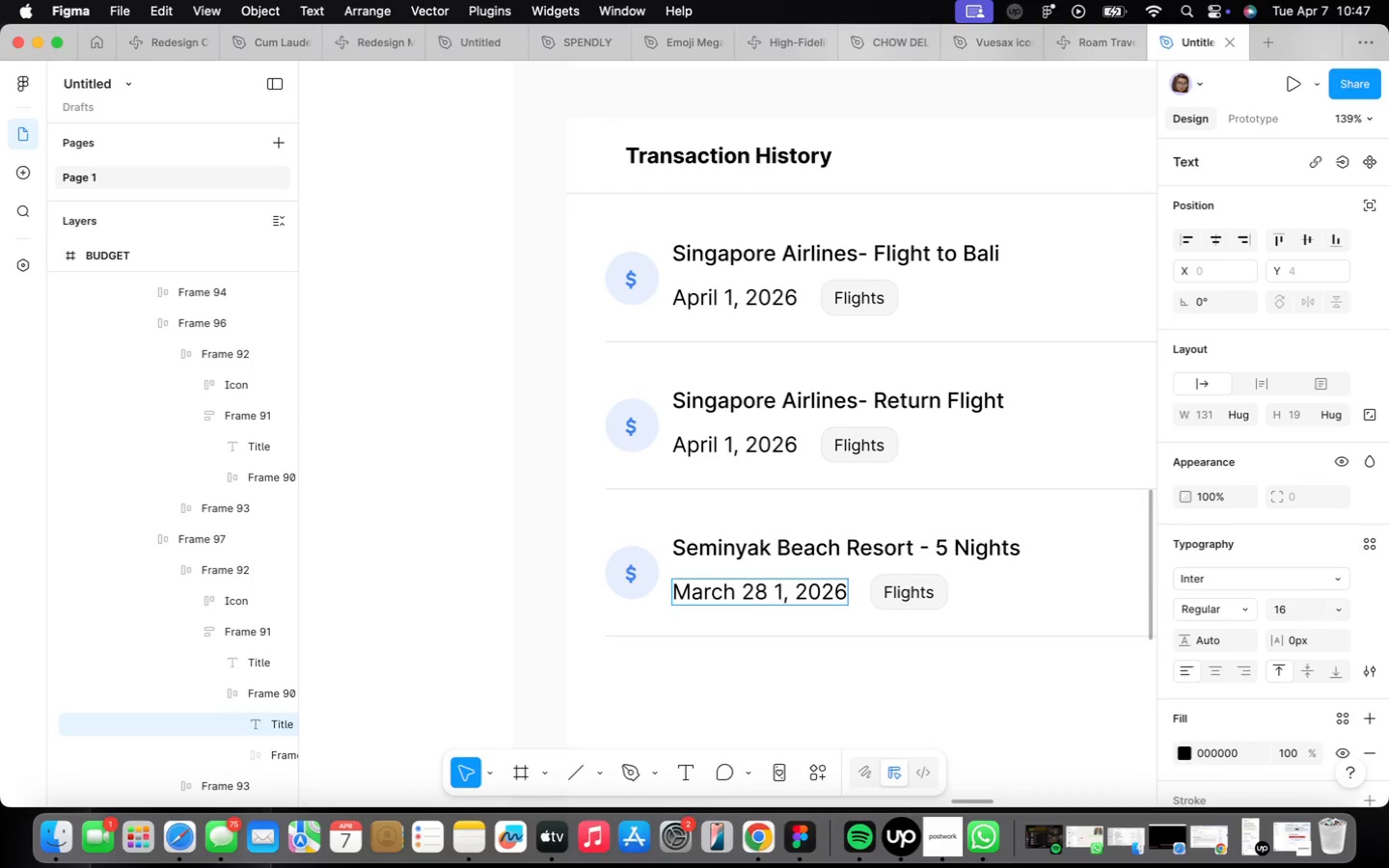 
key(Backspace)
 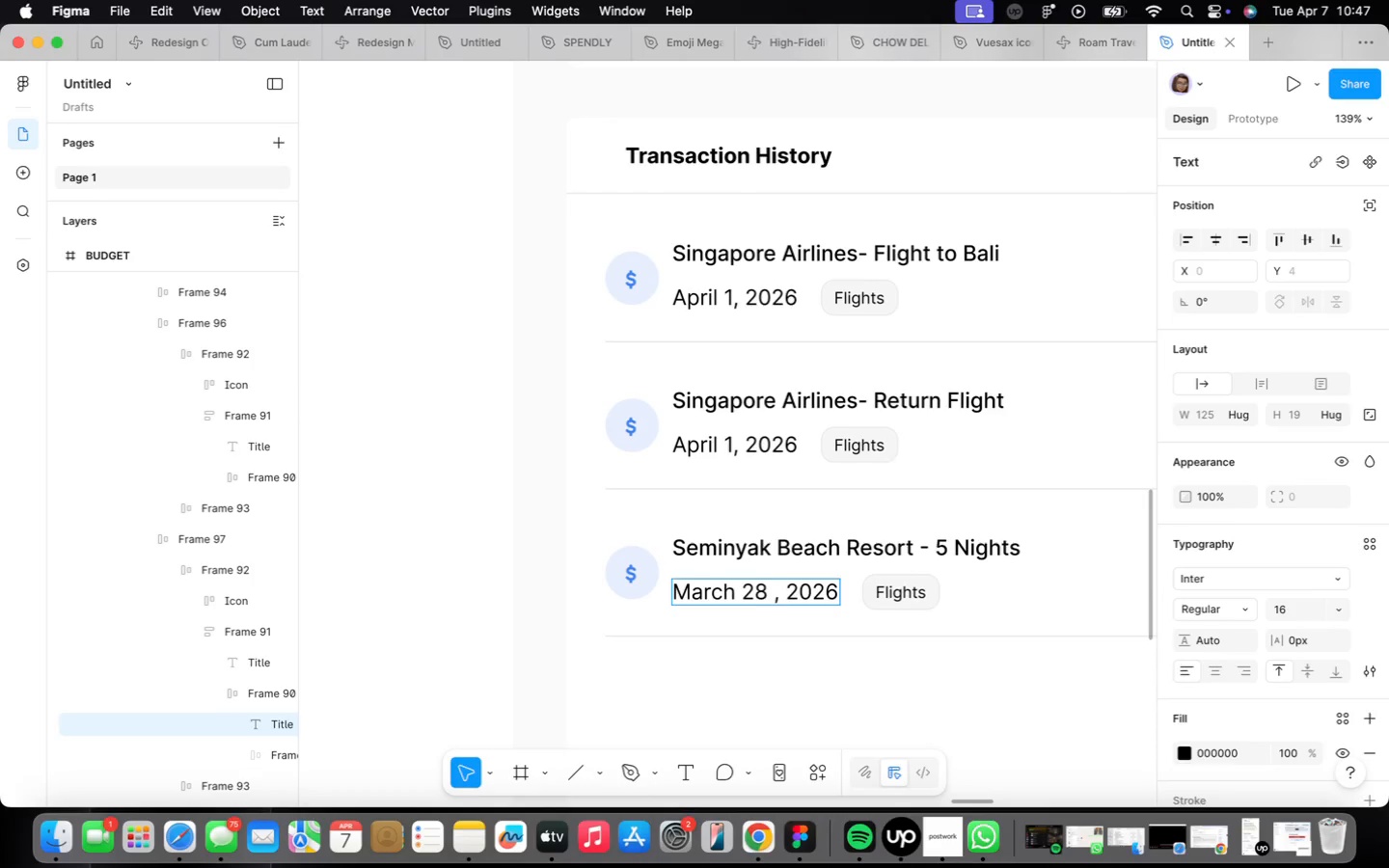 
key(Backspace)
 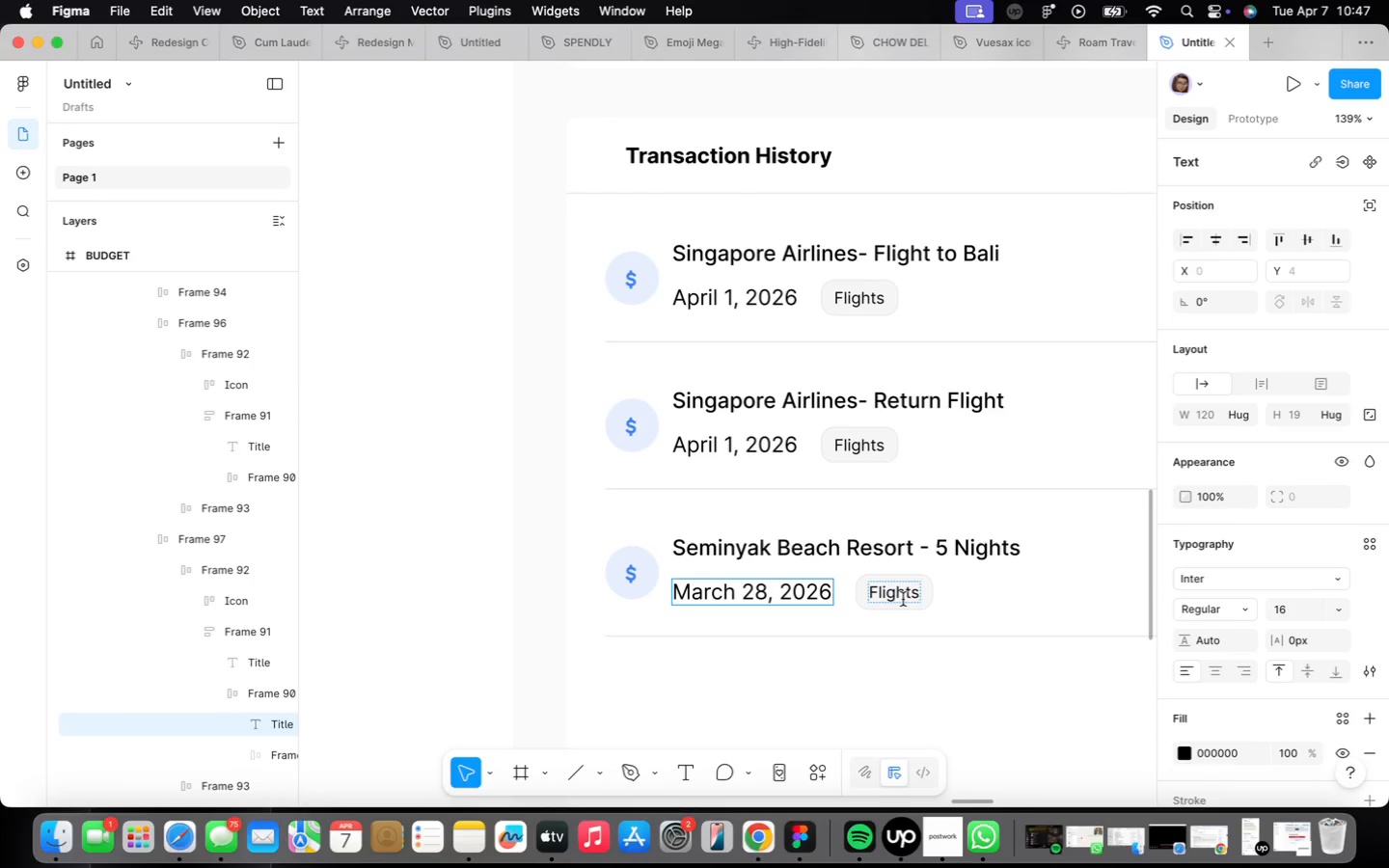 
type(Accommodation)
 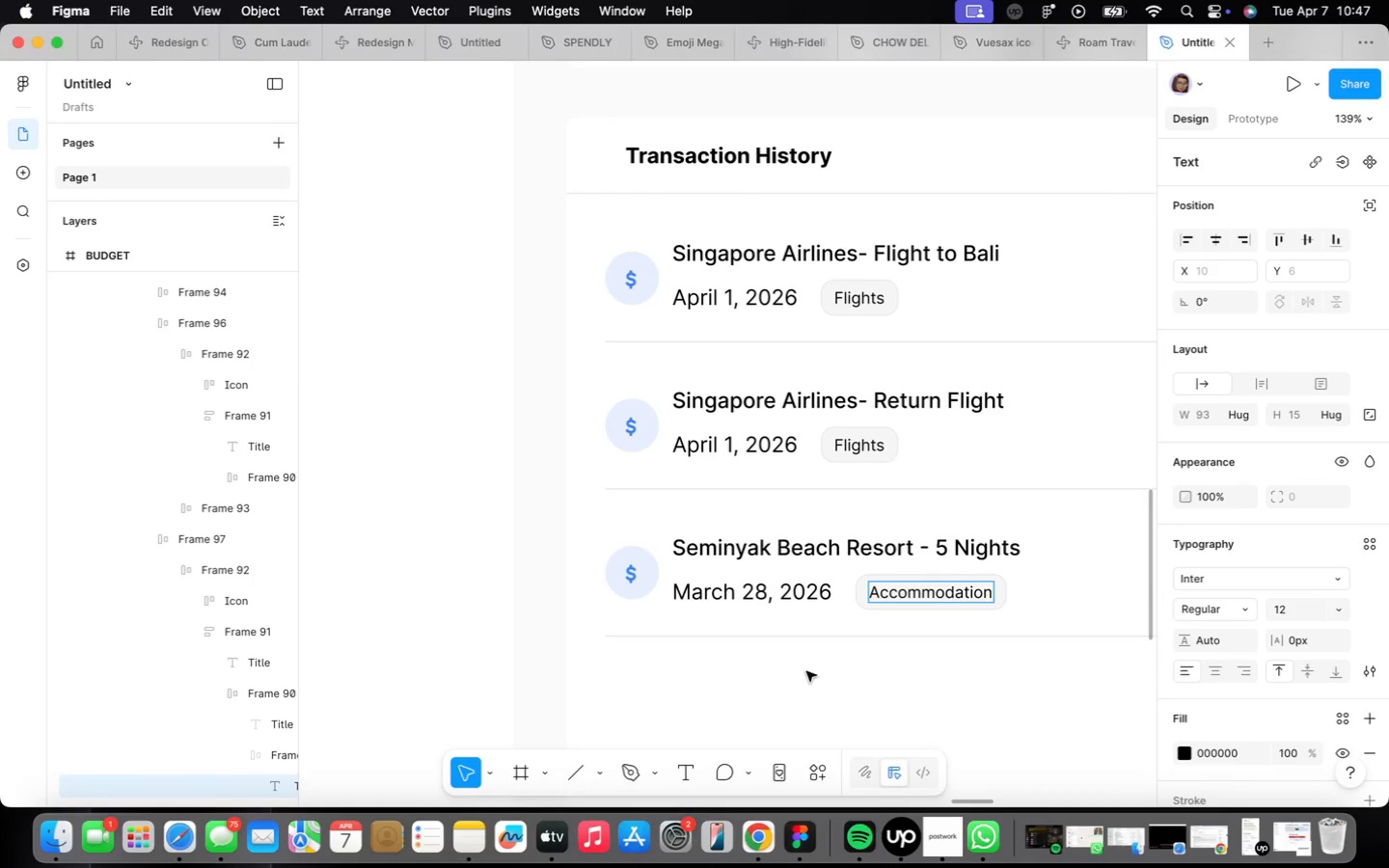 
double_click([814, 644])
 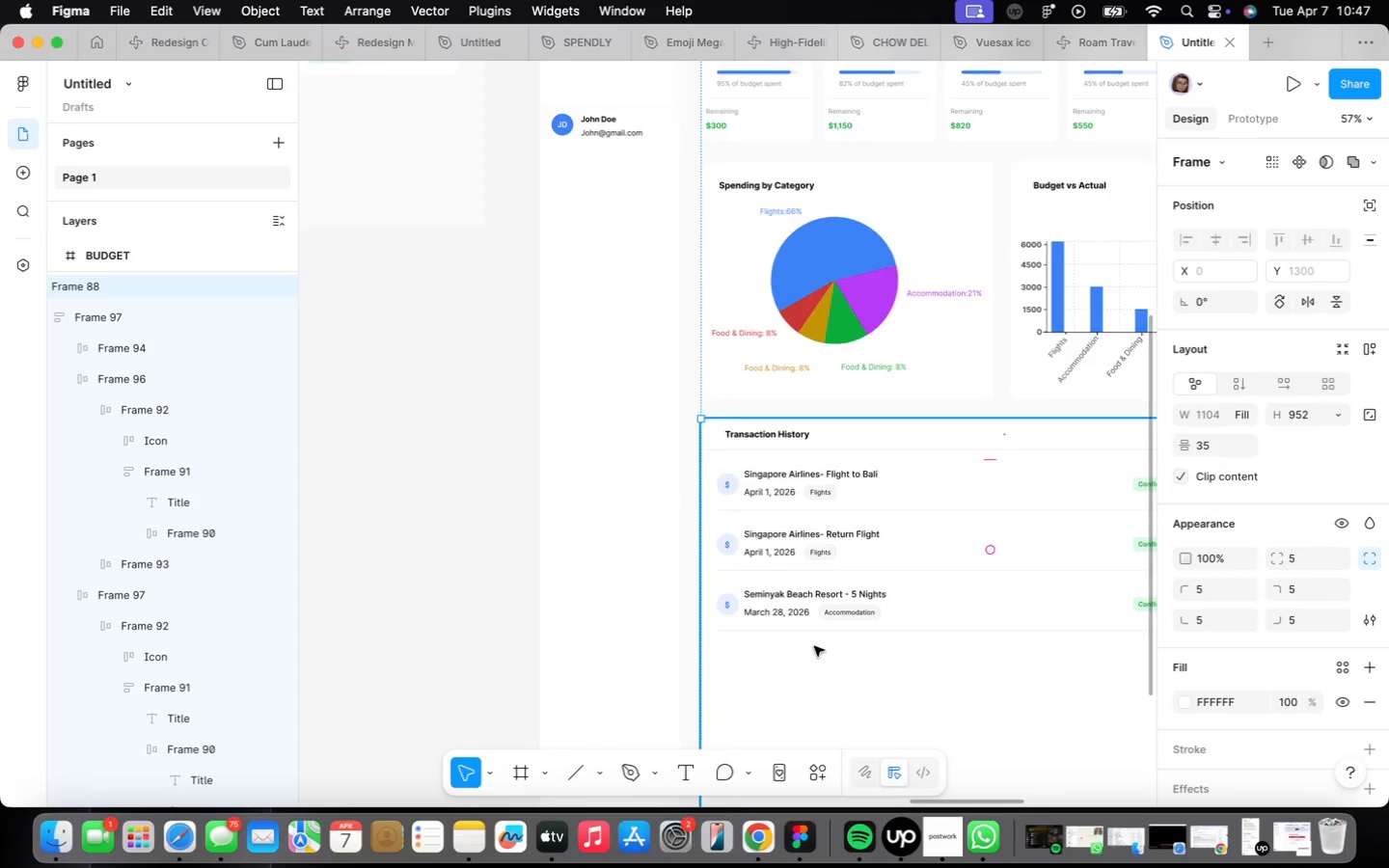 
scroll: coordinate [814, 644], scroll_direction: down, amount: 21.0
 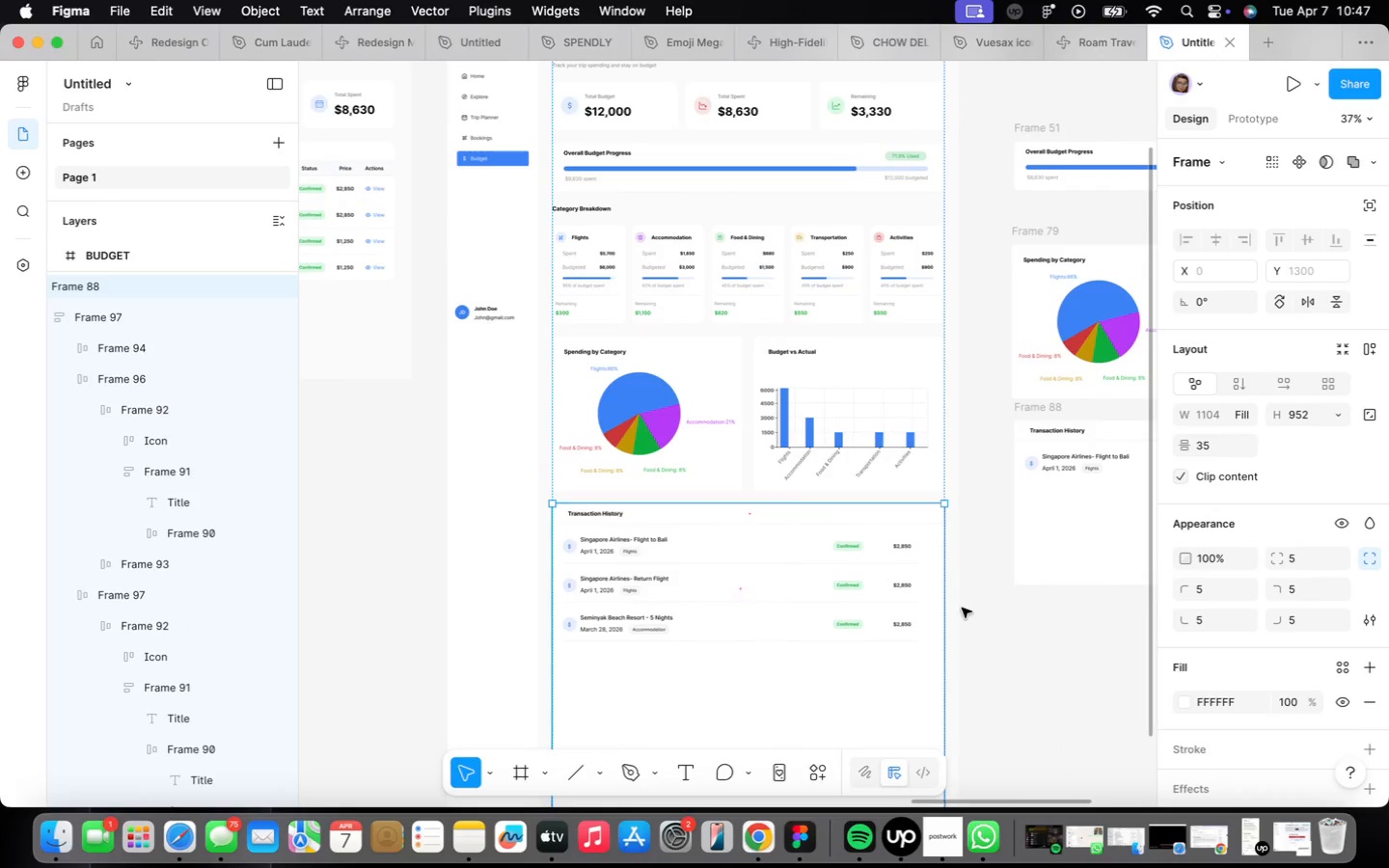 
scroll: coordinate [910, 640], scroll_direction: up, amount: 15.0
 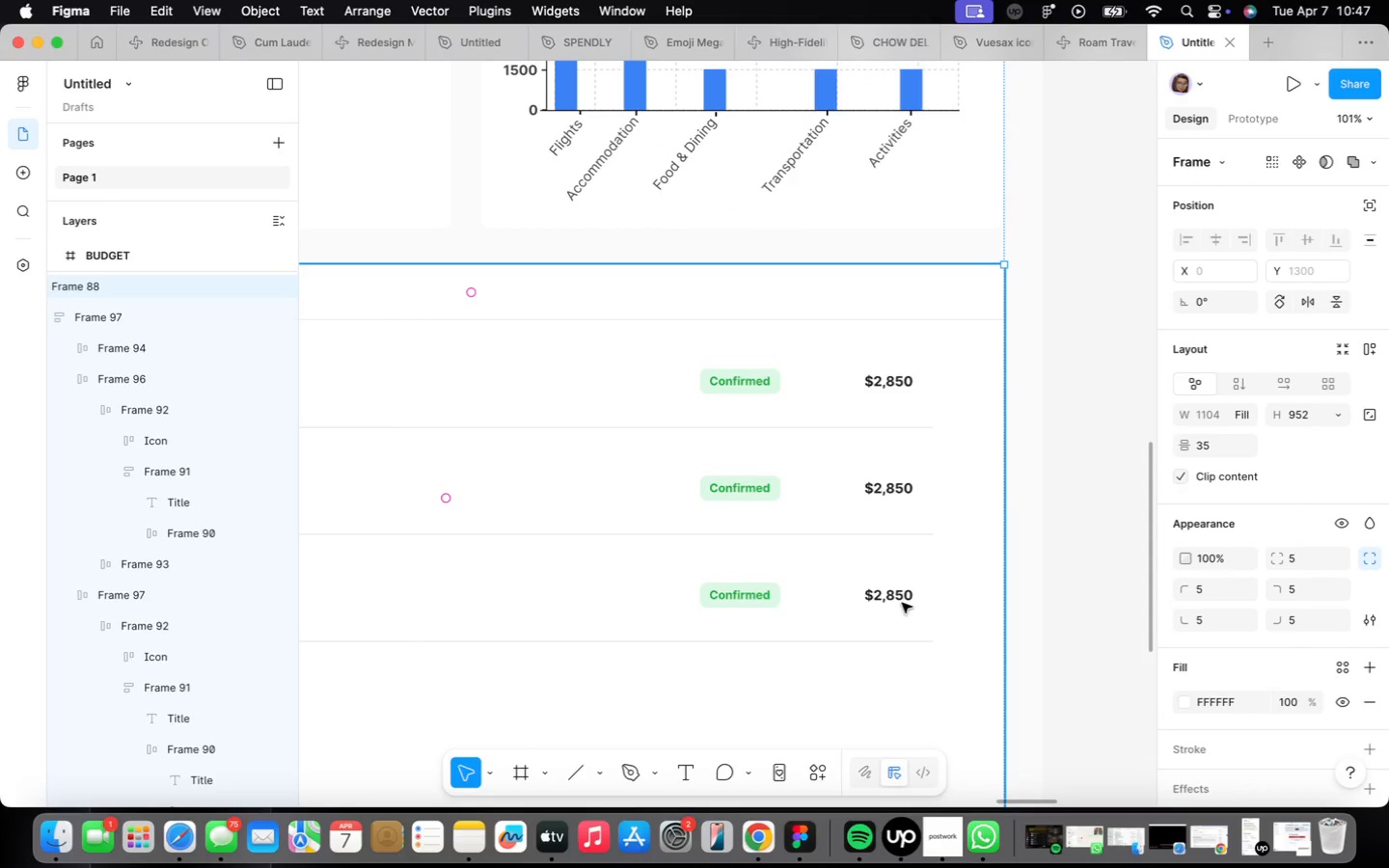 
triple_click([902, 602])
 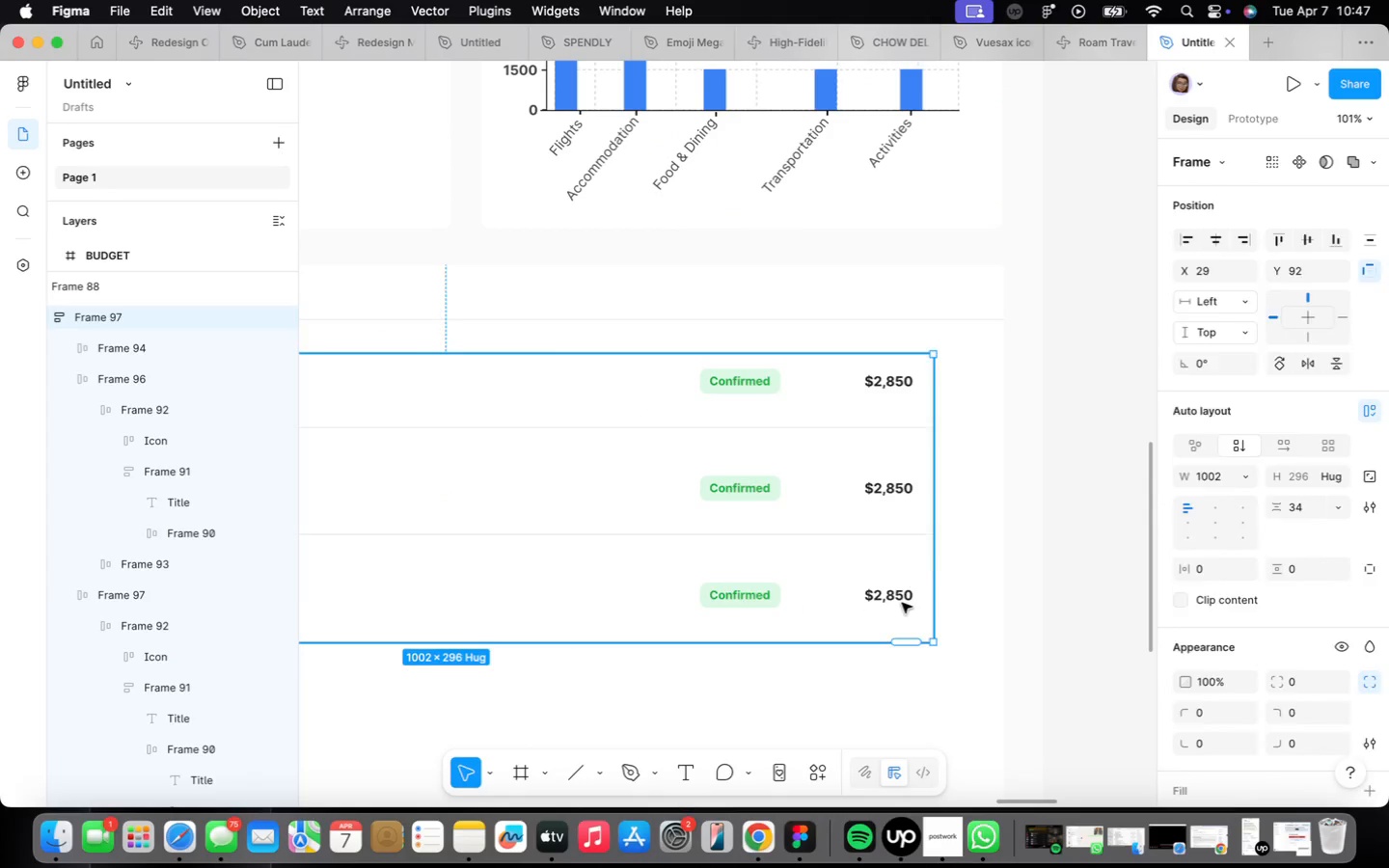 
triple_click([902, 603])
 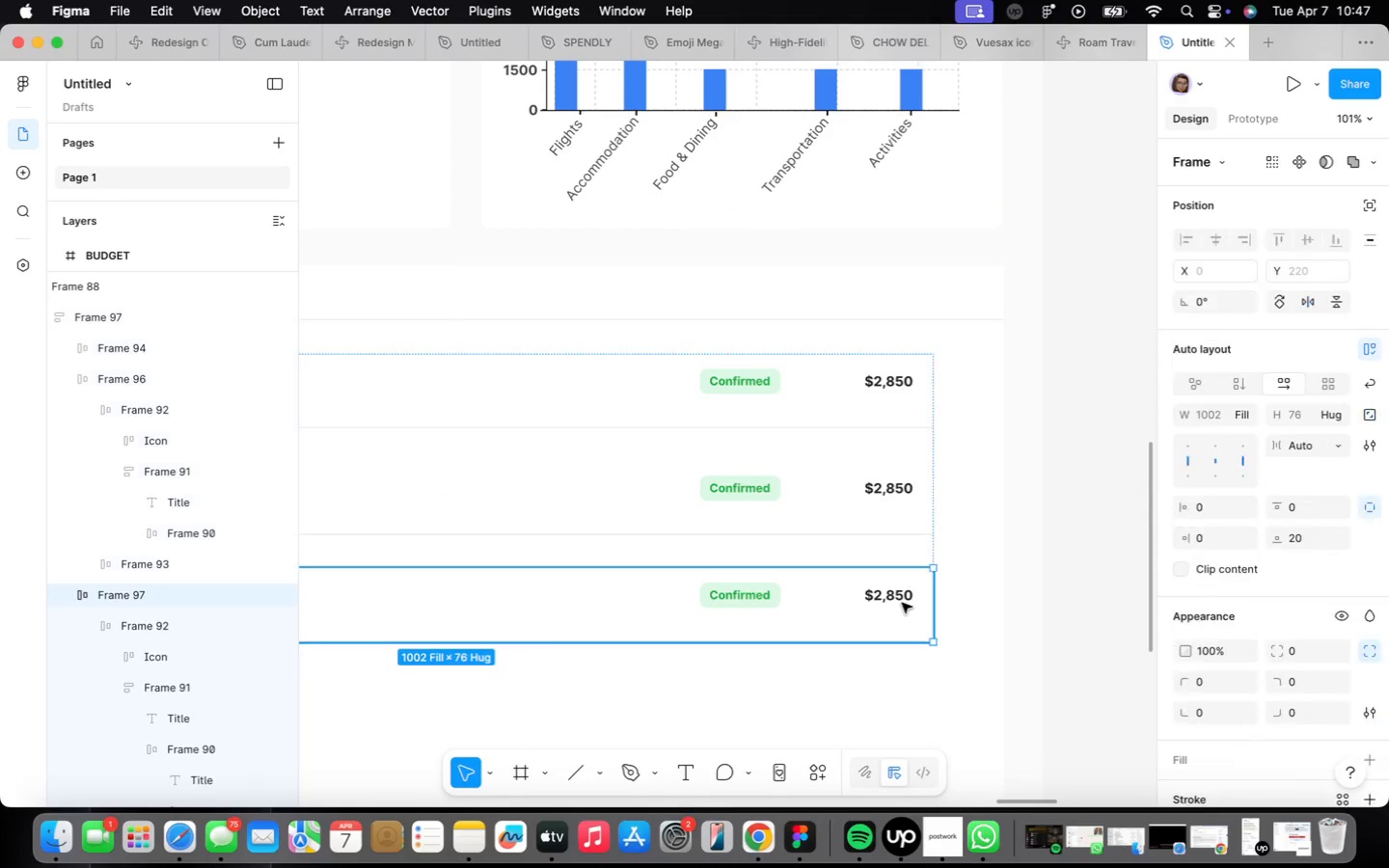 
triple_click([902, 602])
 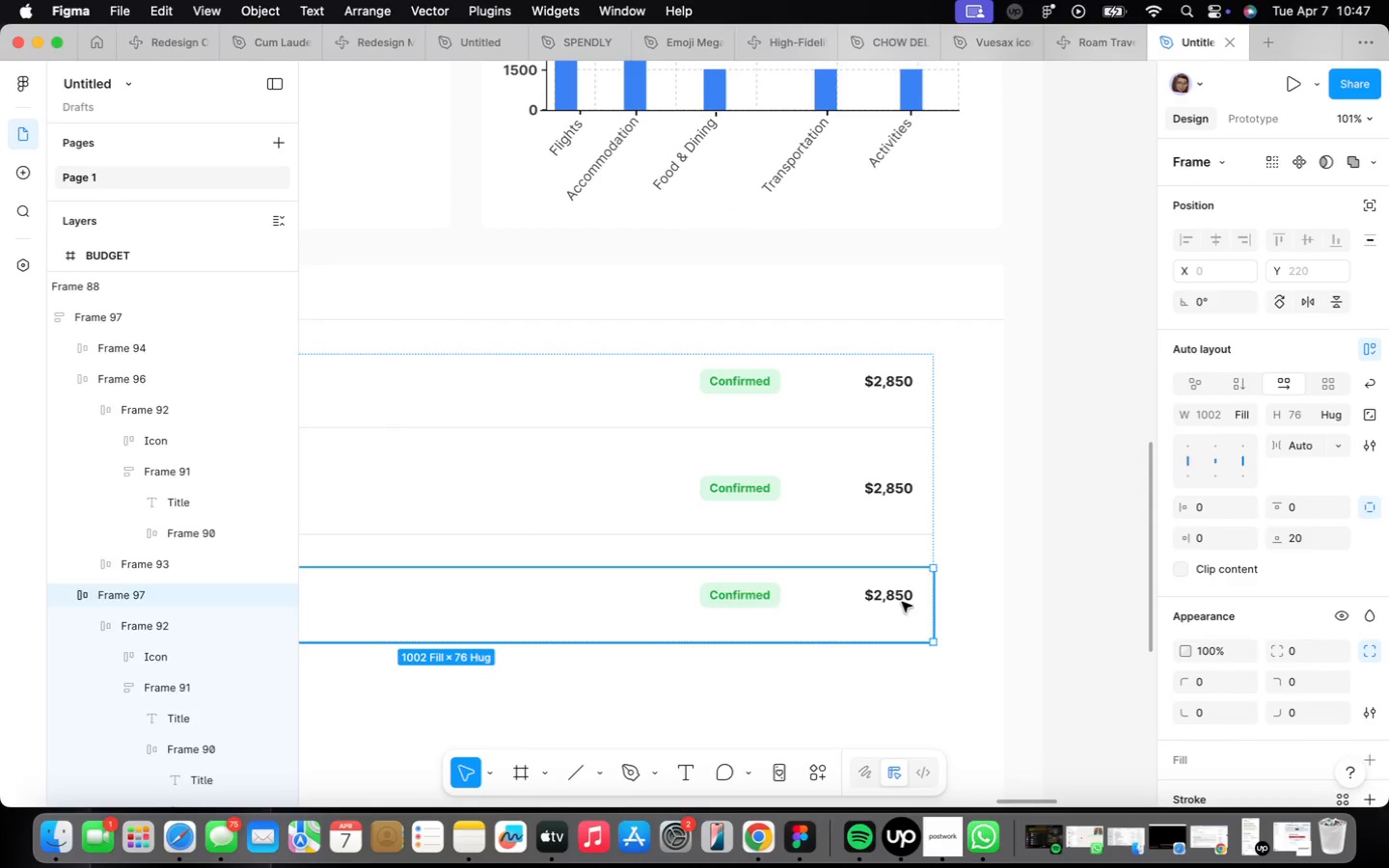 
triple_click([902, 602])
 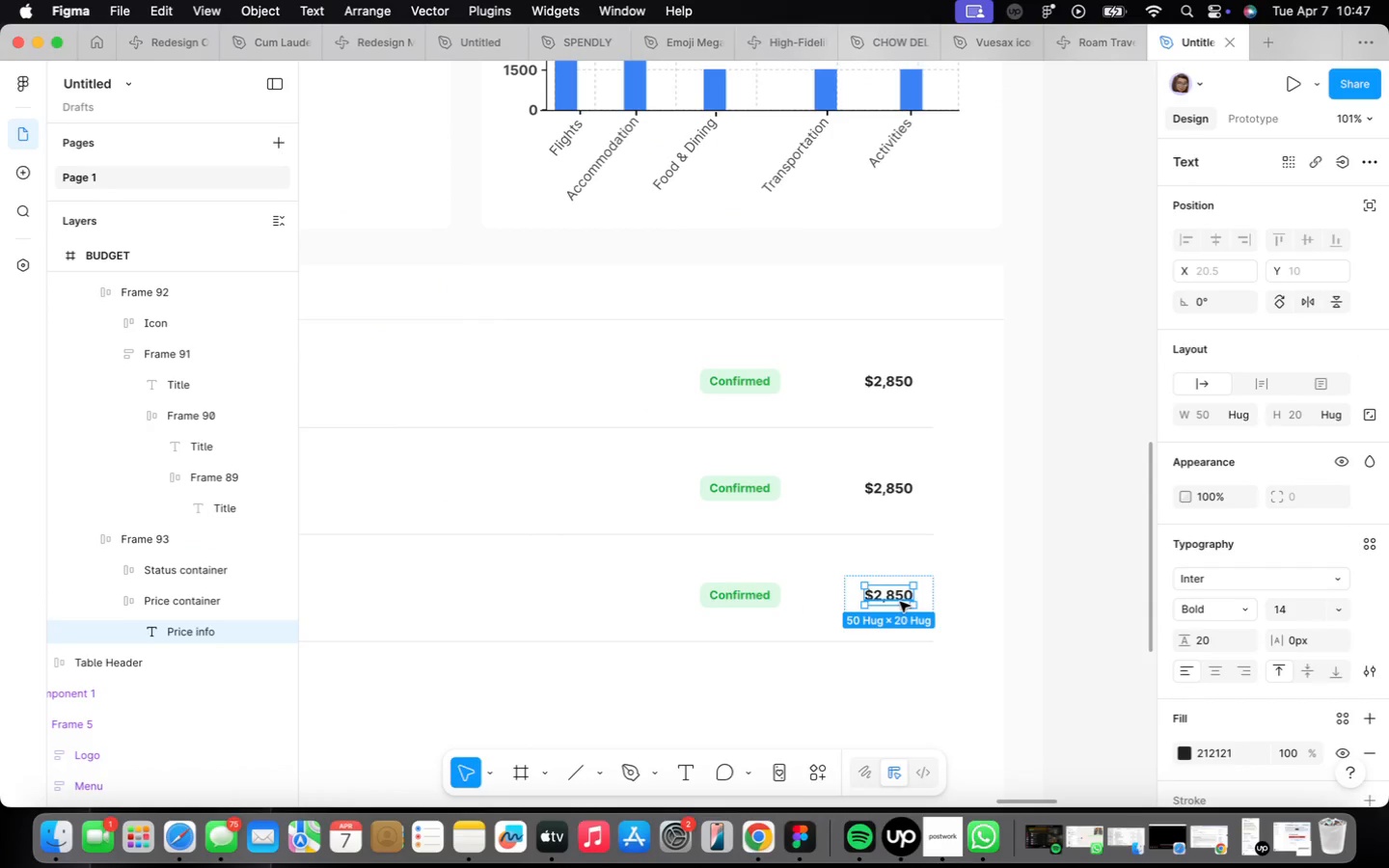 
triple_click([900, 603])
 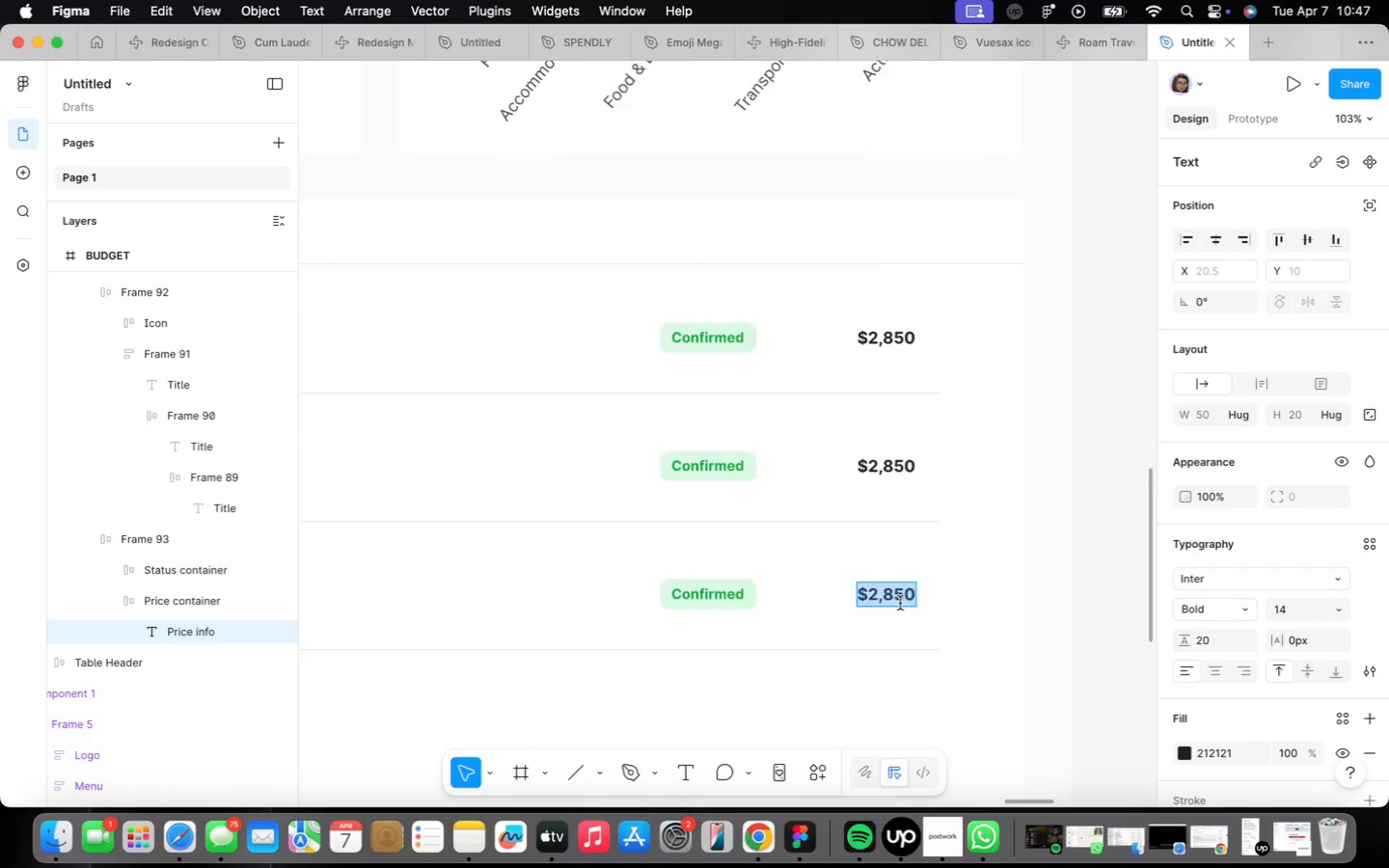 
scroll: coordinate [900, 604], scroll_direction: up, amount: 9.0
 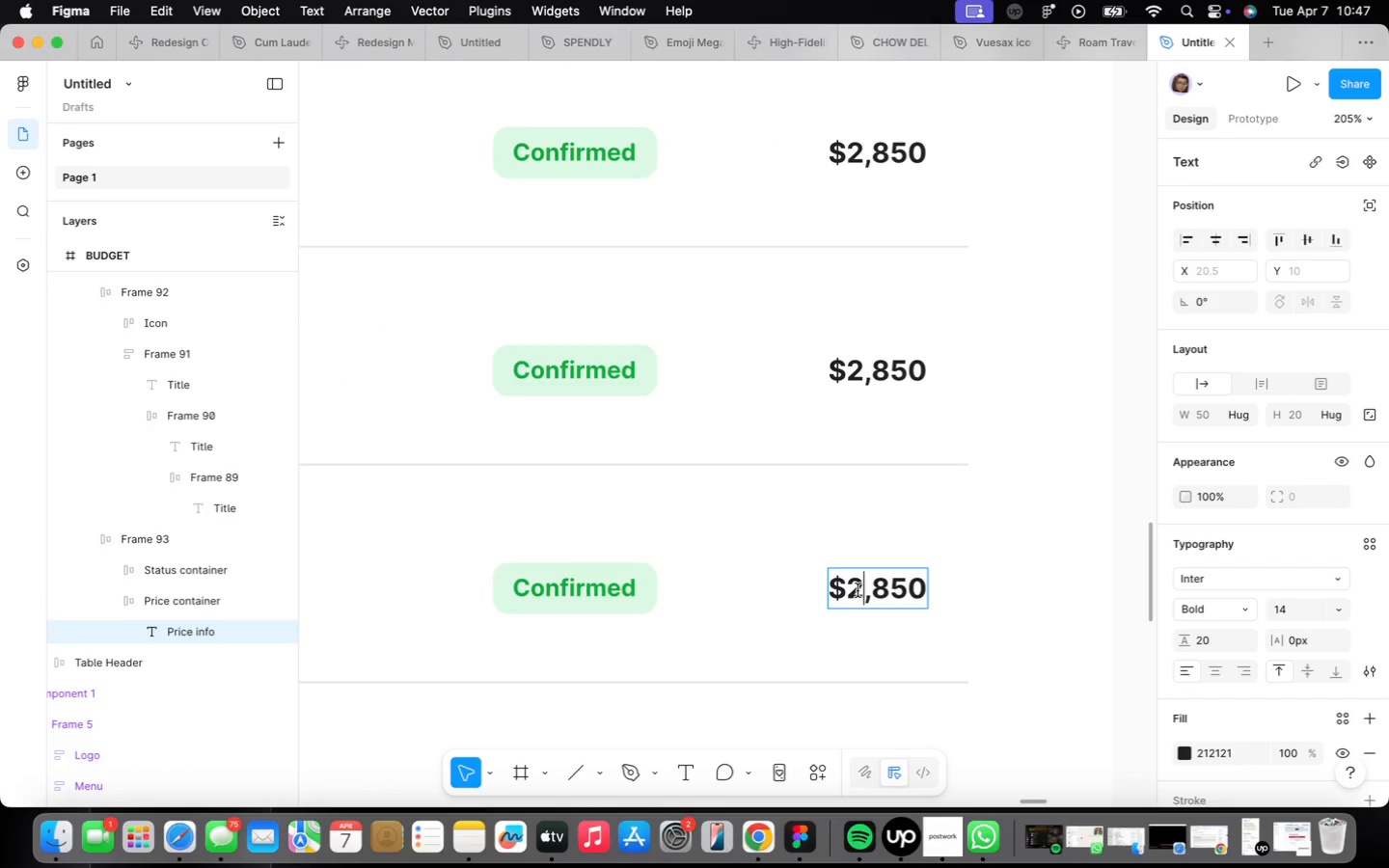 
key(Backspace)
 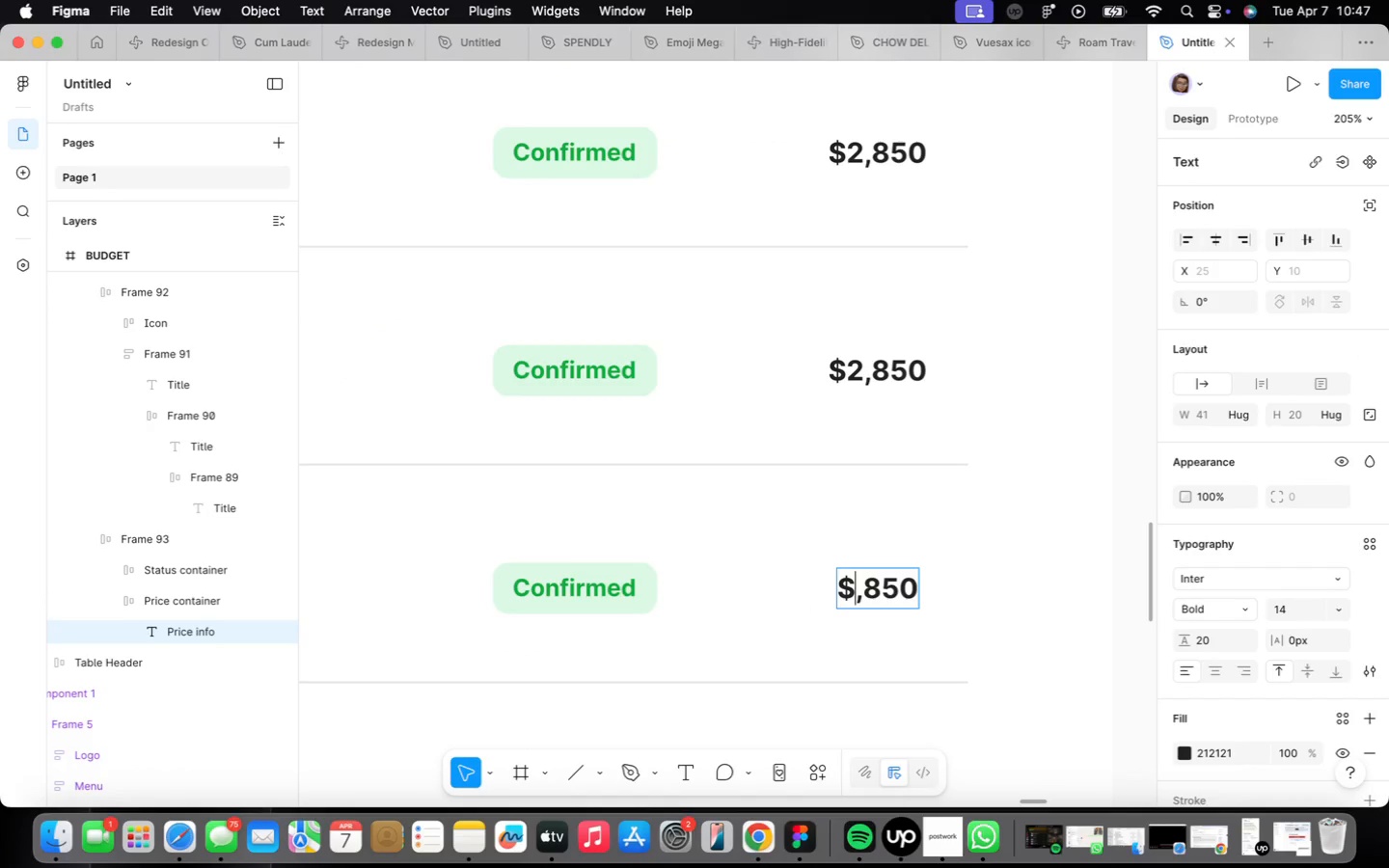 
key(1)
 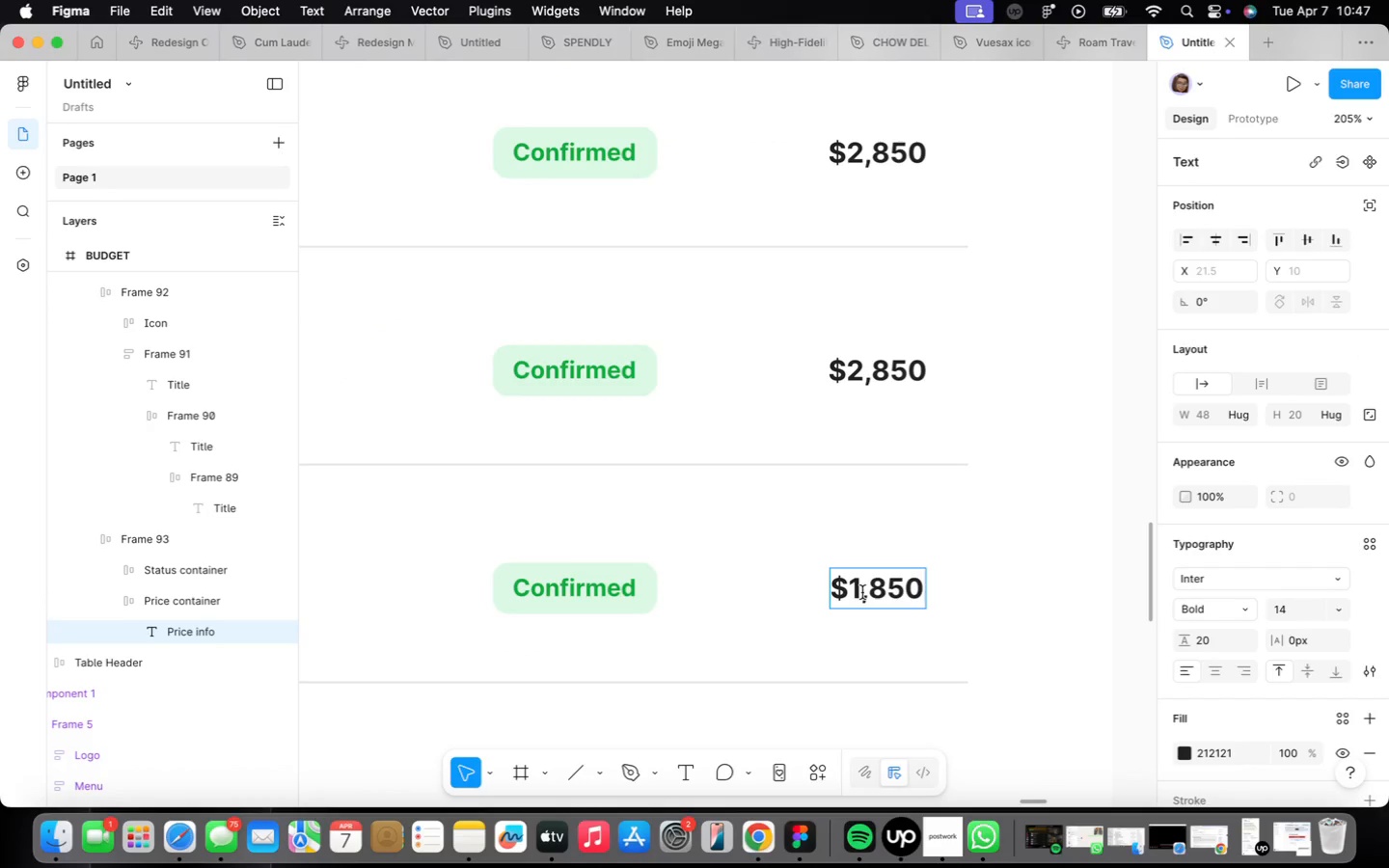 
scroll: coordinate [862, 590], scroll_direction: down, amount: 22.0
 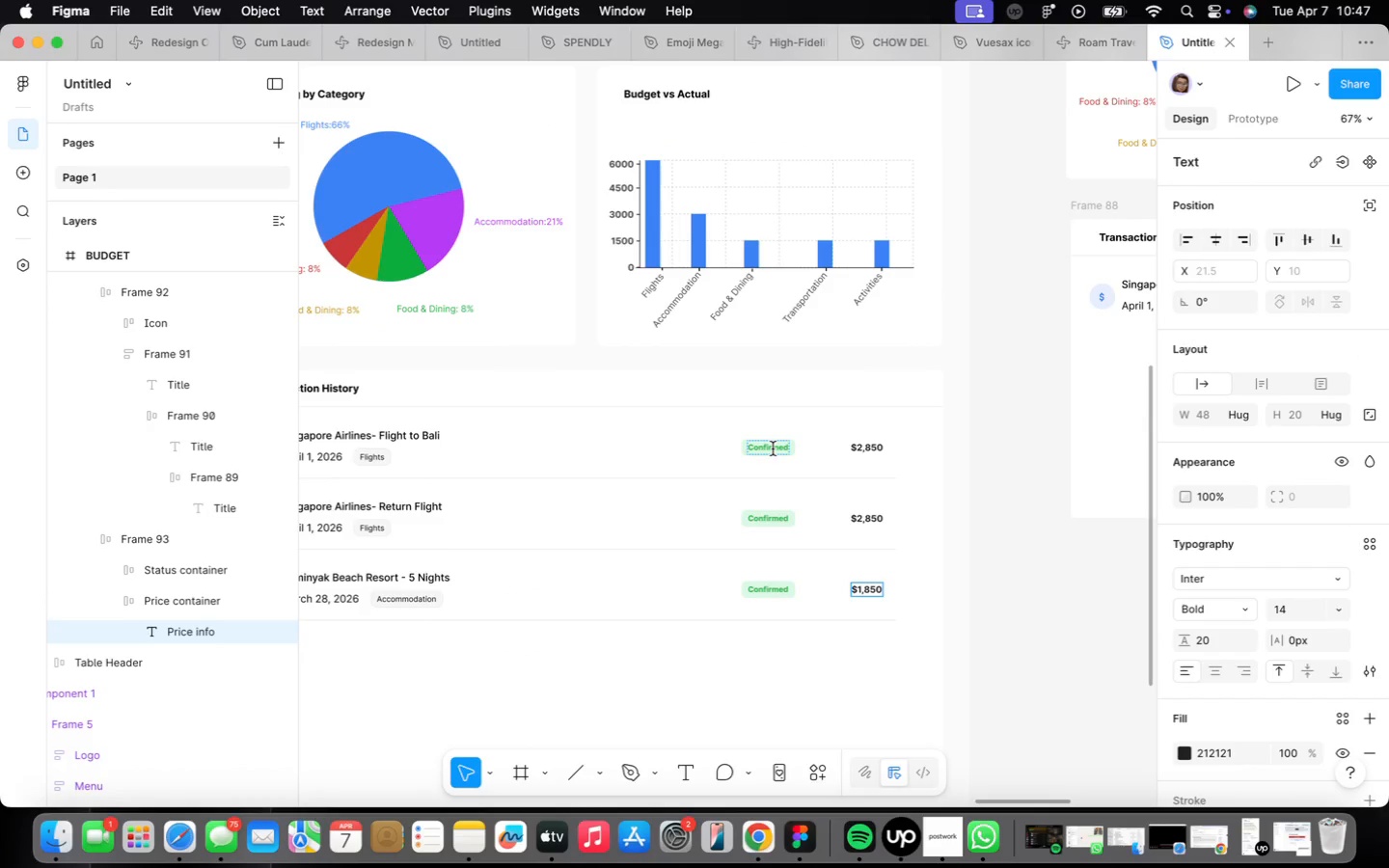 
type(Paid)
 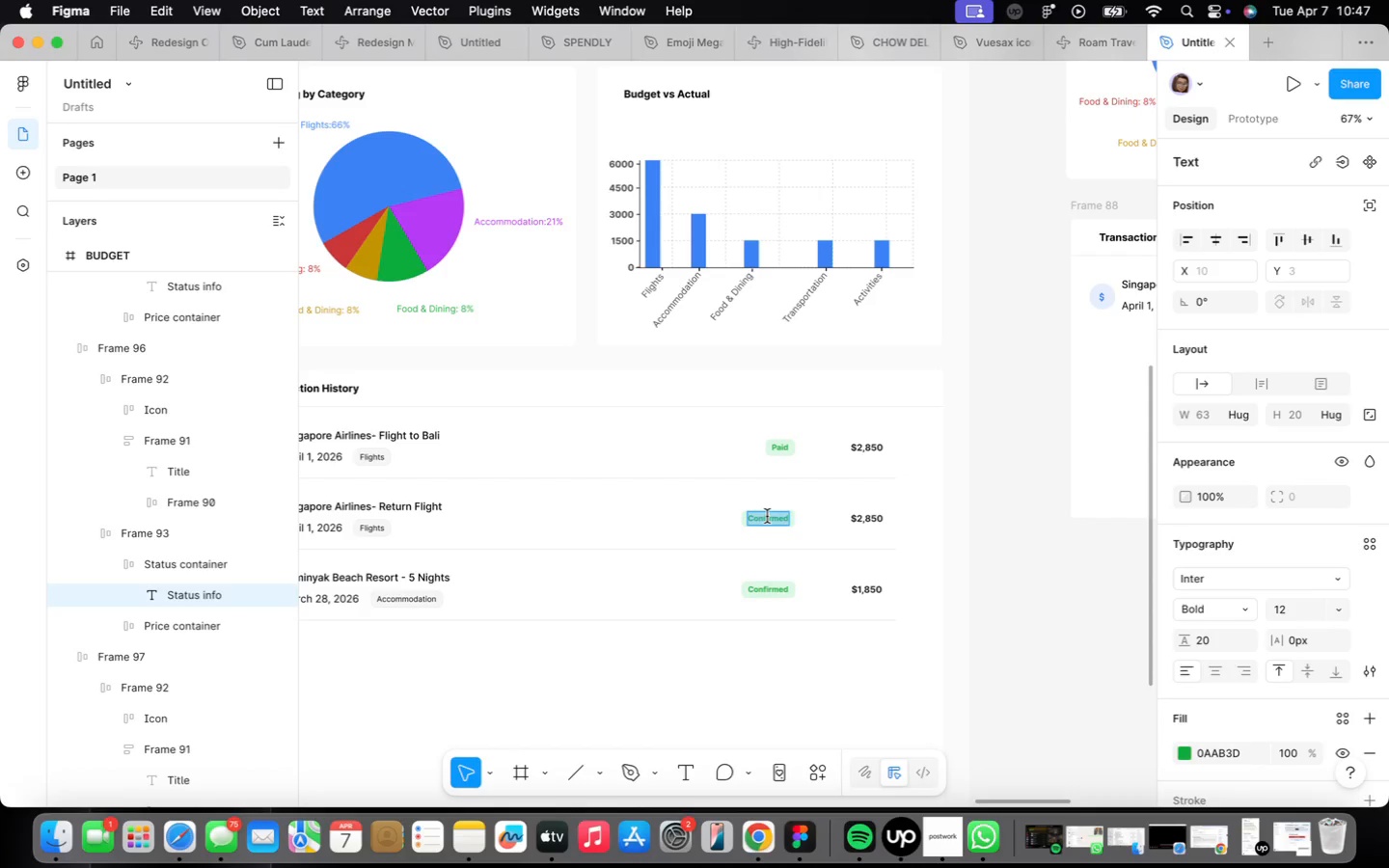 
type(Paid)
 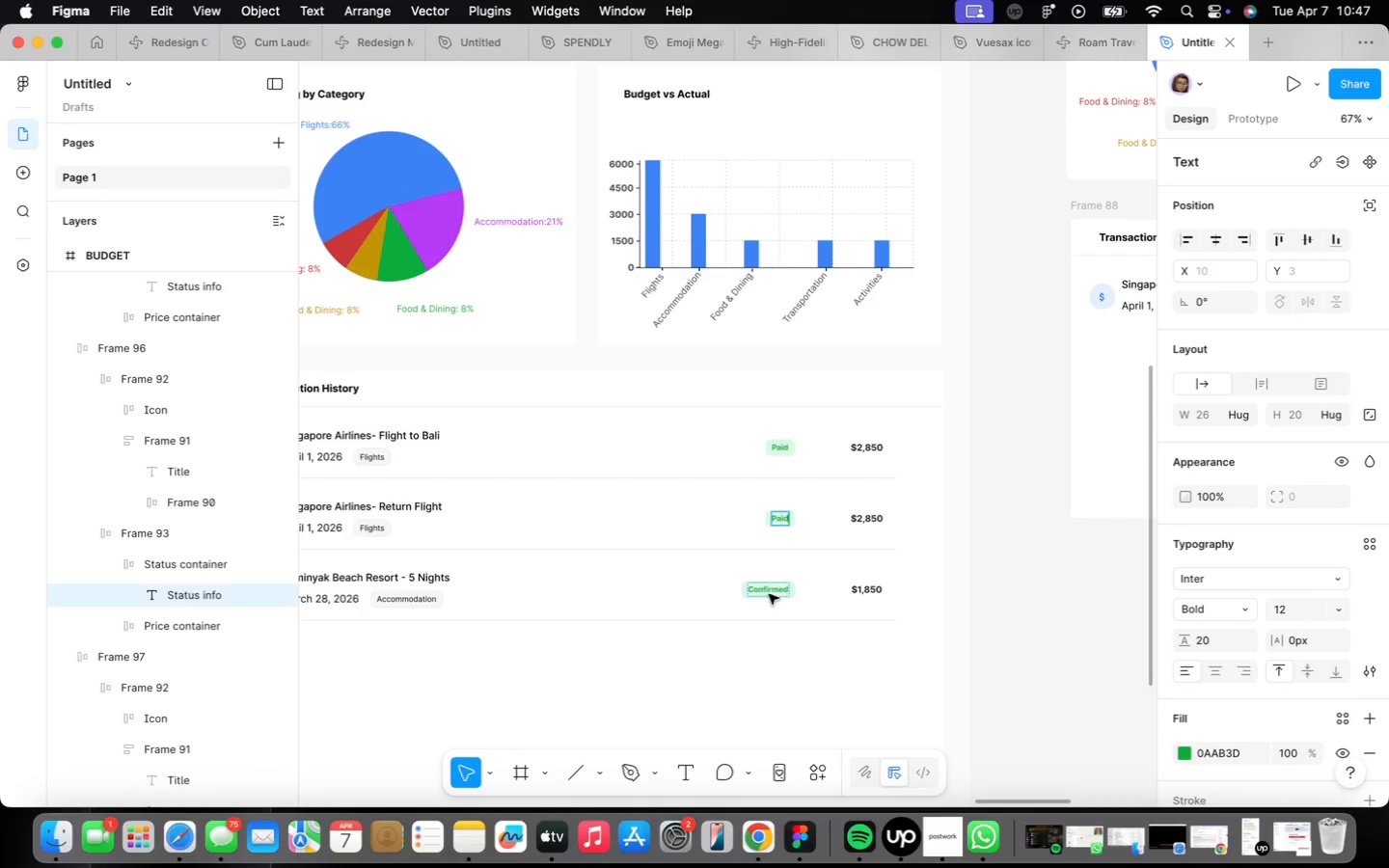 
double_click([774, 592])
 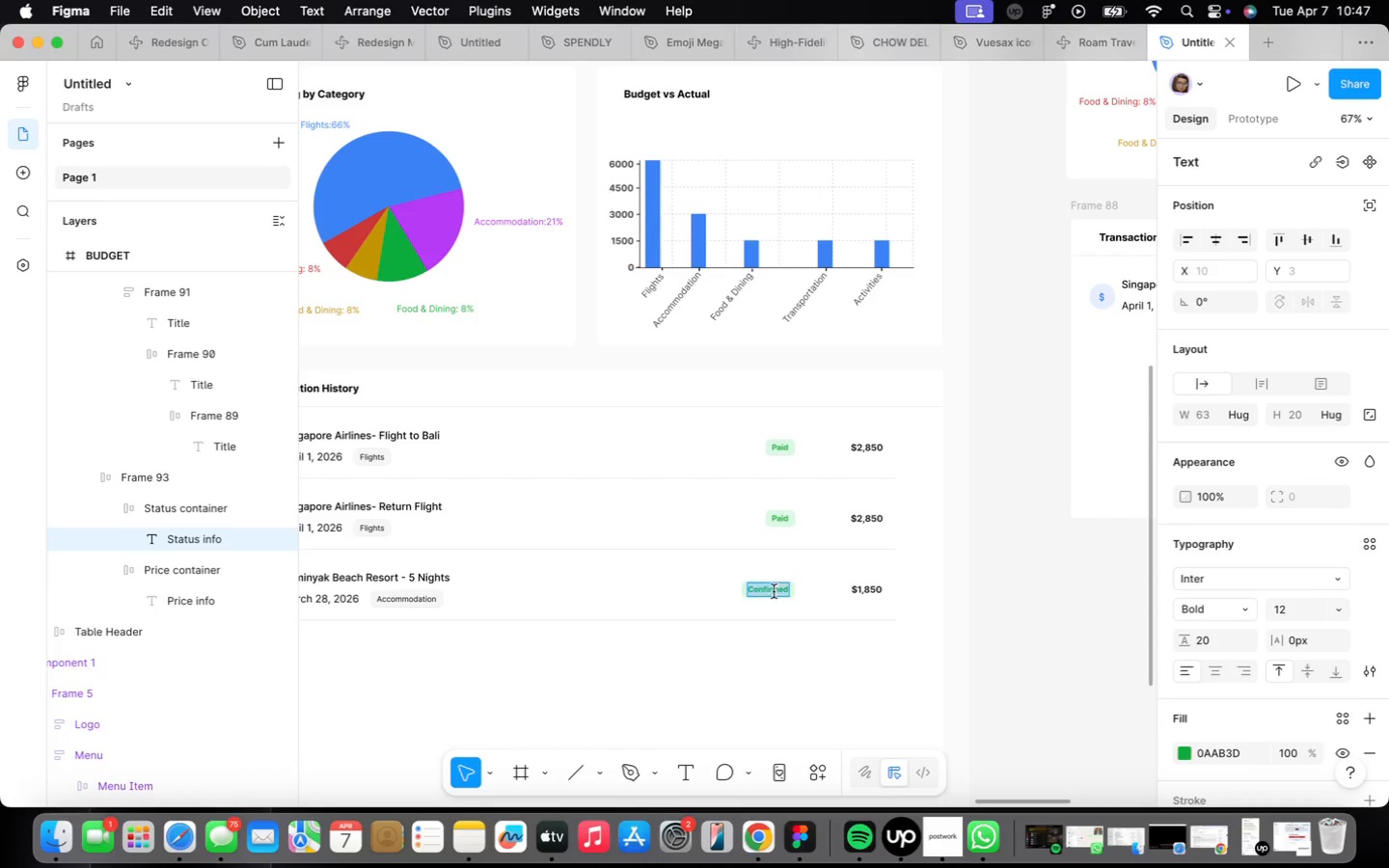 
triple_click([774, 593])
 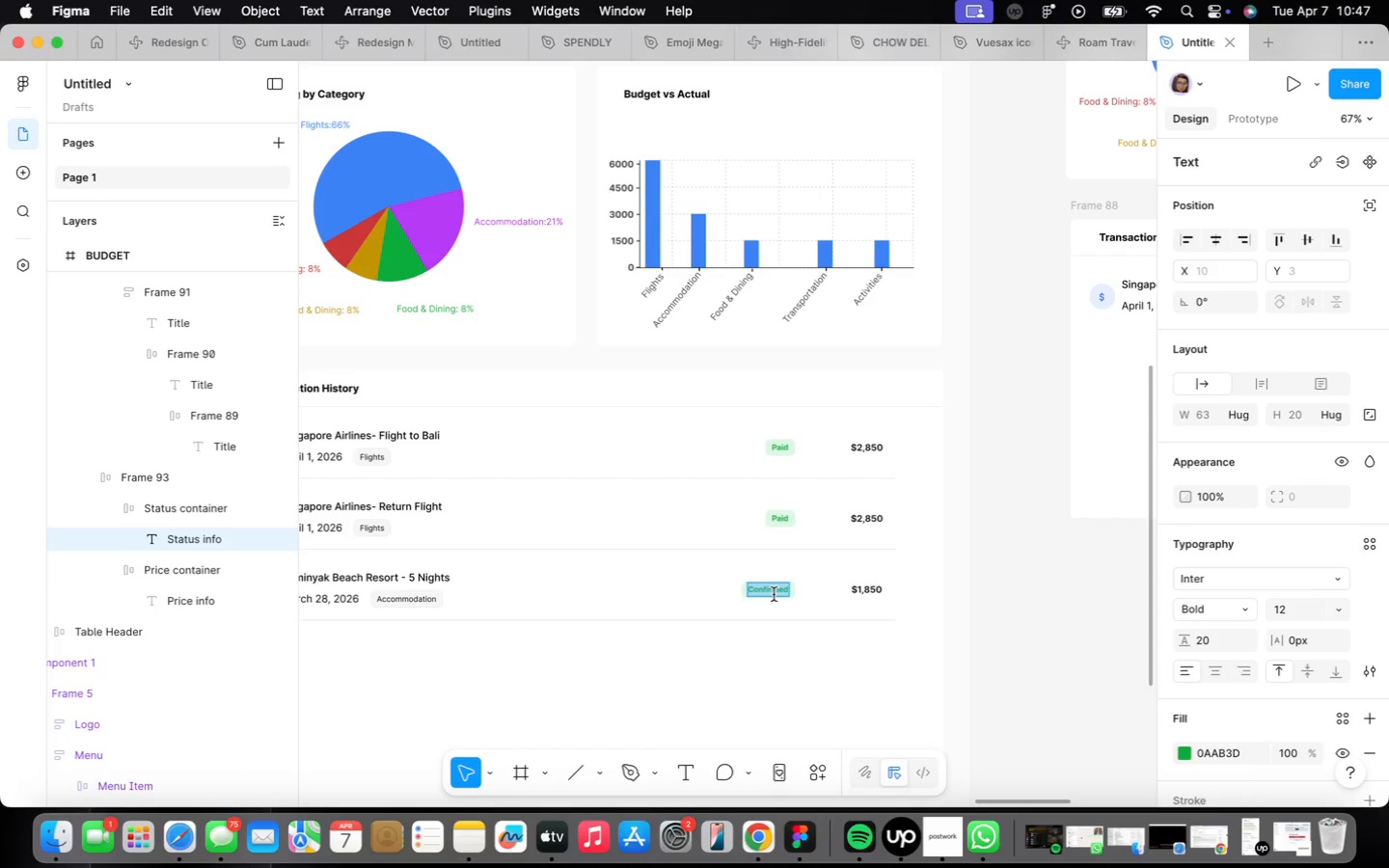 
type(Paid)
 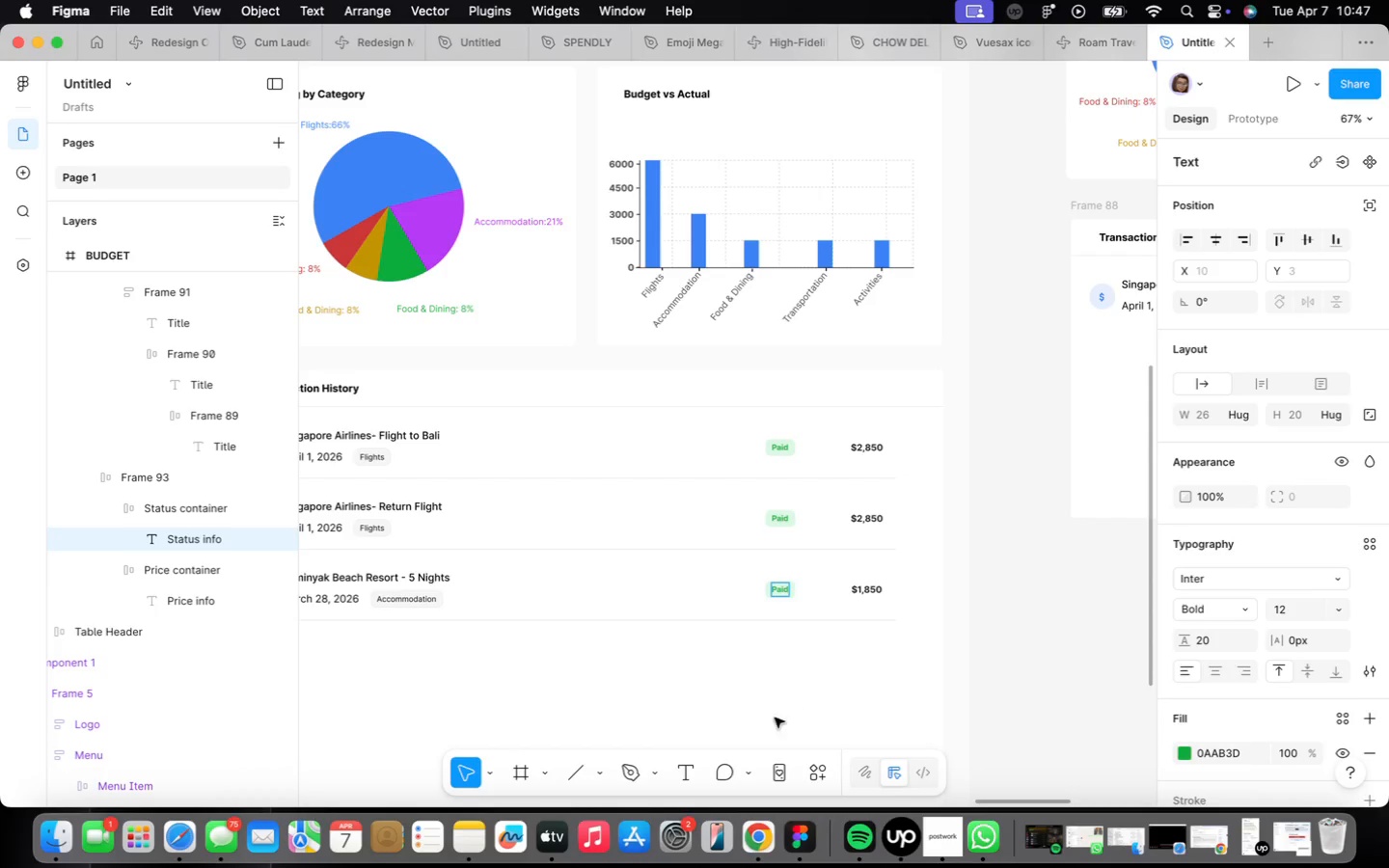 
left_click([757, 732])
 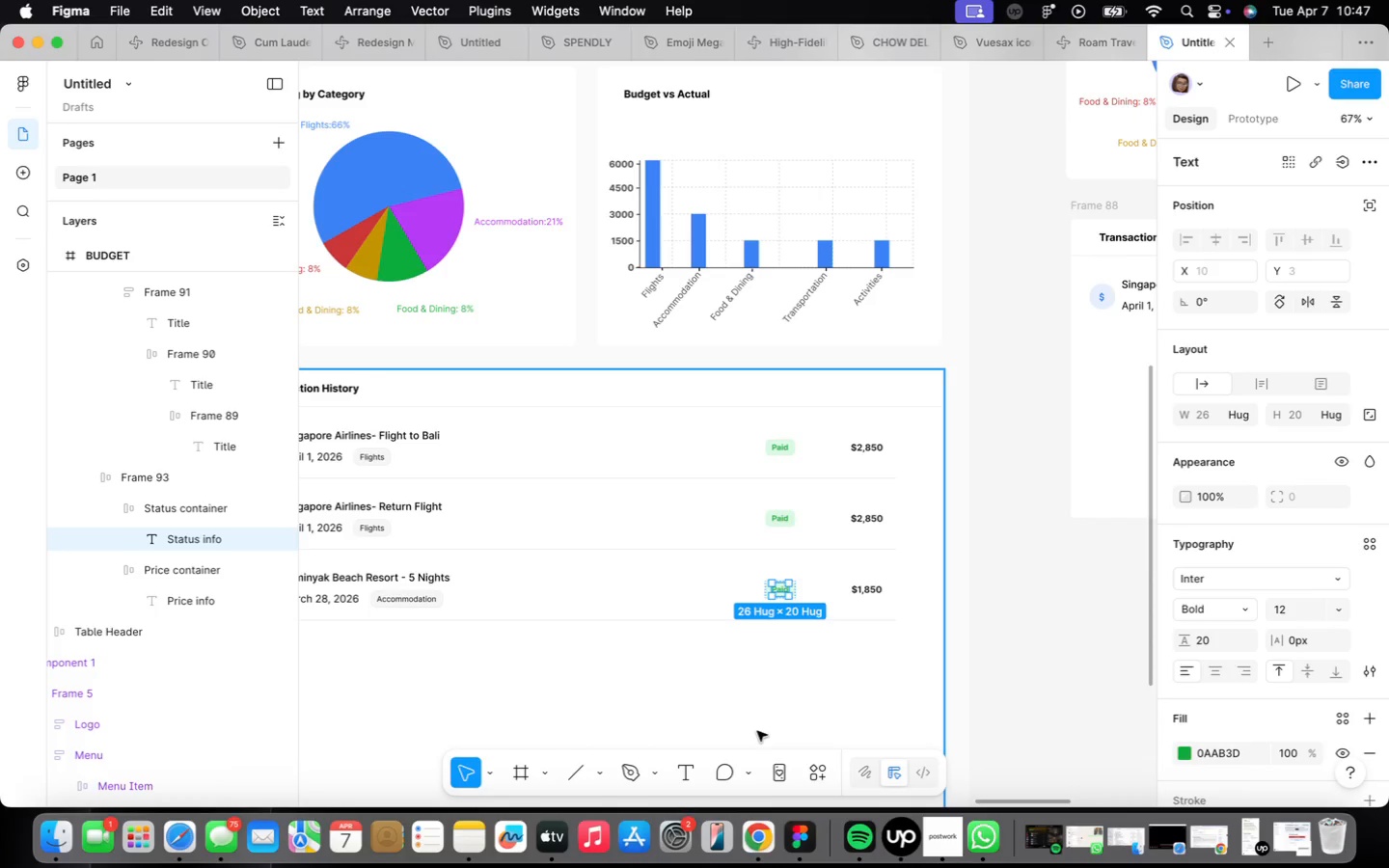 
scroll: coordinate [761, 730], scroll_direction: down, amount: 9.0
 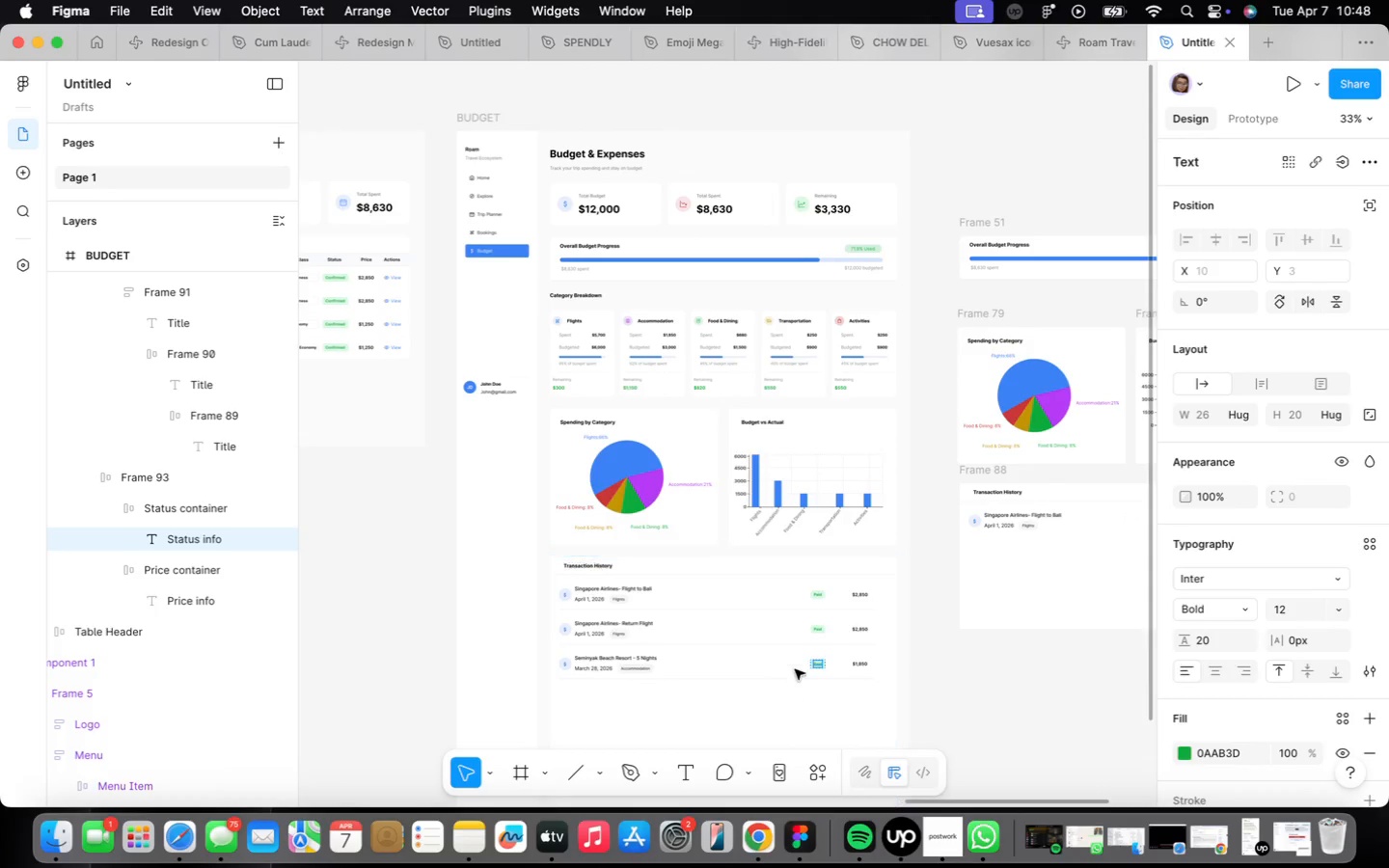 
left_click([778, 568])
 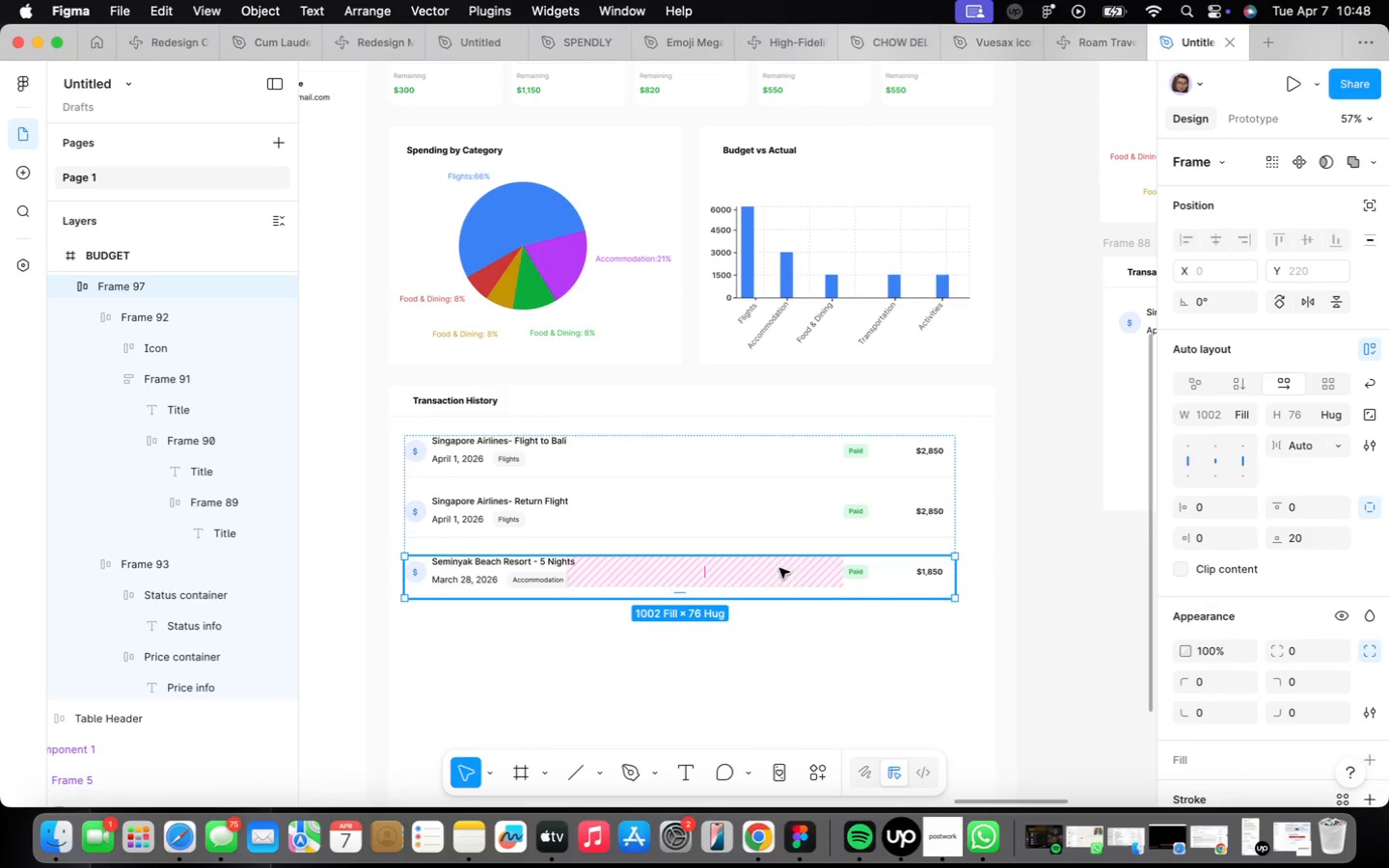 
scroll: coordinate [814, 582], scroll_direction: up, amount: 9.0
 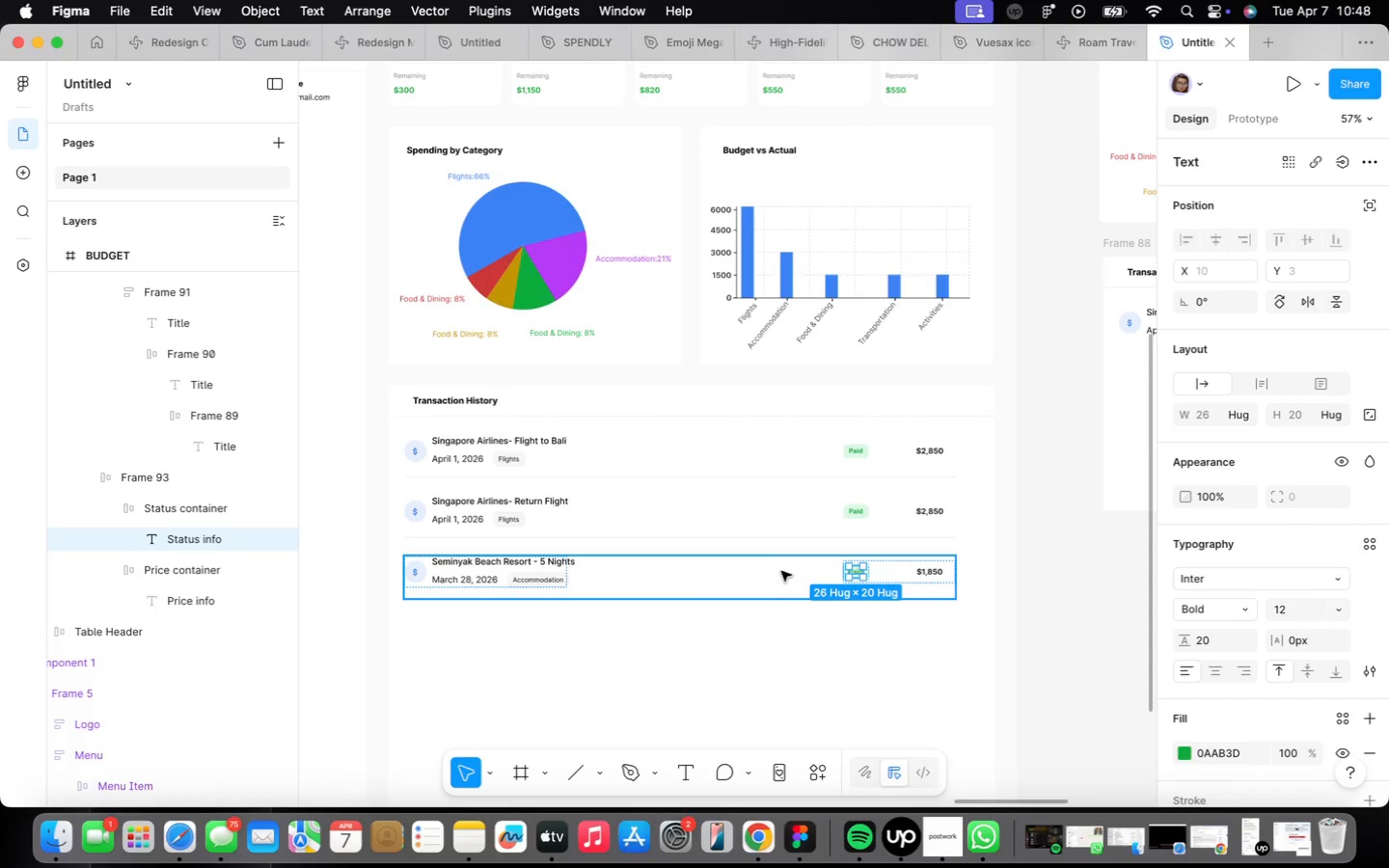 
key(Meta+CommandLeft)
 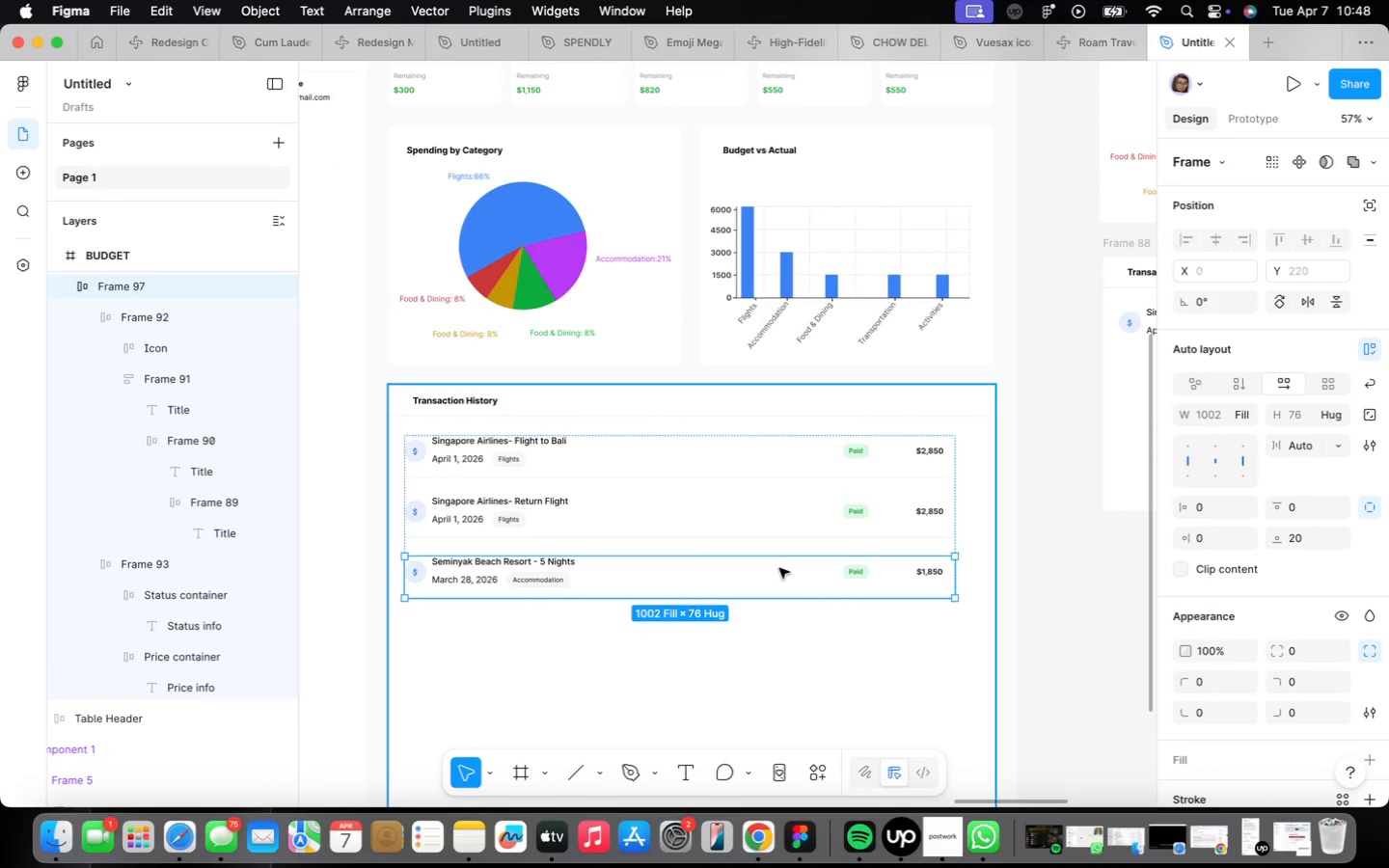 
key(Meta+D)
 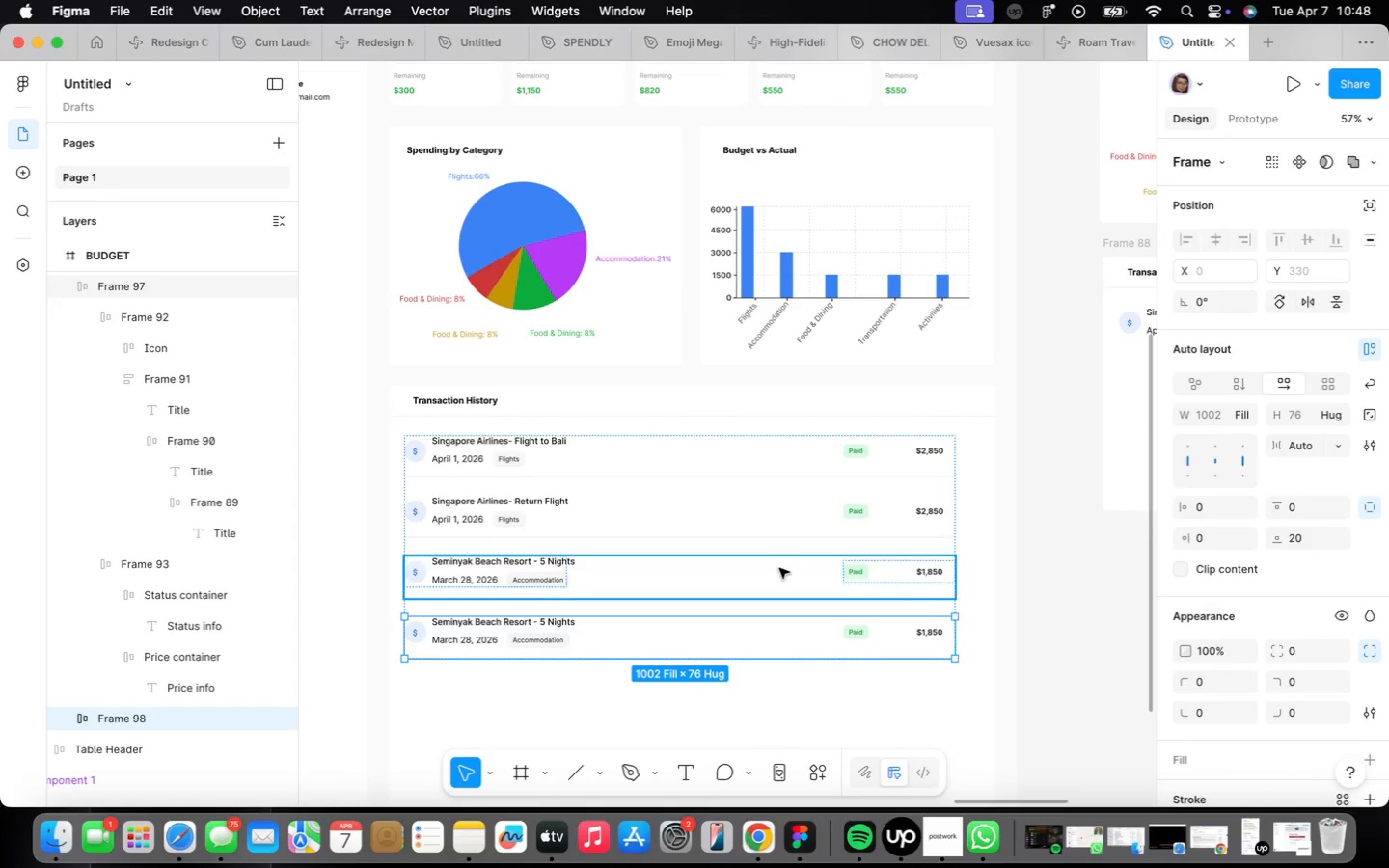 
key(Meta+CommandLeft)
 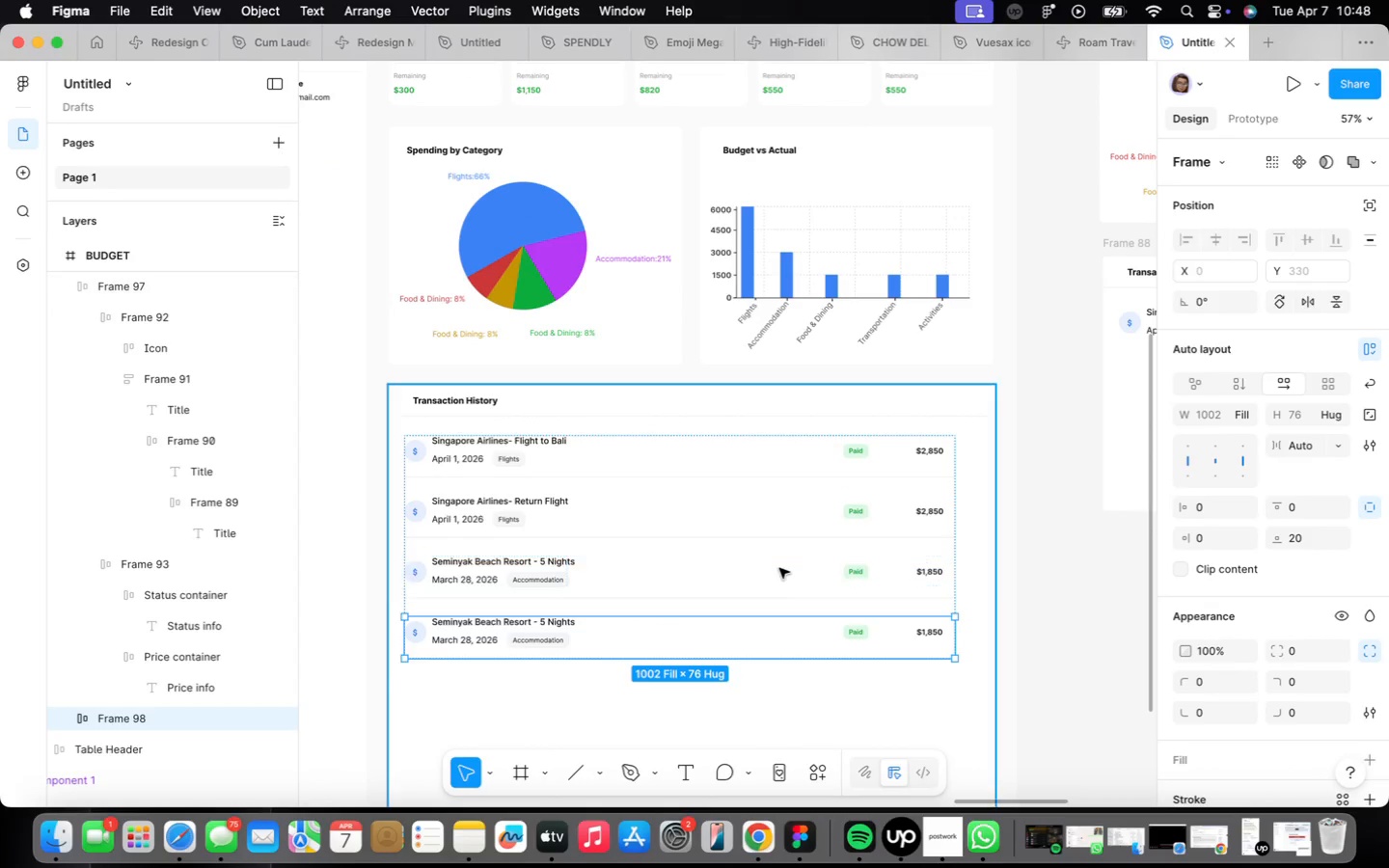 
key(Meta+D)
 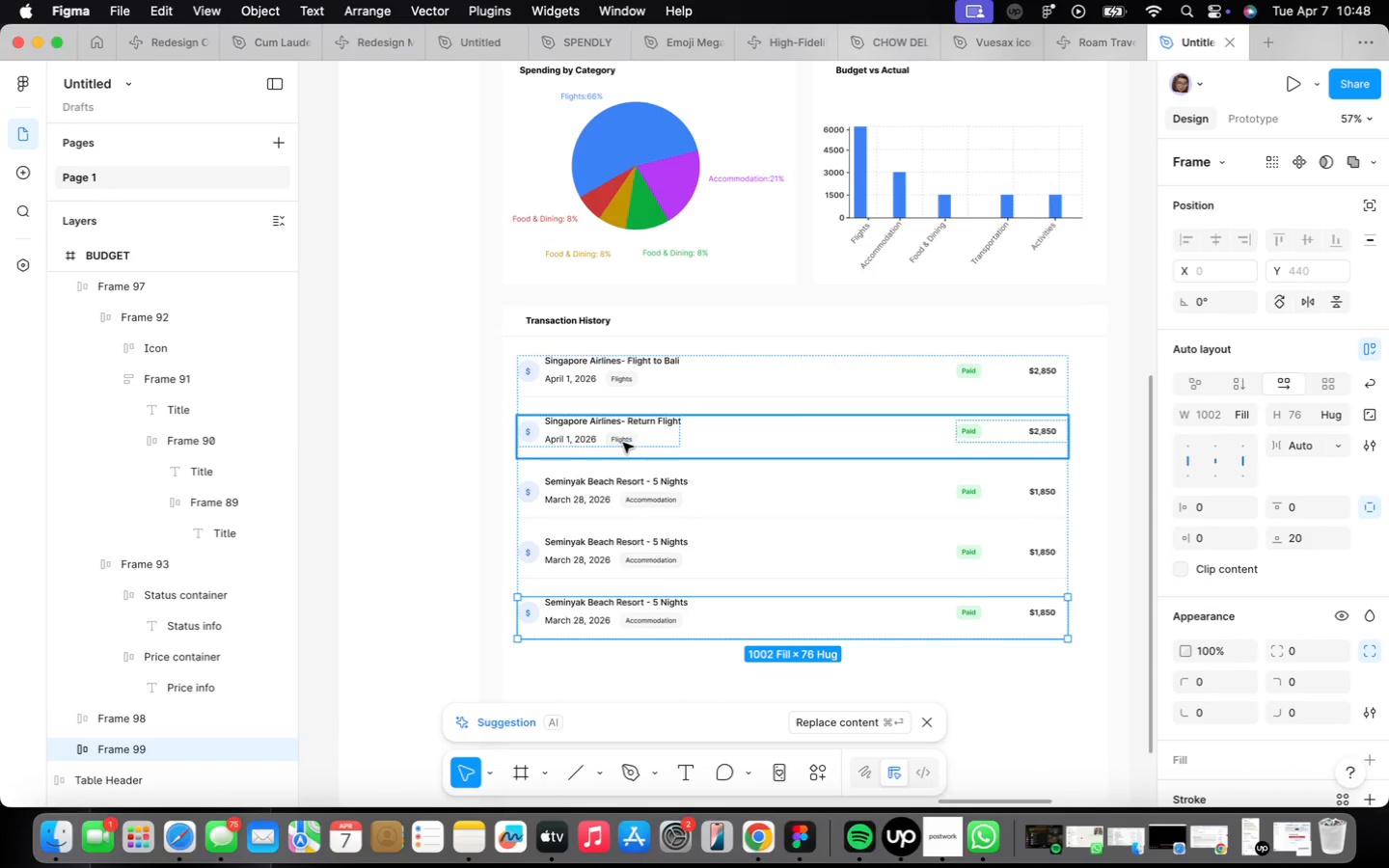 
scroll: coordinate [620, 553], scroll_direction: up, amount: 9.0
 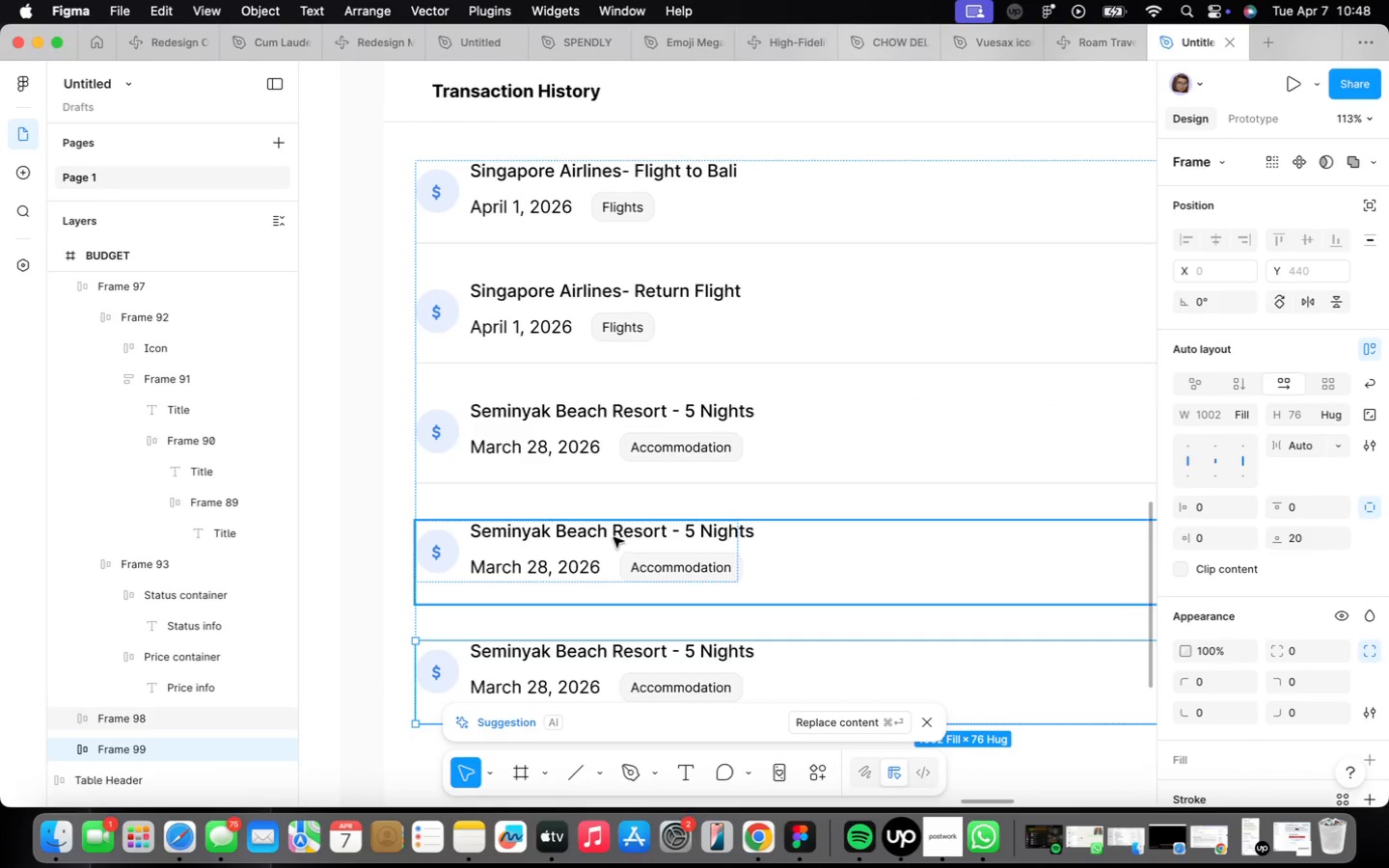 
triple_click([613, 537])
 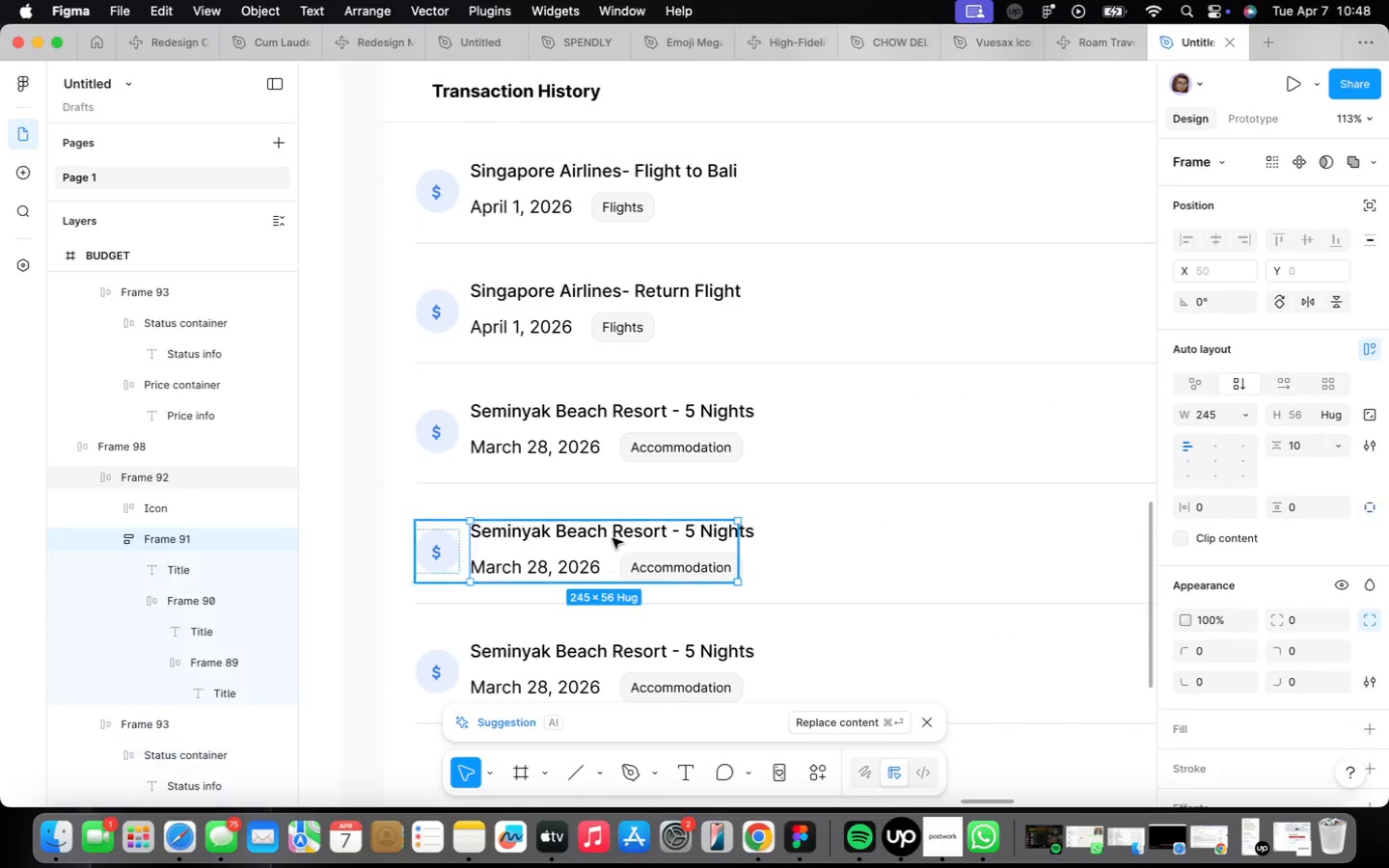 
triple_click([613, 537])
 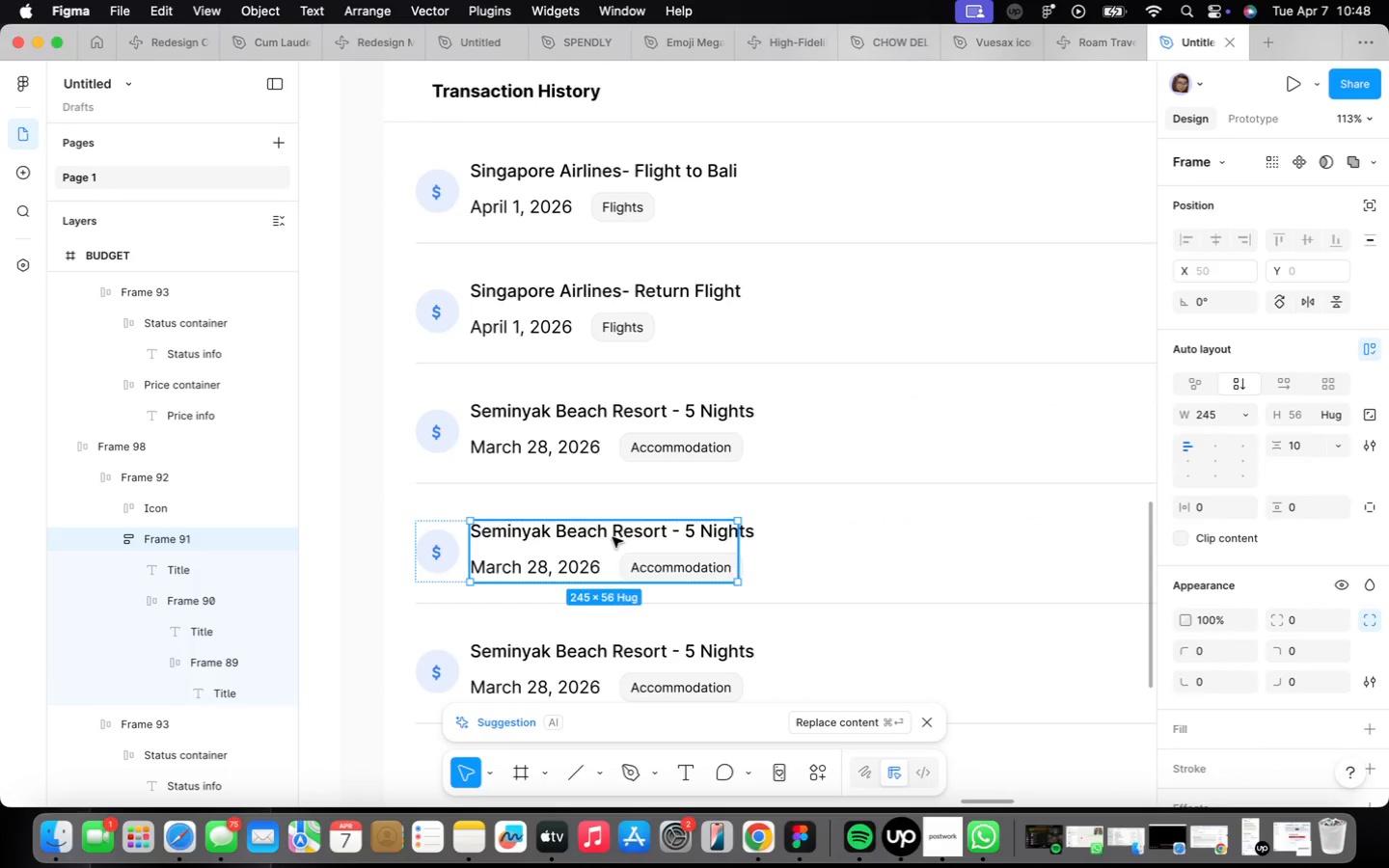 
triple_click([613, 537])
 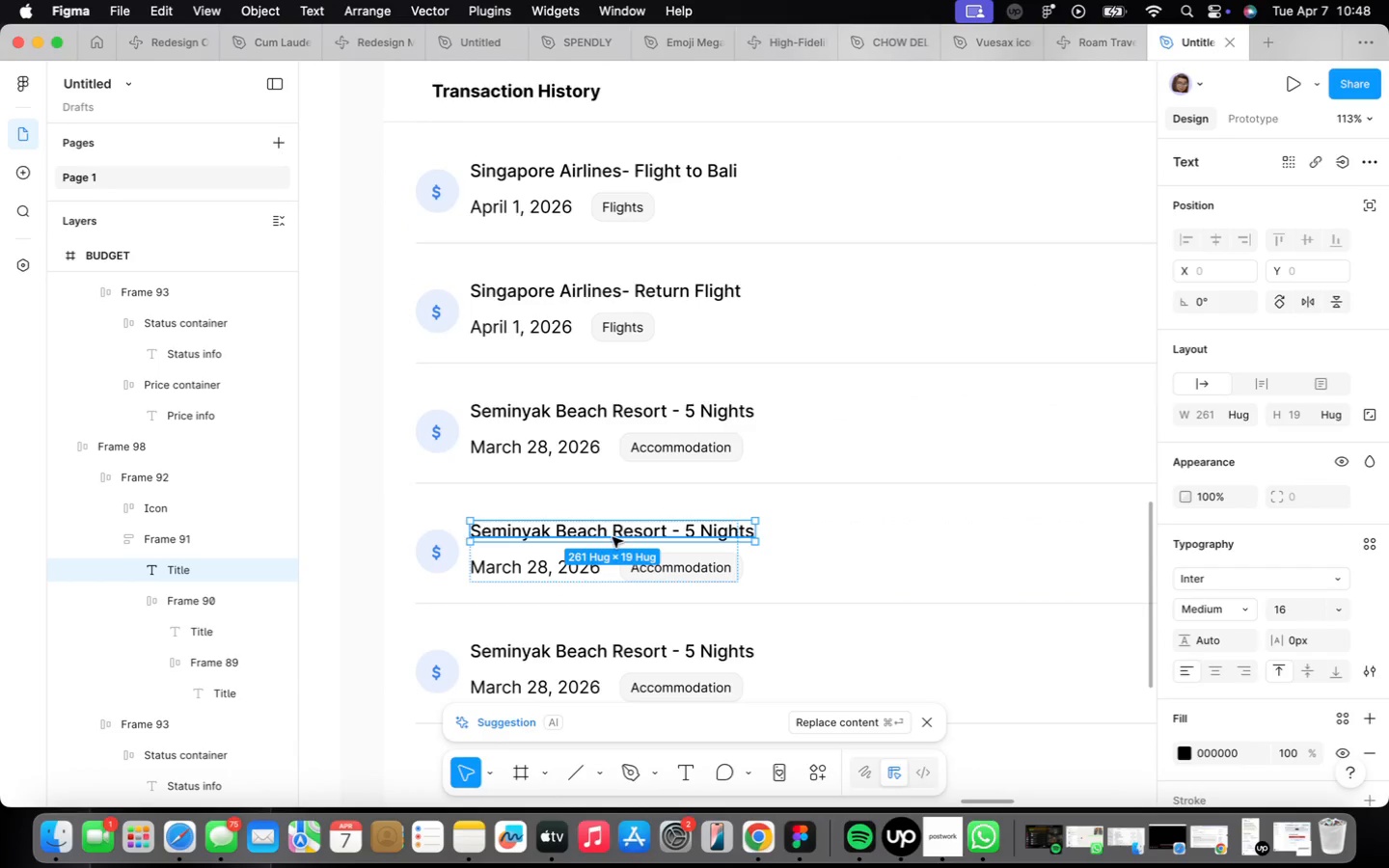 
double_click([613, 537])
 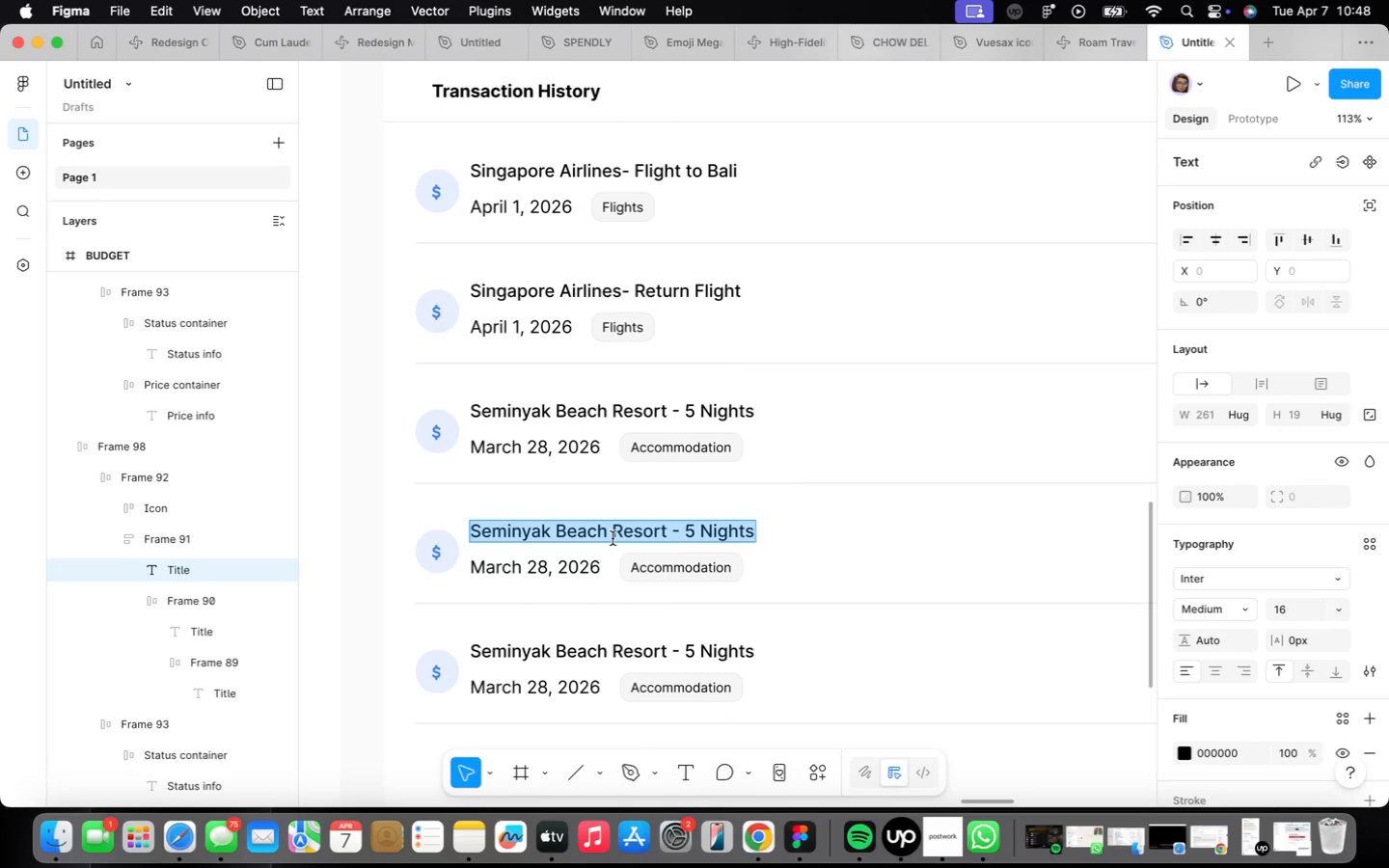 
type(Airport Transfeer)
key(Backspace)
key(Backspace)
type(r)
 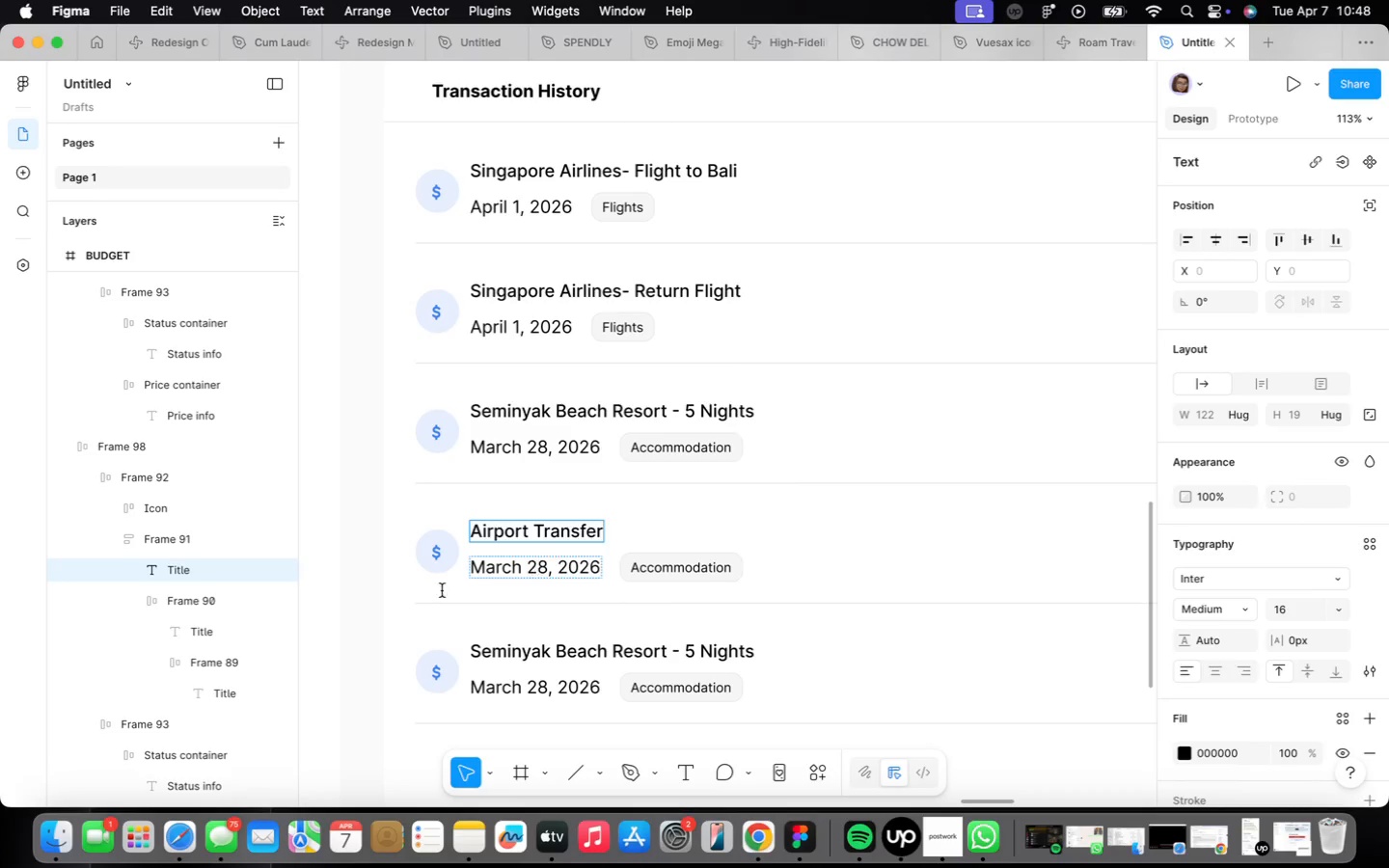 
double_click([481, 570])
 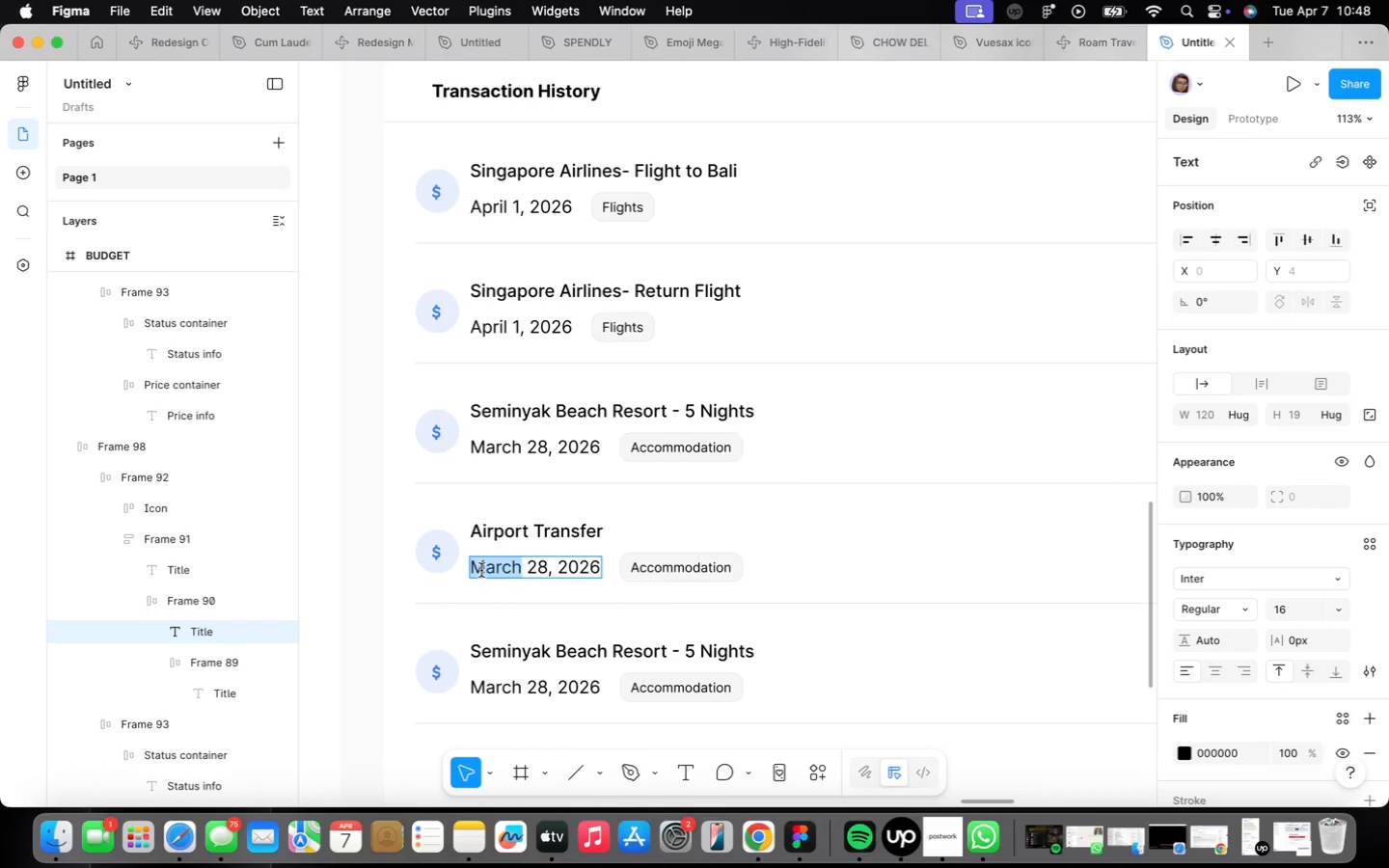 
type(a)
key(Backspace)
type(April)
 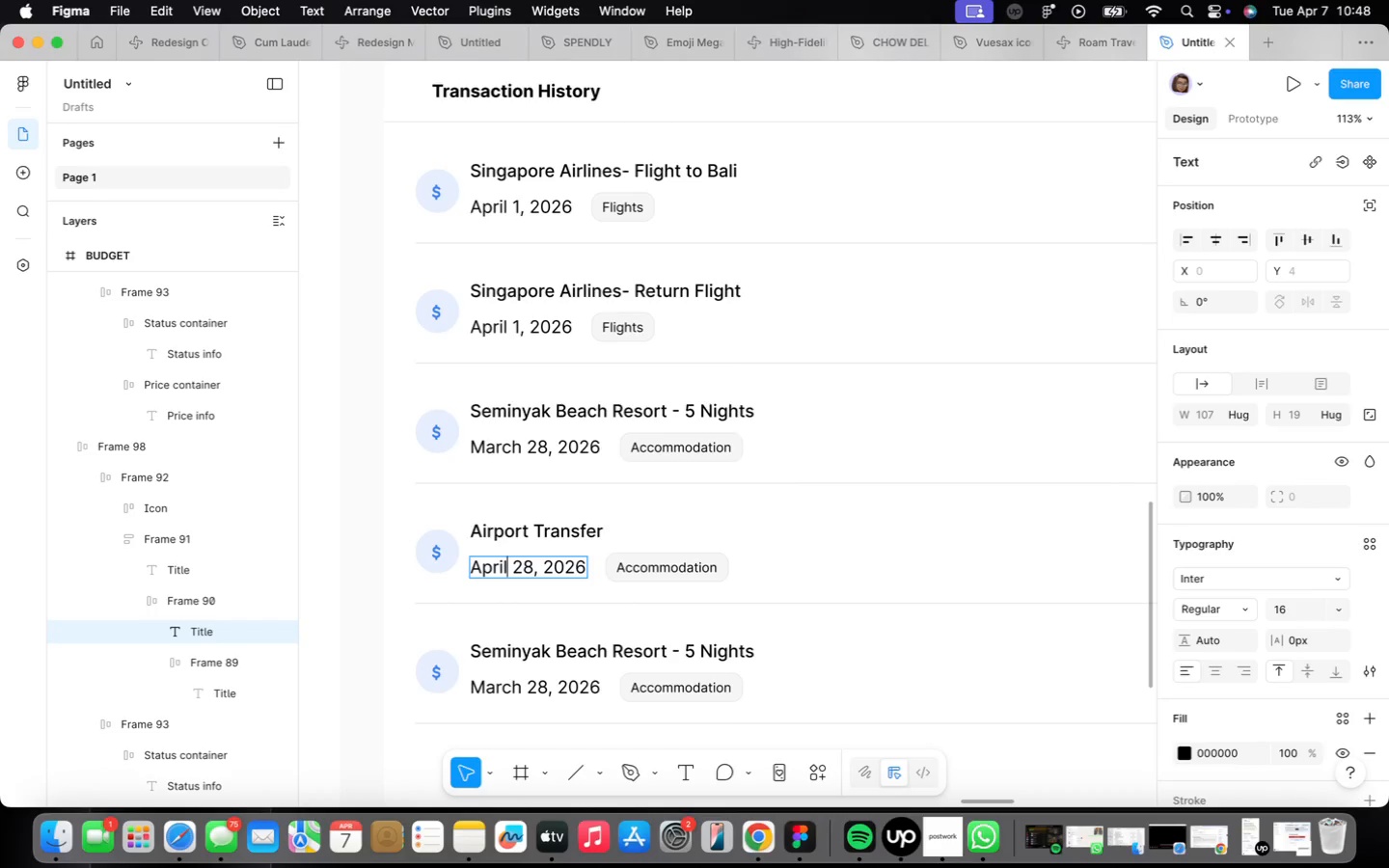 
key(ArrowRight)
 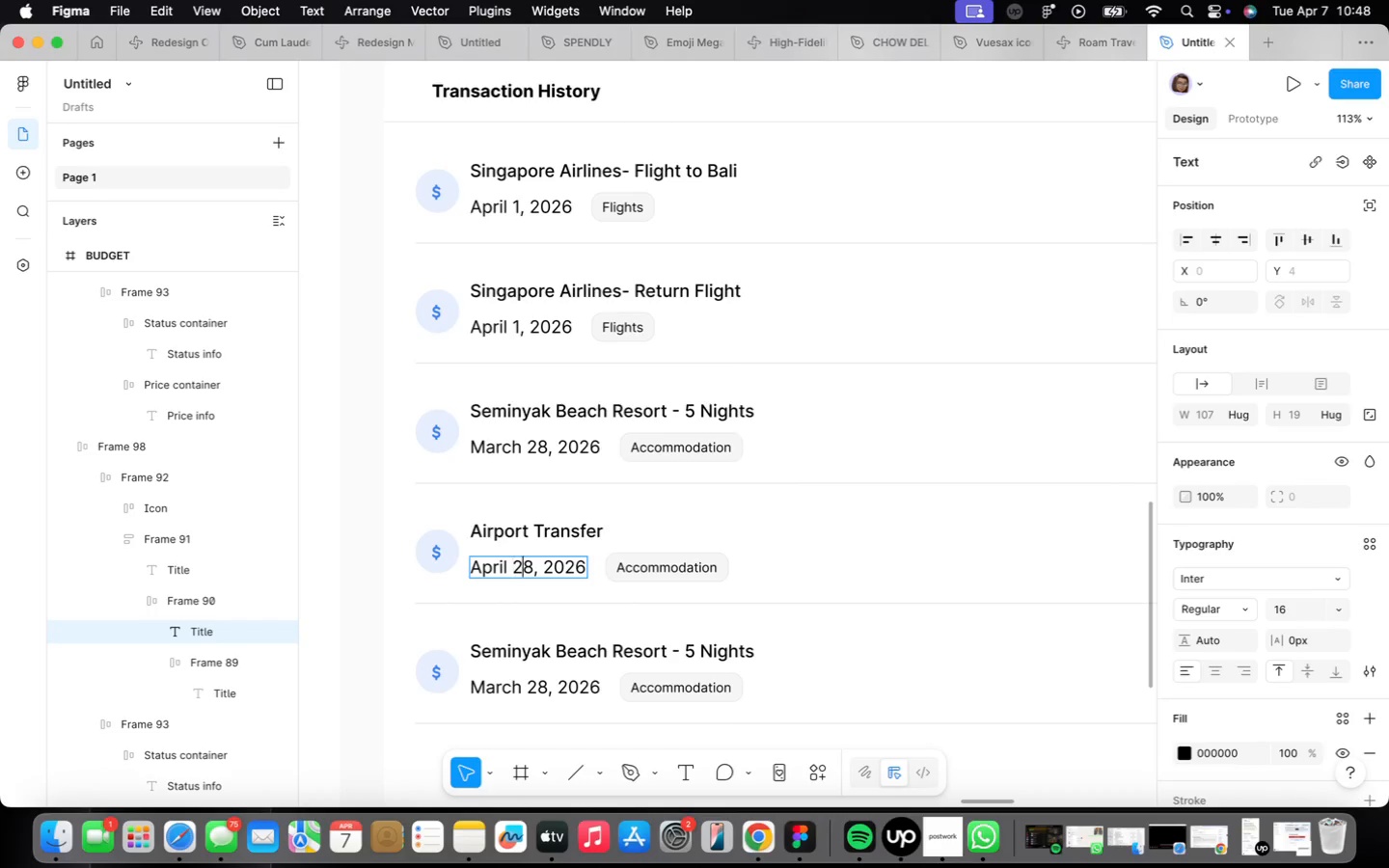 
key(ArrowRight)
 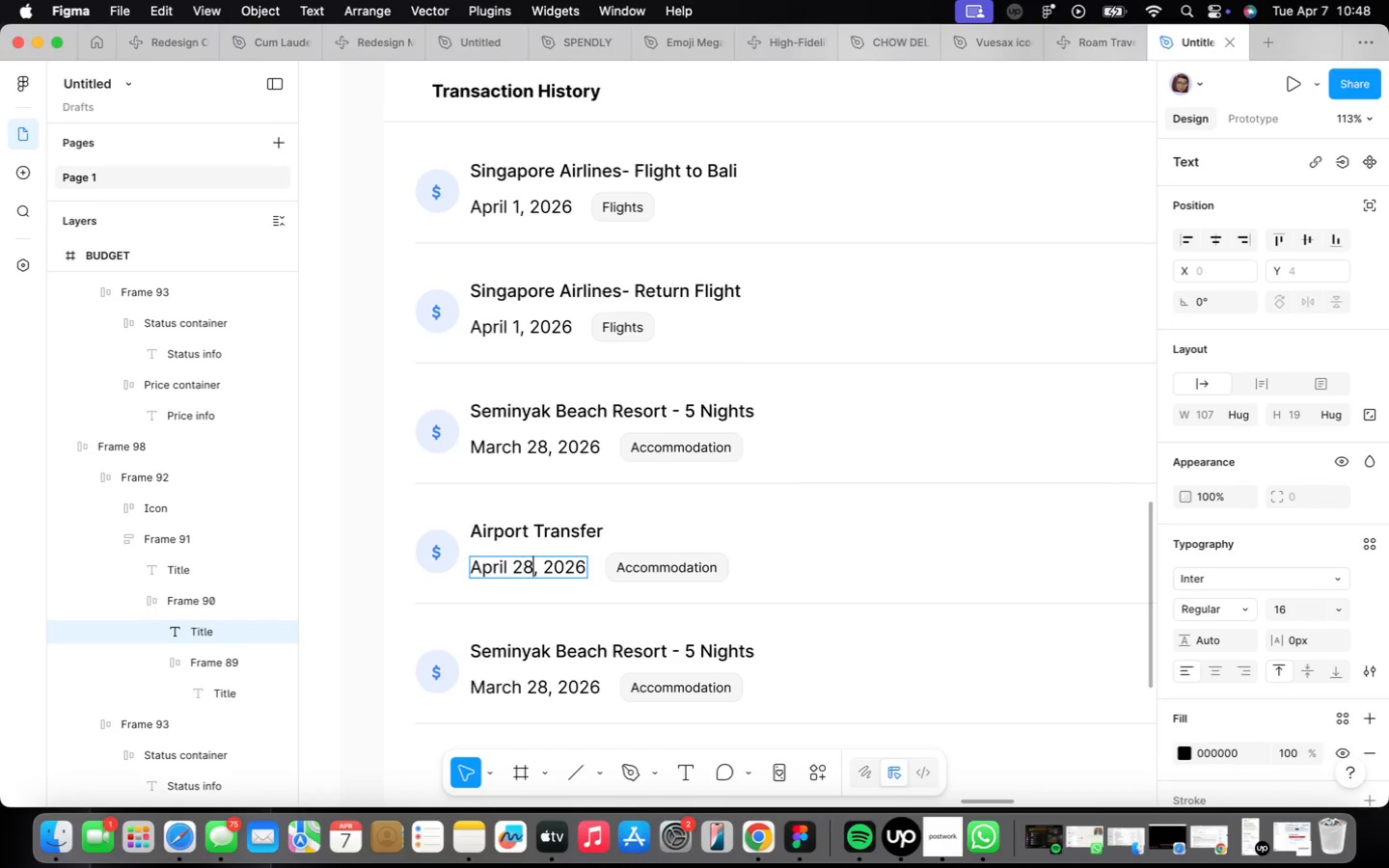 
key(ArrowRight)
 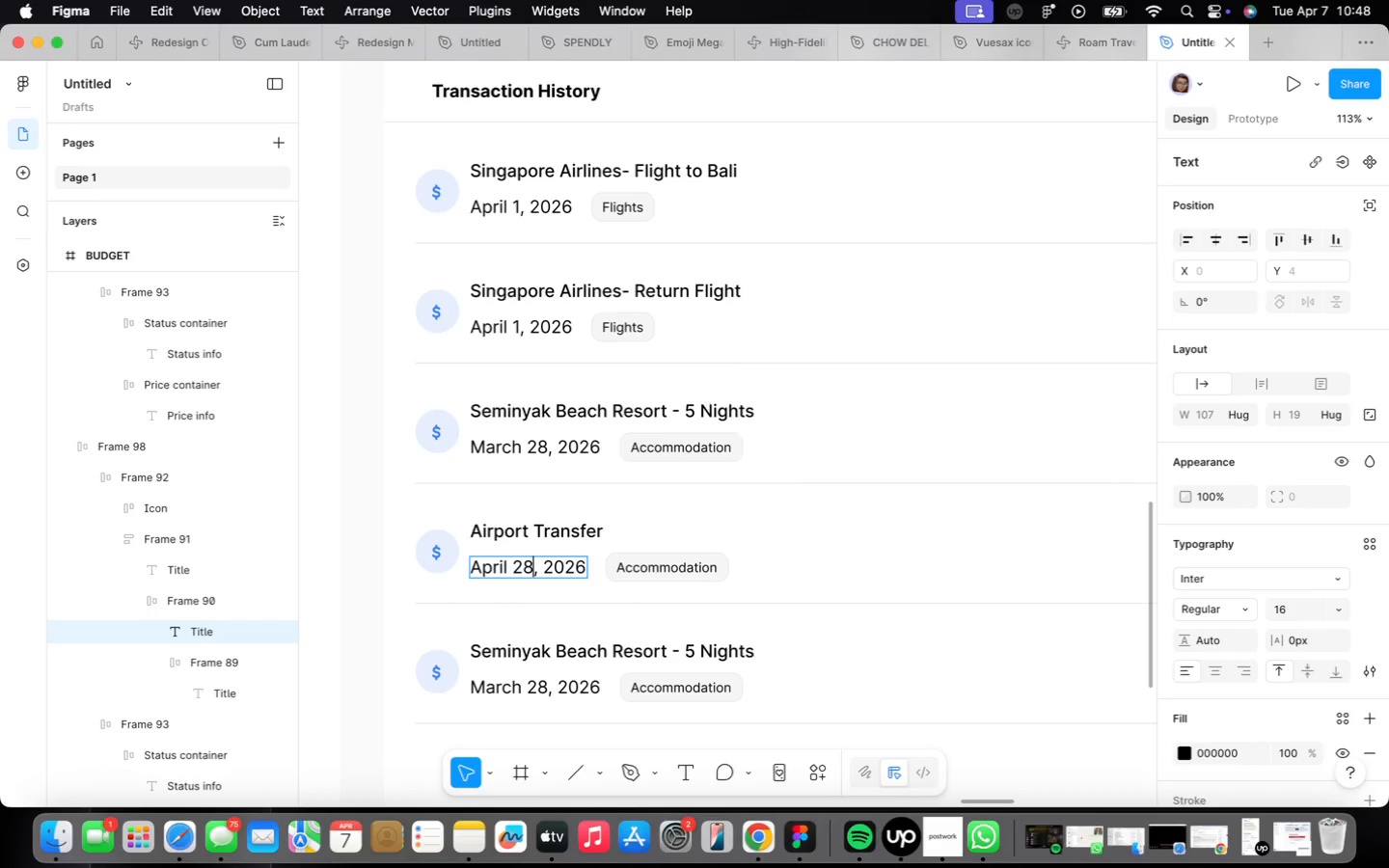 
key(Backspace)
 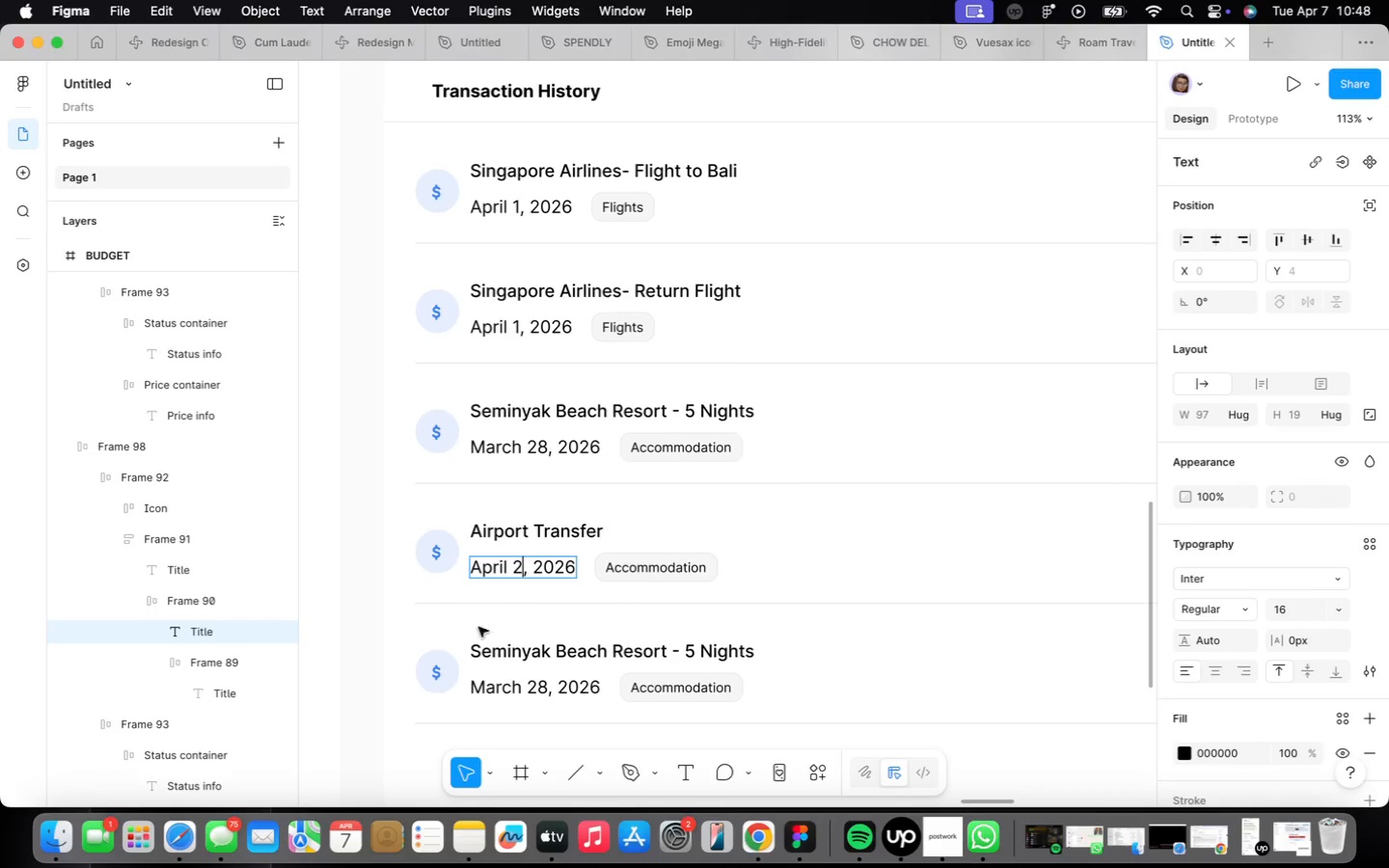 
double_click([631, 571])
 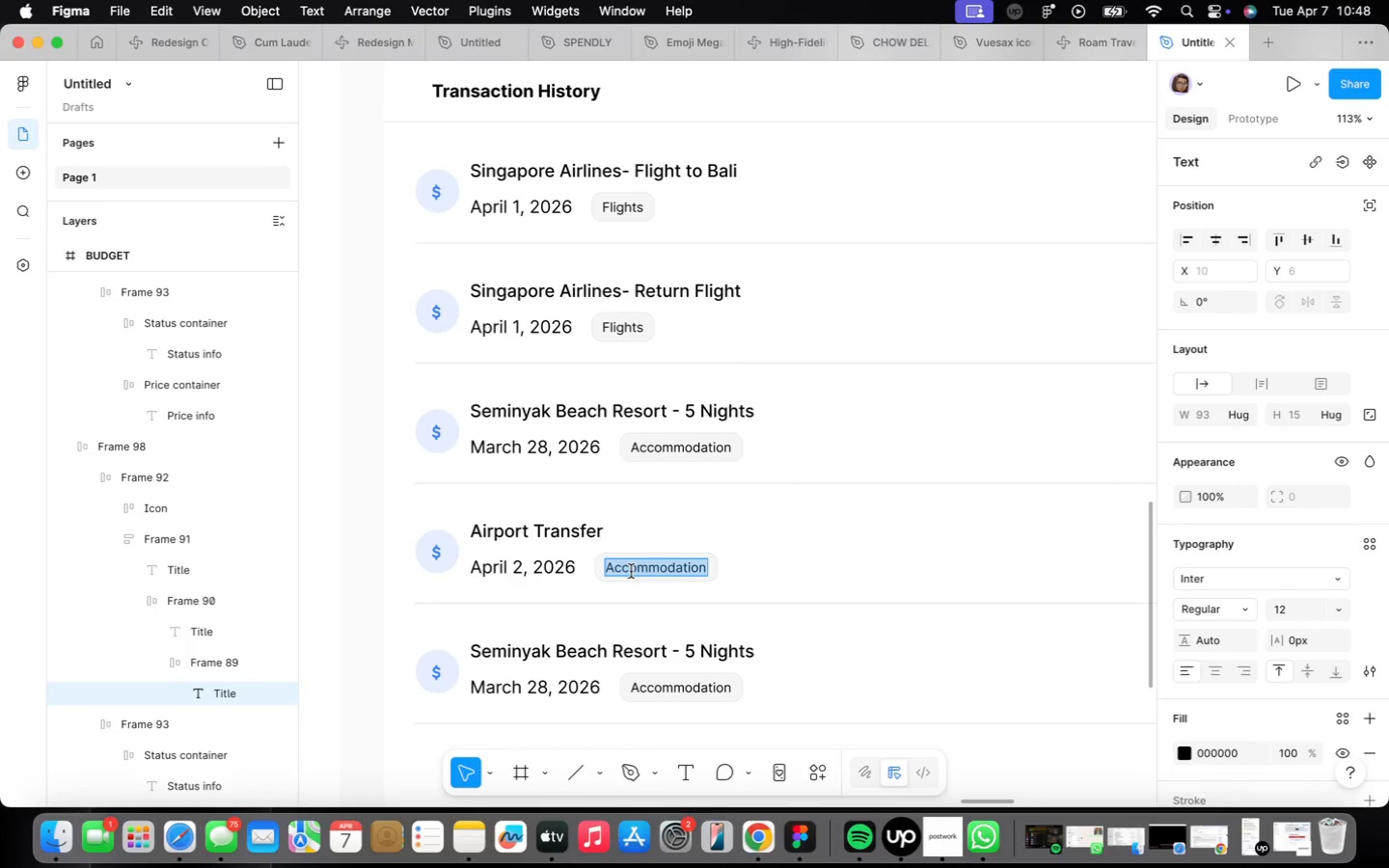 
type(Transportation)
 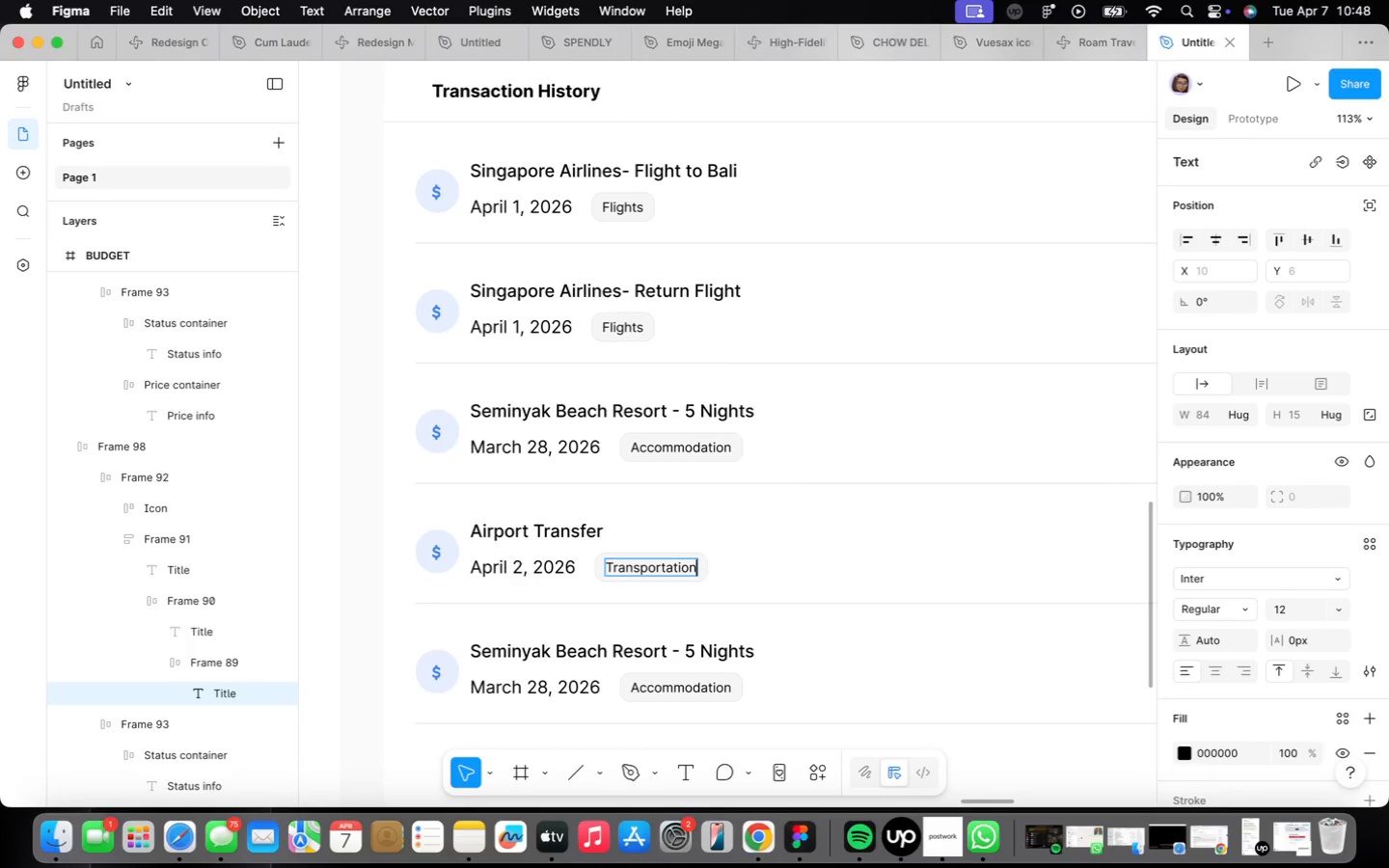 
scroll: coordinate [702, 585], scroll_direction: down, amount: 10.0
 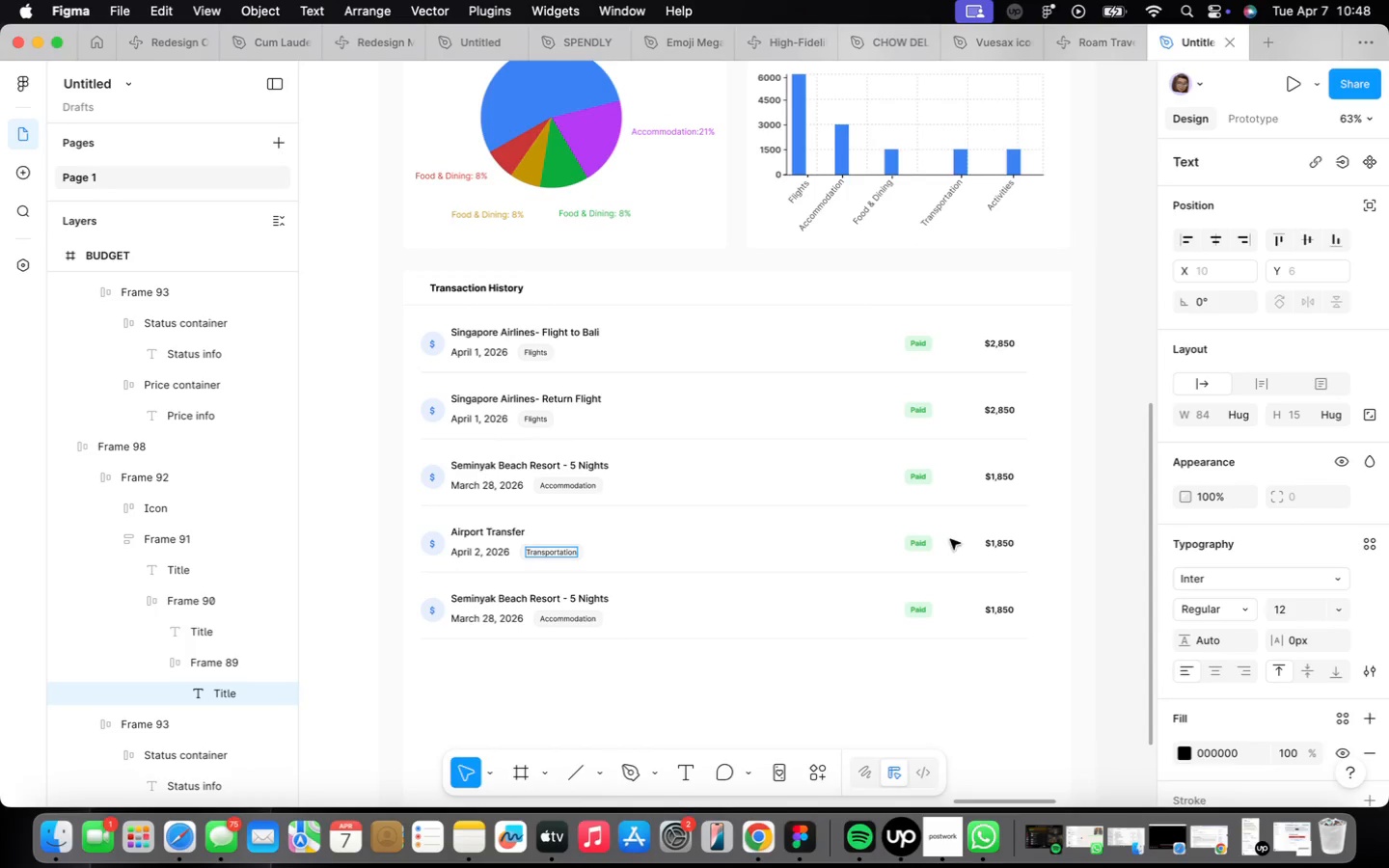 
scroll: coordinate [994, 543], scroll_direction: up, amount: 16.0
 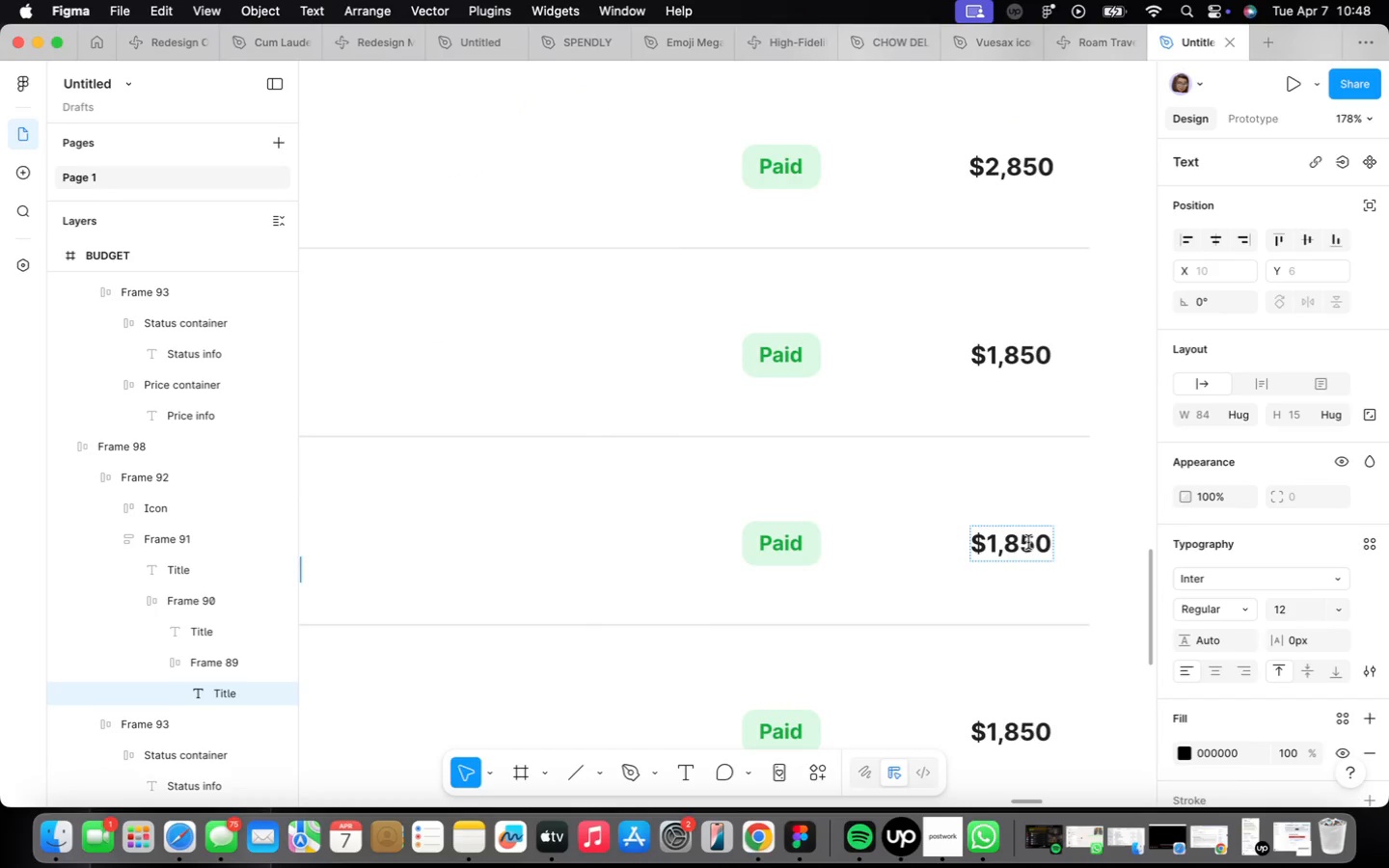 
left_click([1023, 542])
 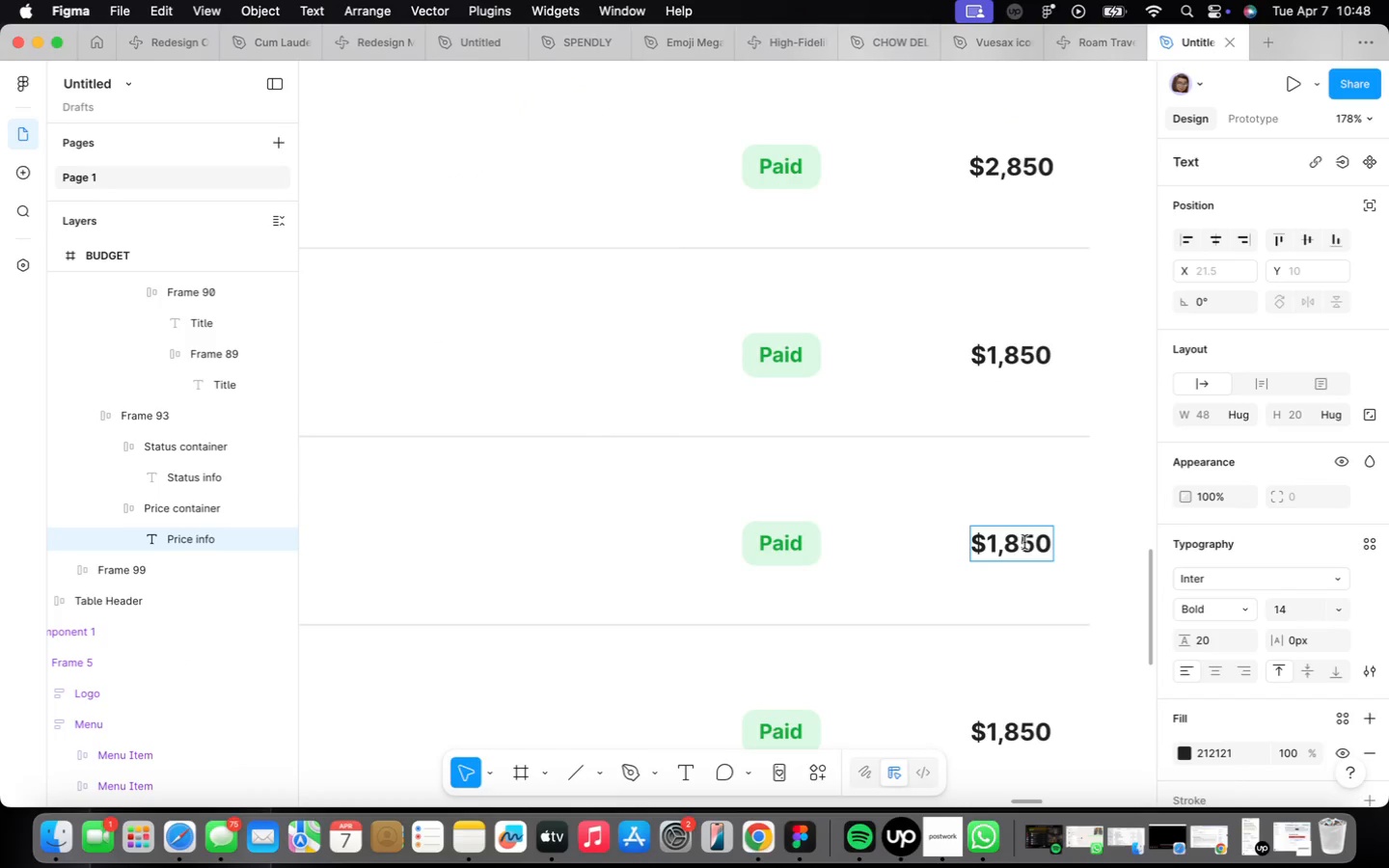 
key(Backspace)
 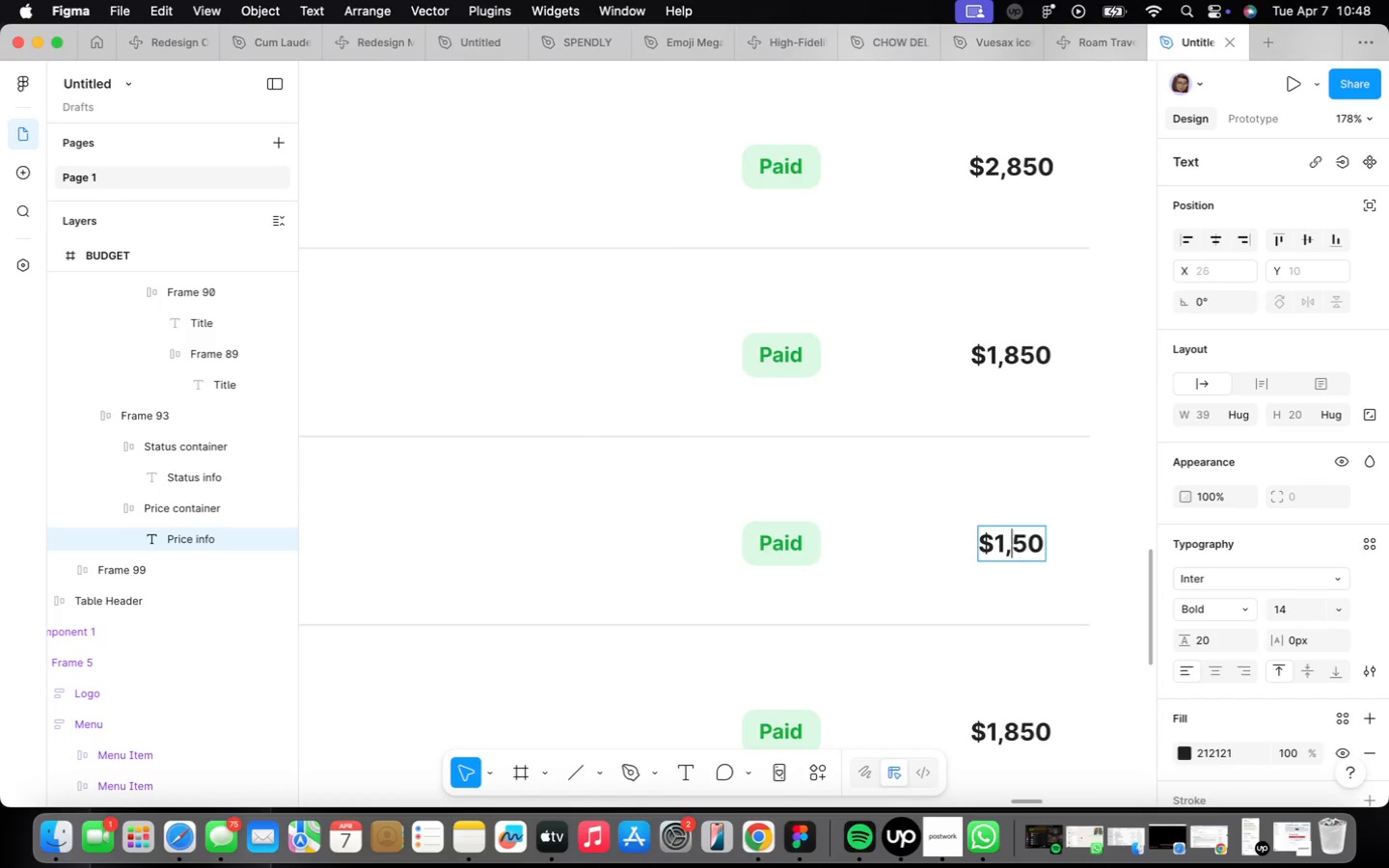 
key(Backspace)
 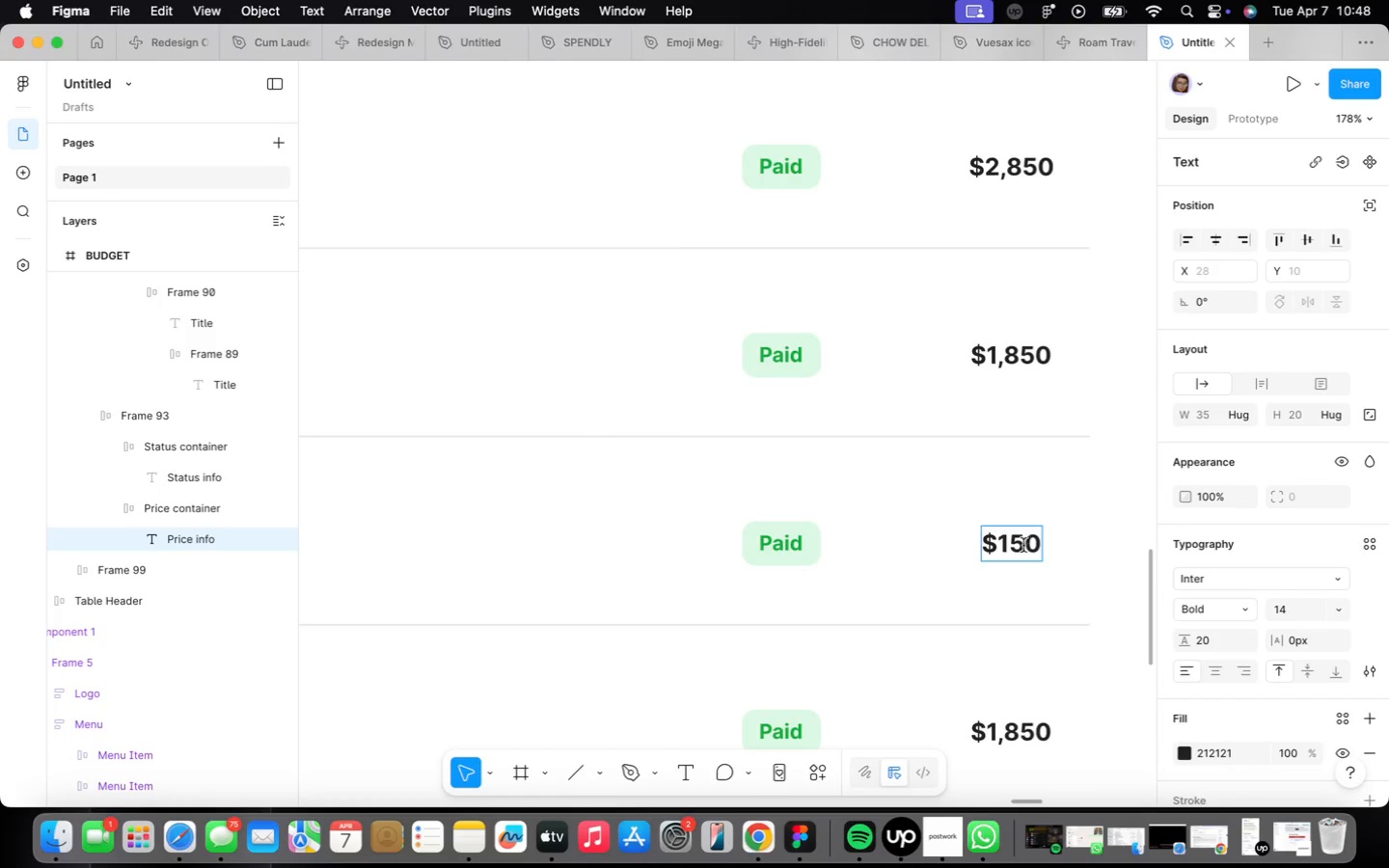 
scroll: coordinate [999, 584], scroll_direction: down, amount: 10.0
 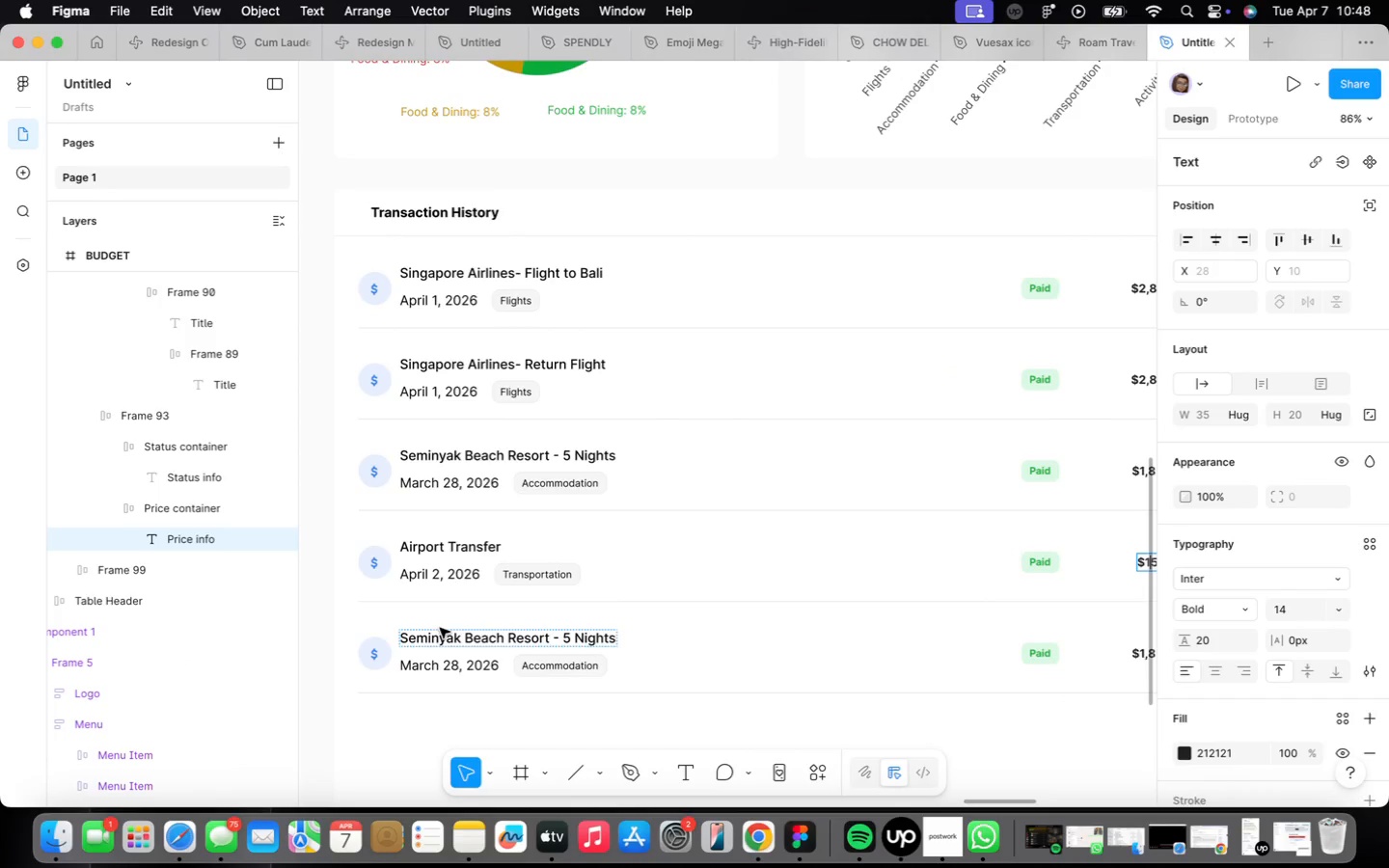 
double_click([440, 635])
 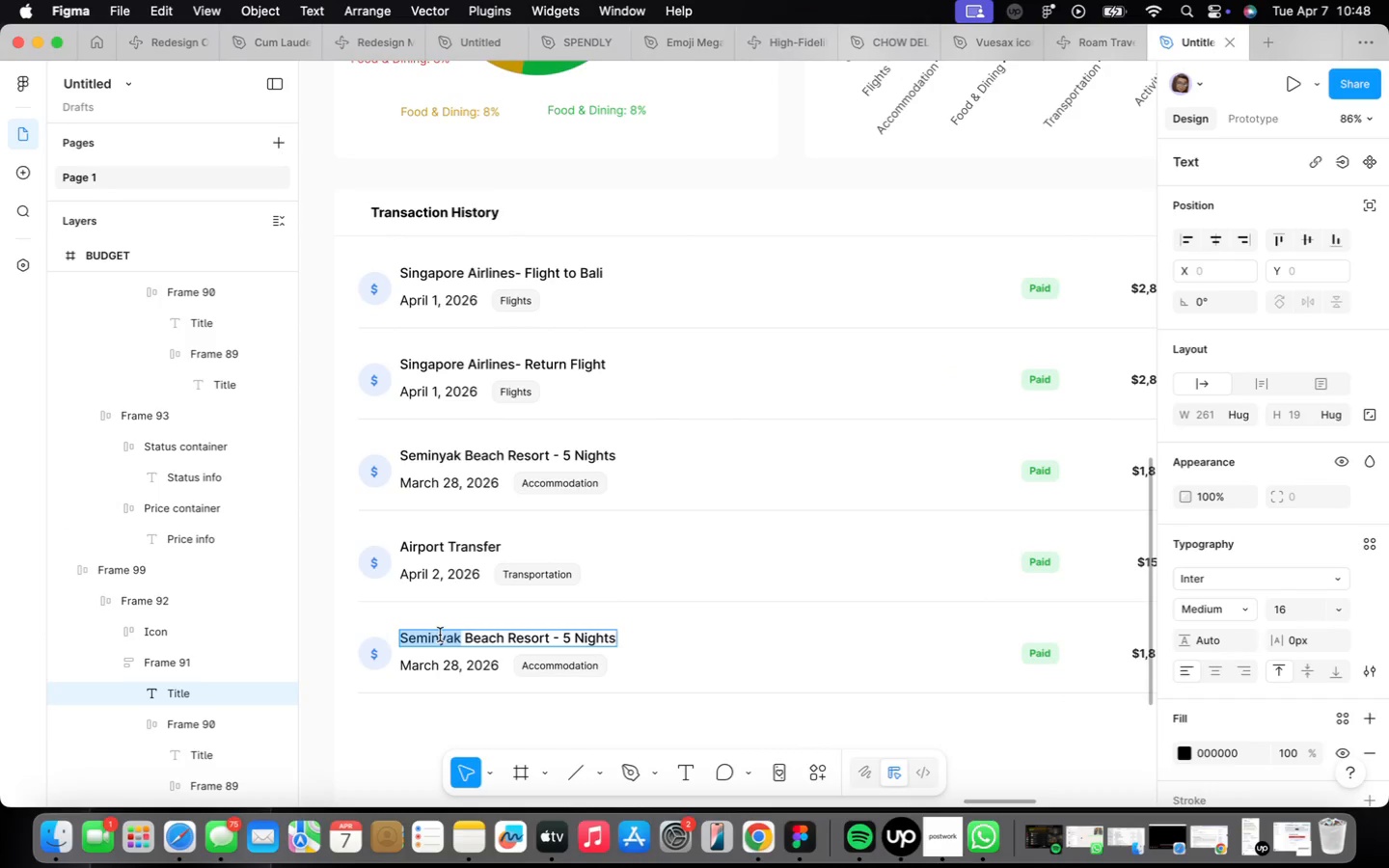 
triple_click([440, 636])
 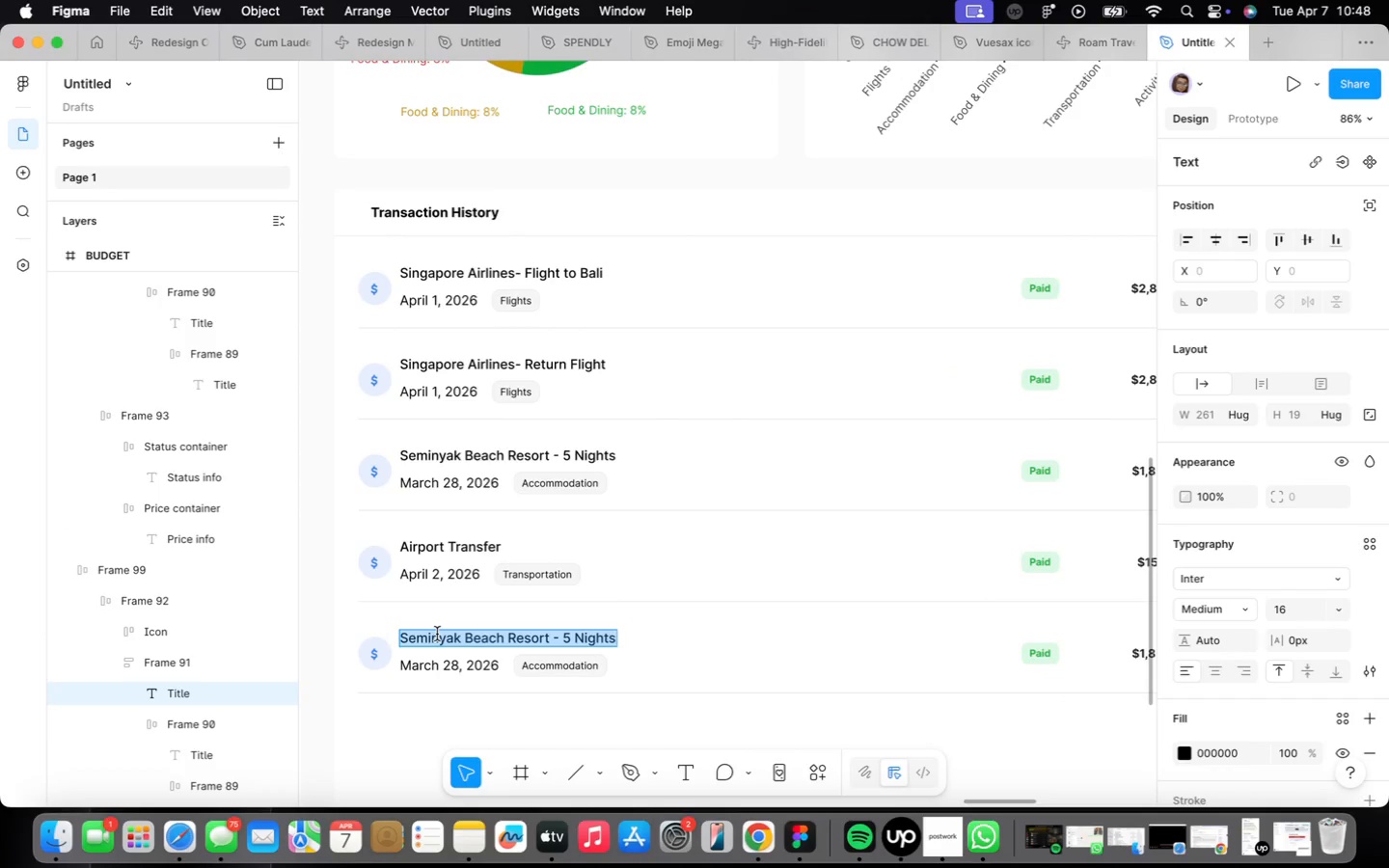 
type(Ubud Tour Package)
 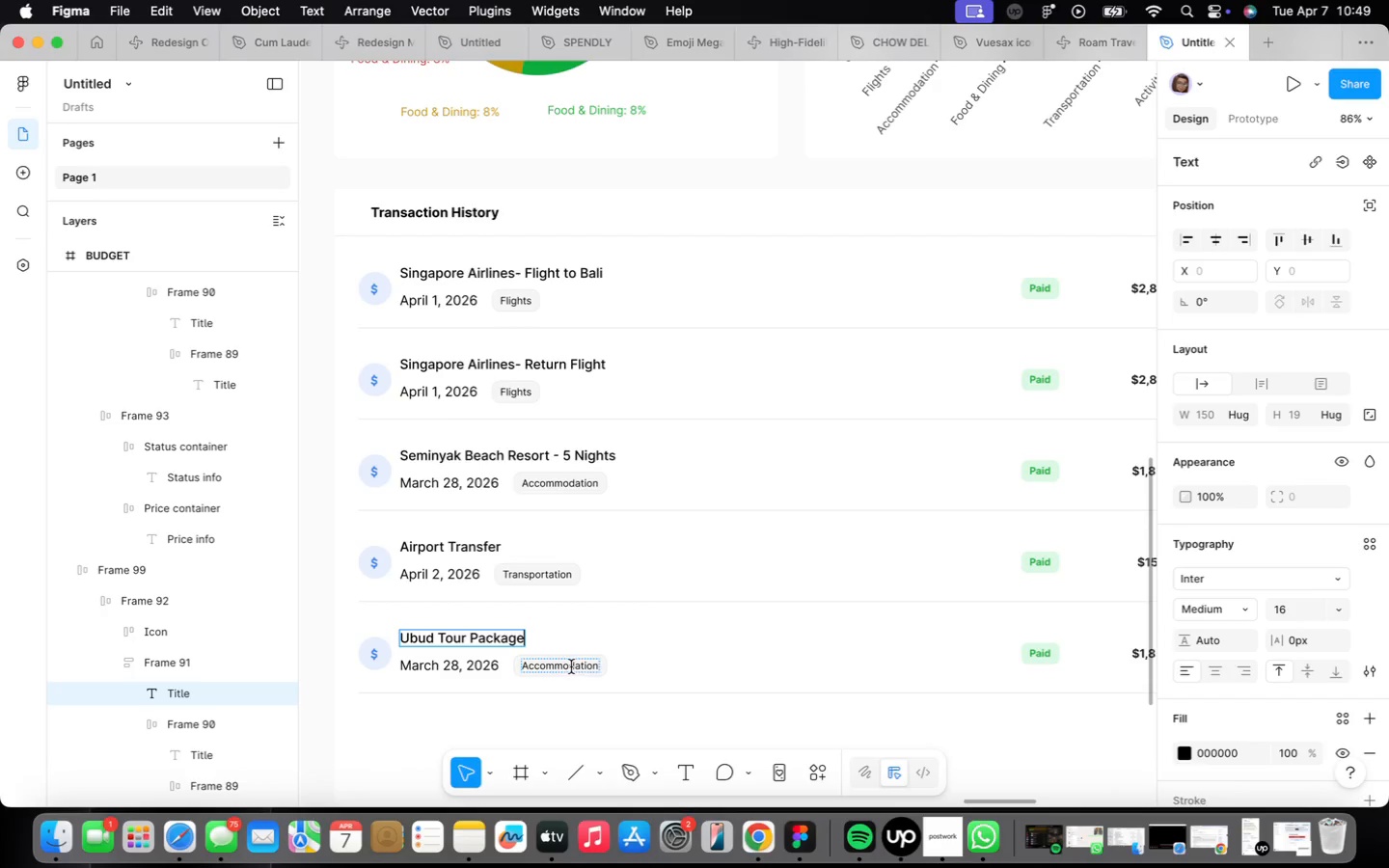 
wait(5.9)
 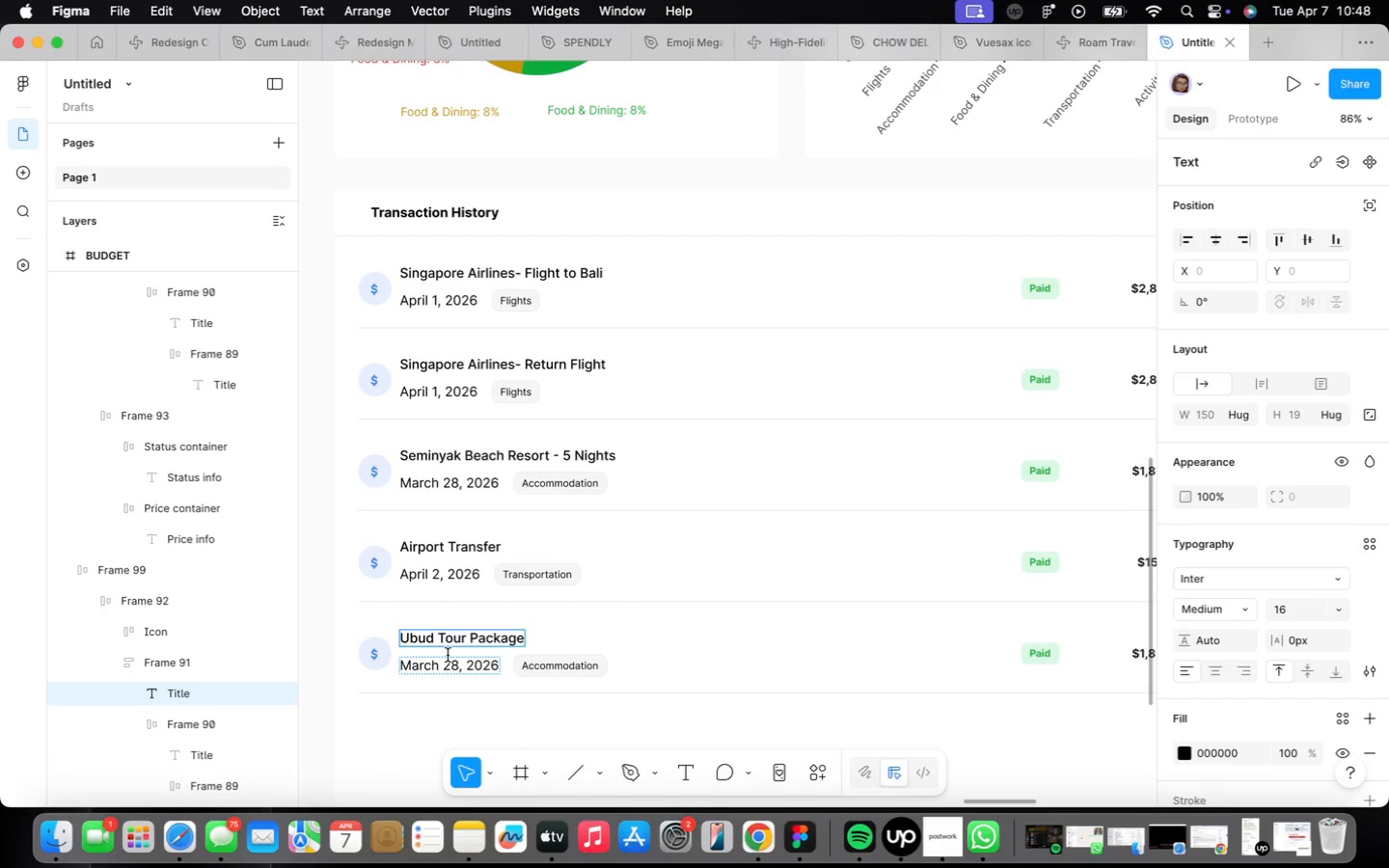 
type(Activities)
 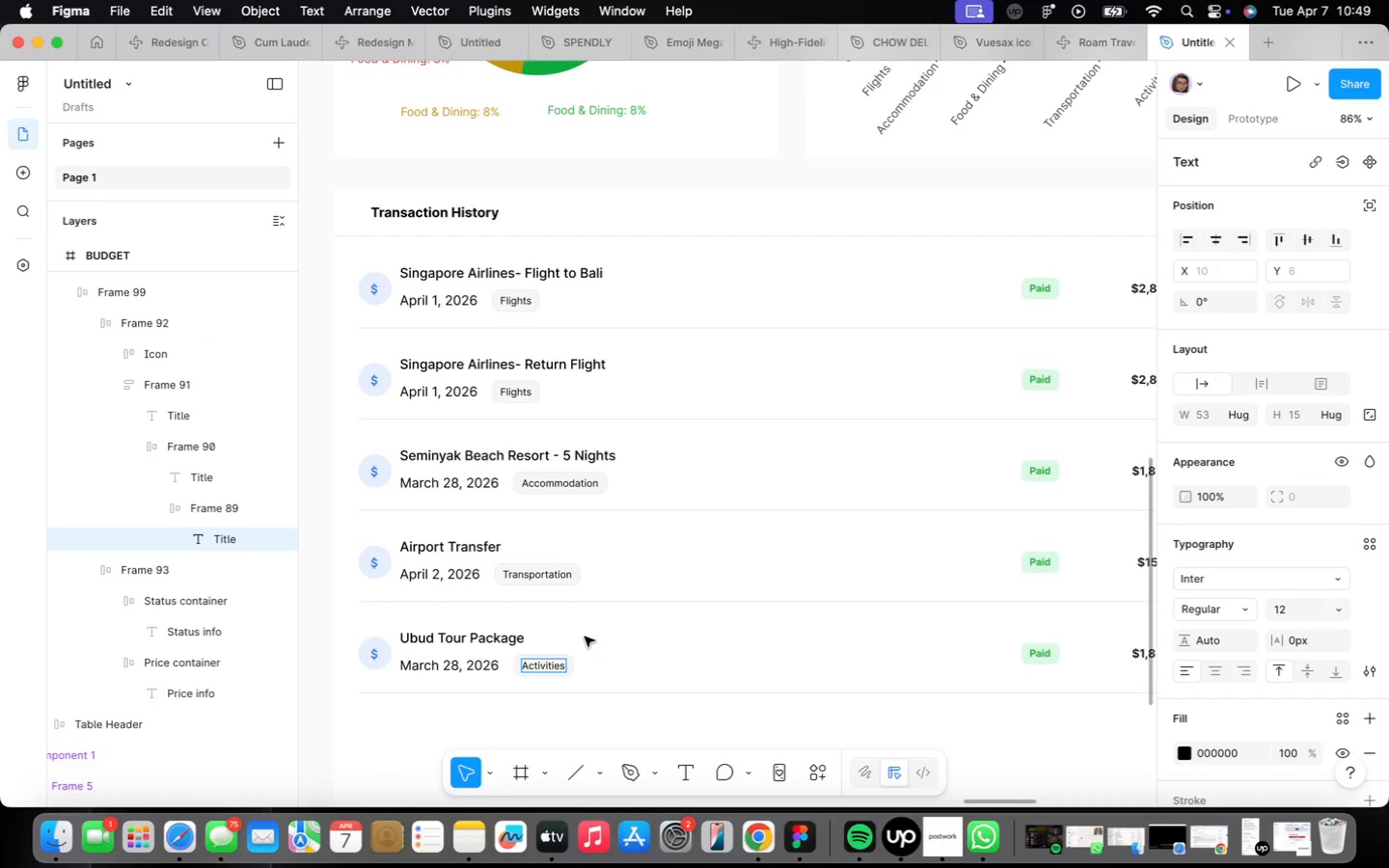 
double_click([440, 667])
 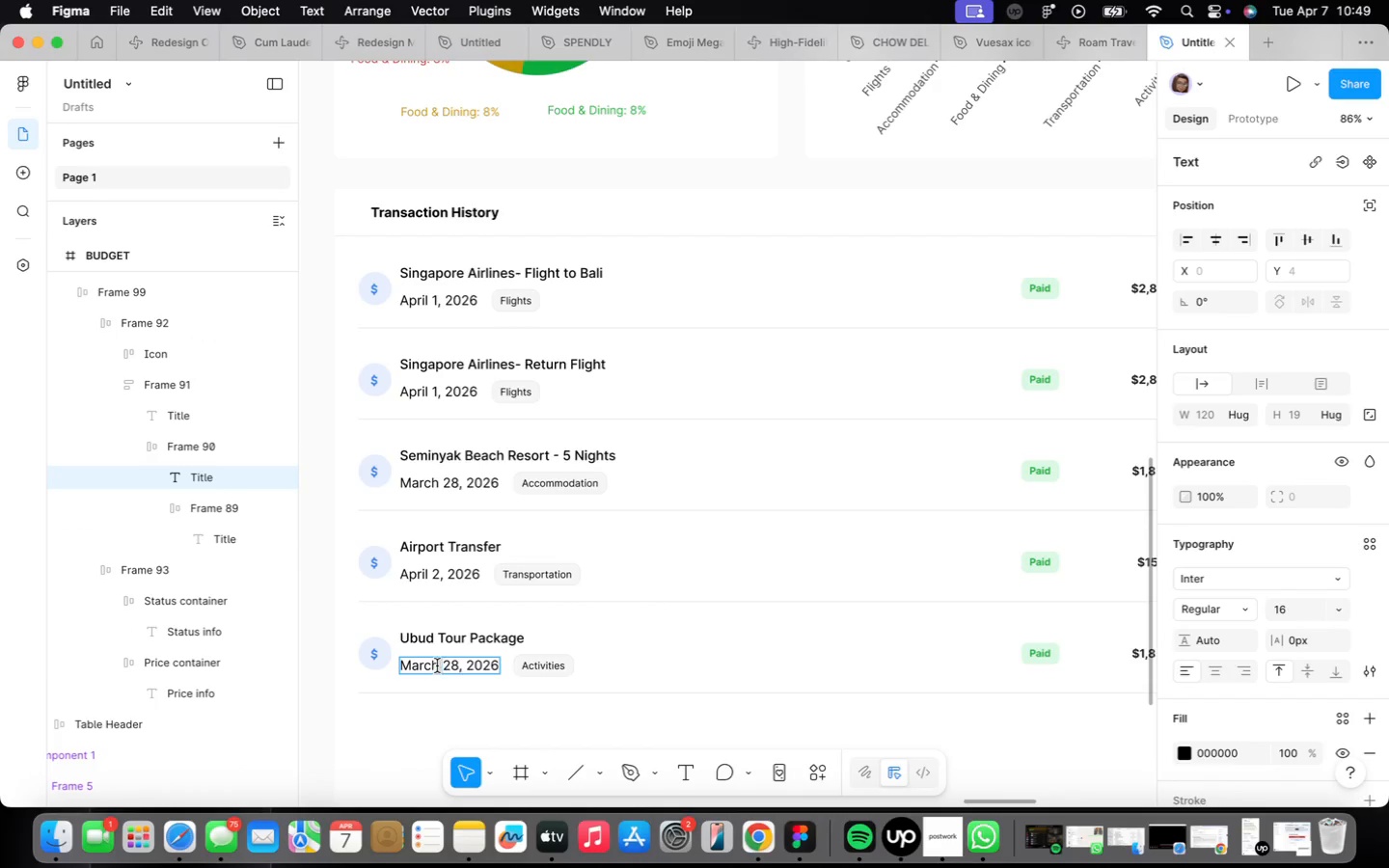 
left_click([437, 666])
 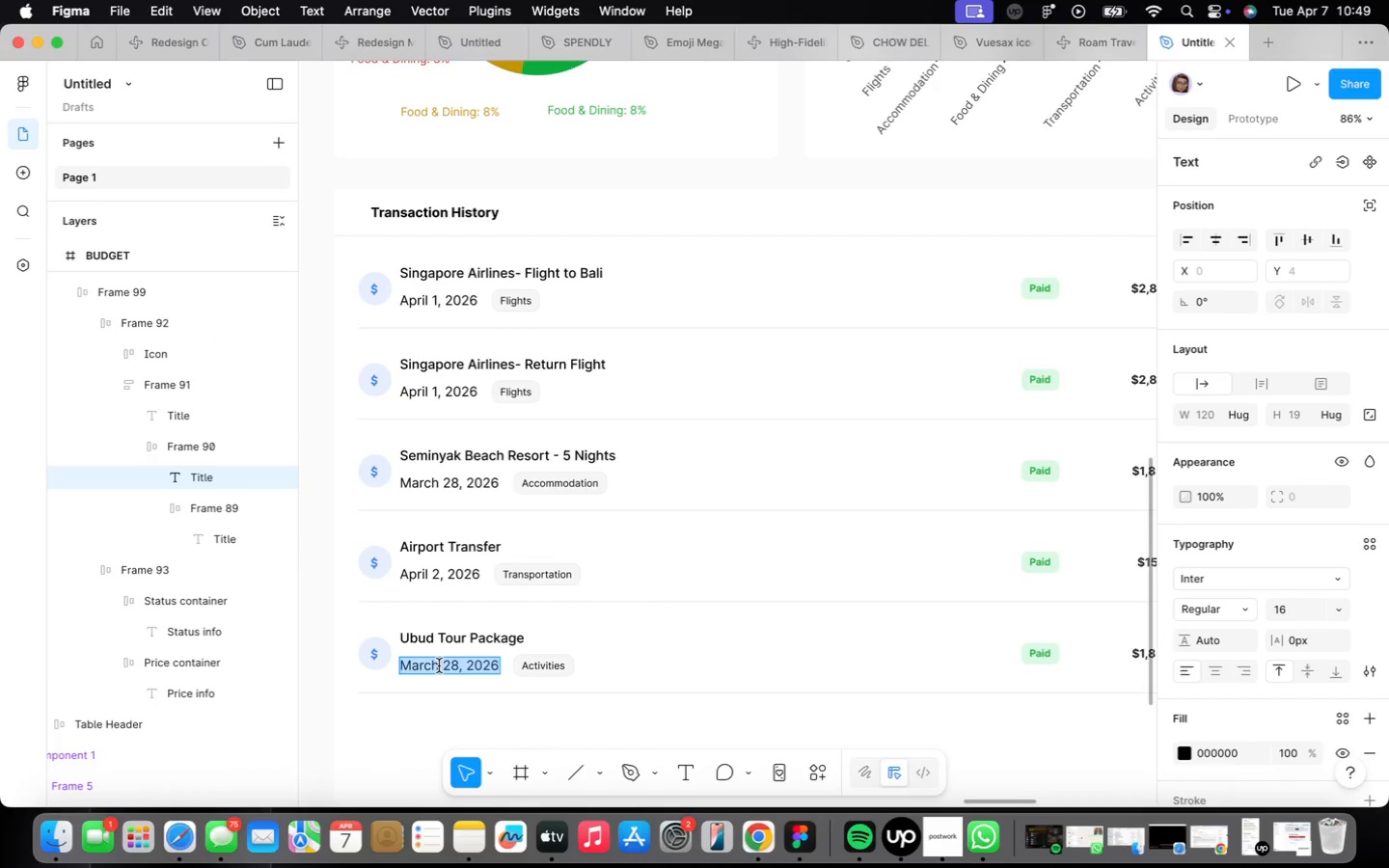 
type(April 3rd)
key(Backspace)
key(Backspace)
type(, )
 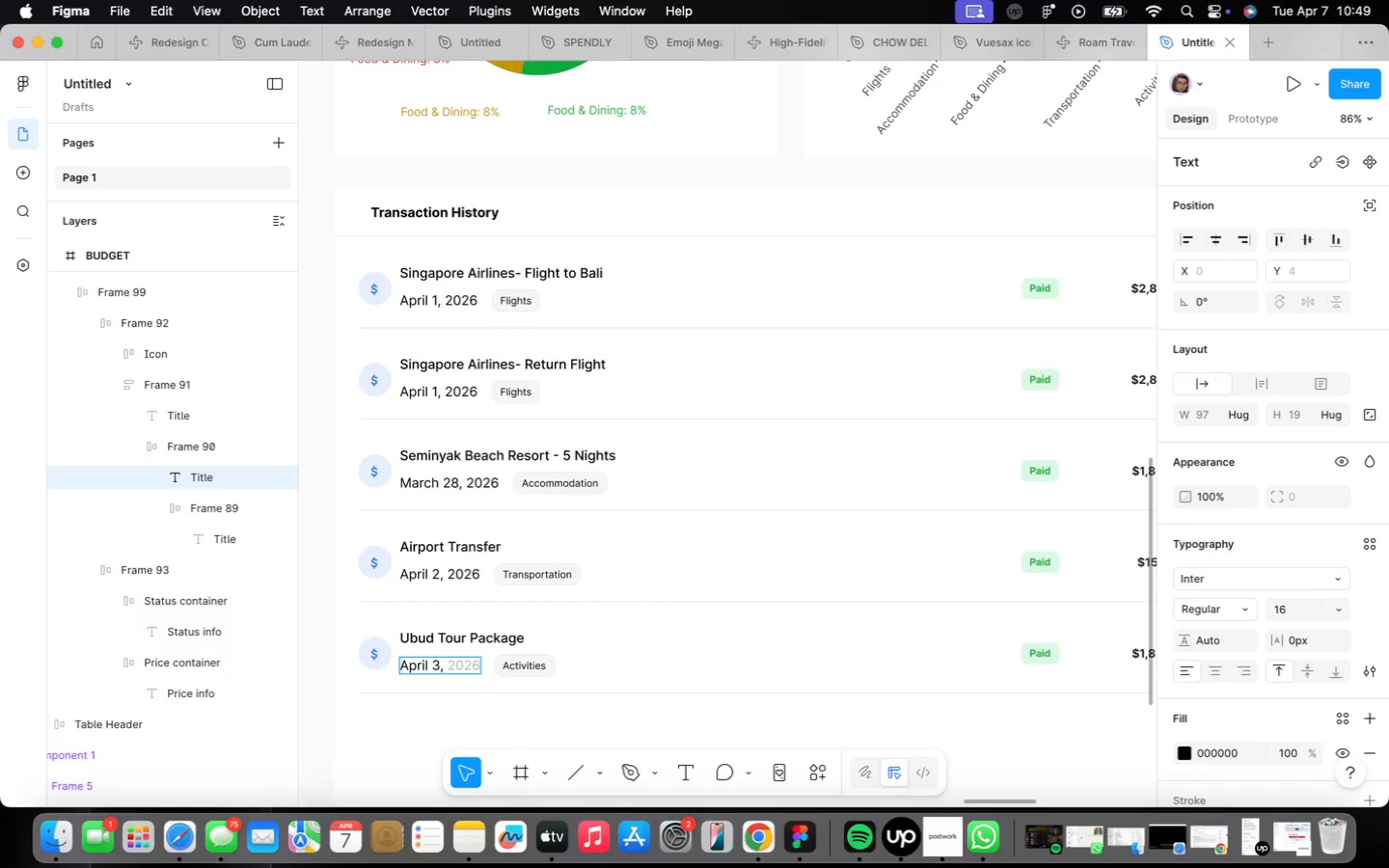 
key(ArrowRight)
 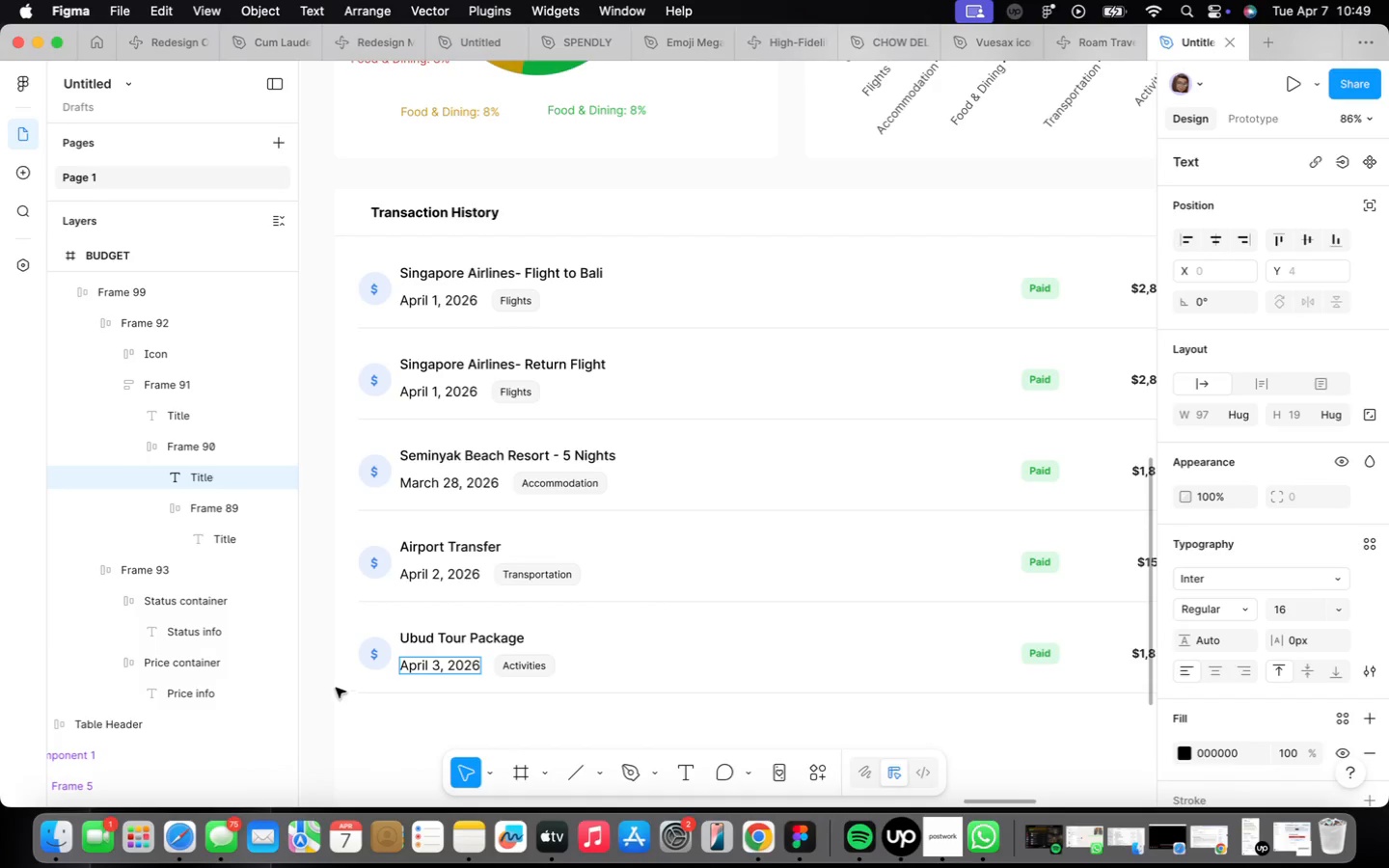 
scroll: coordinate [515, 622], scroll_direction: down, amount: 5.0
 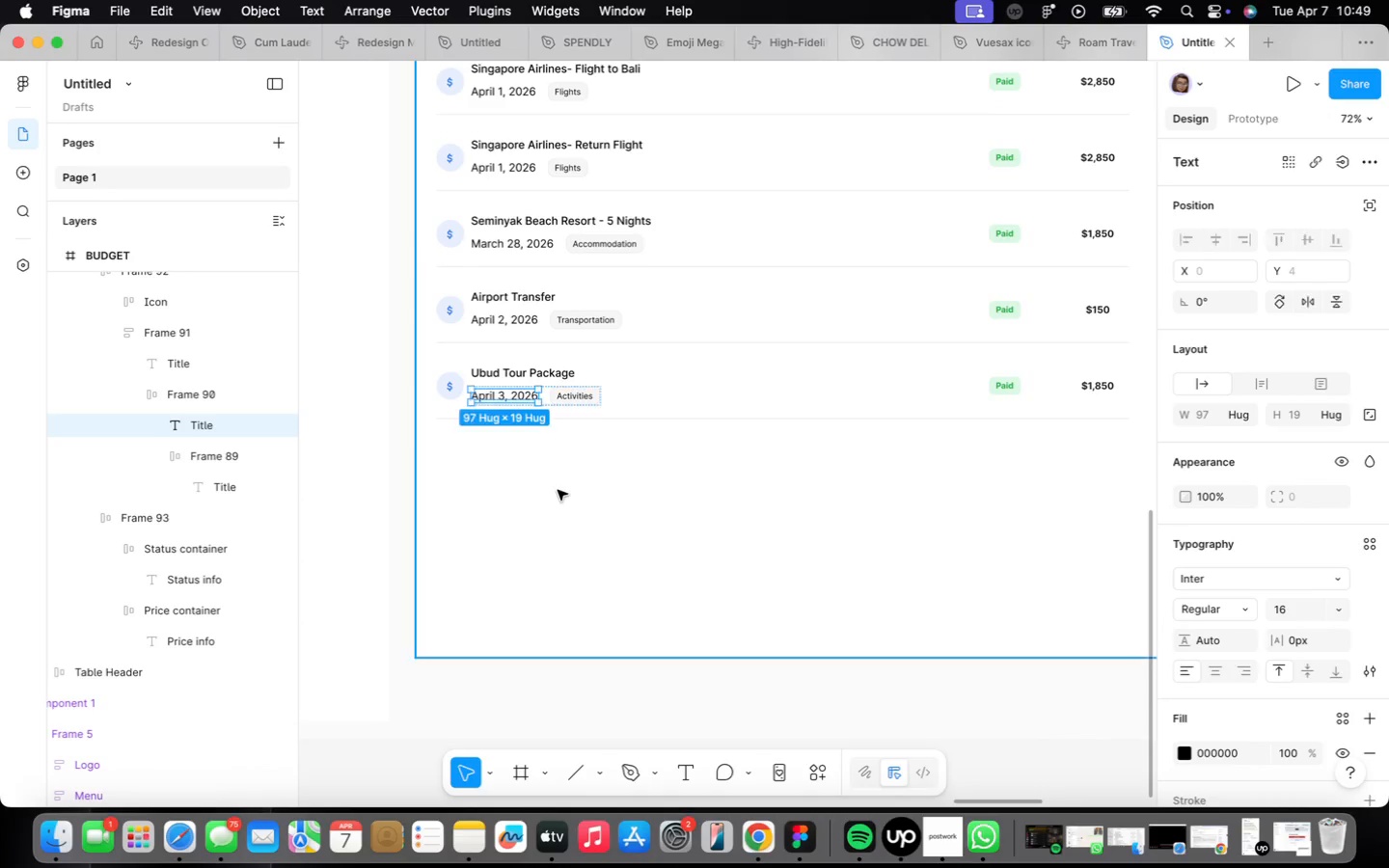 
left_click([648, 383])
 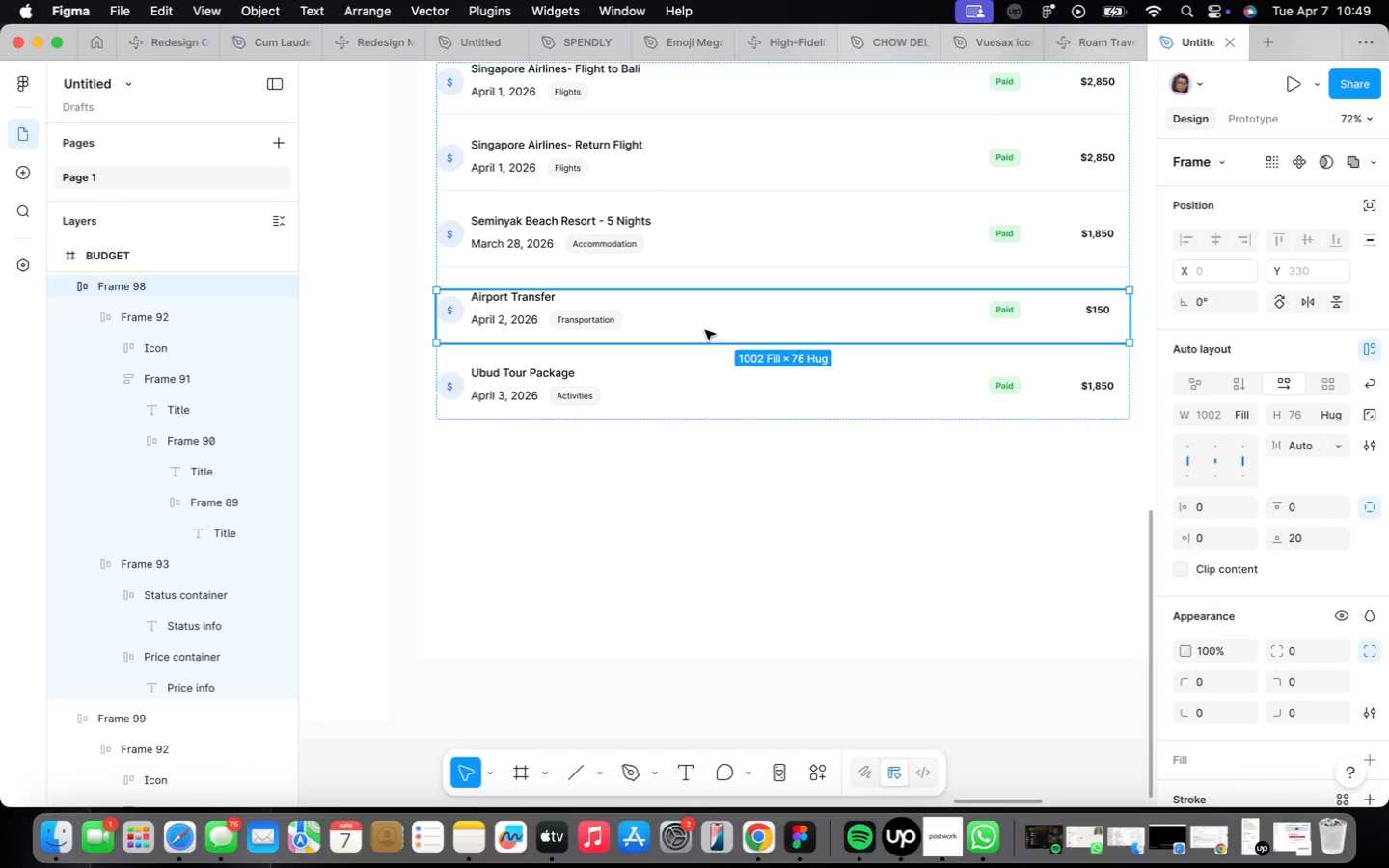 
left_click([691, 368])
 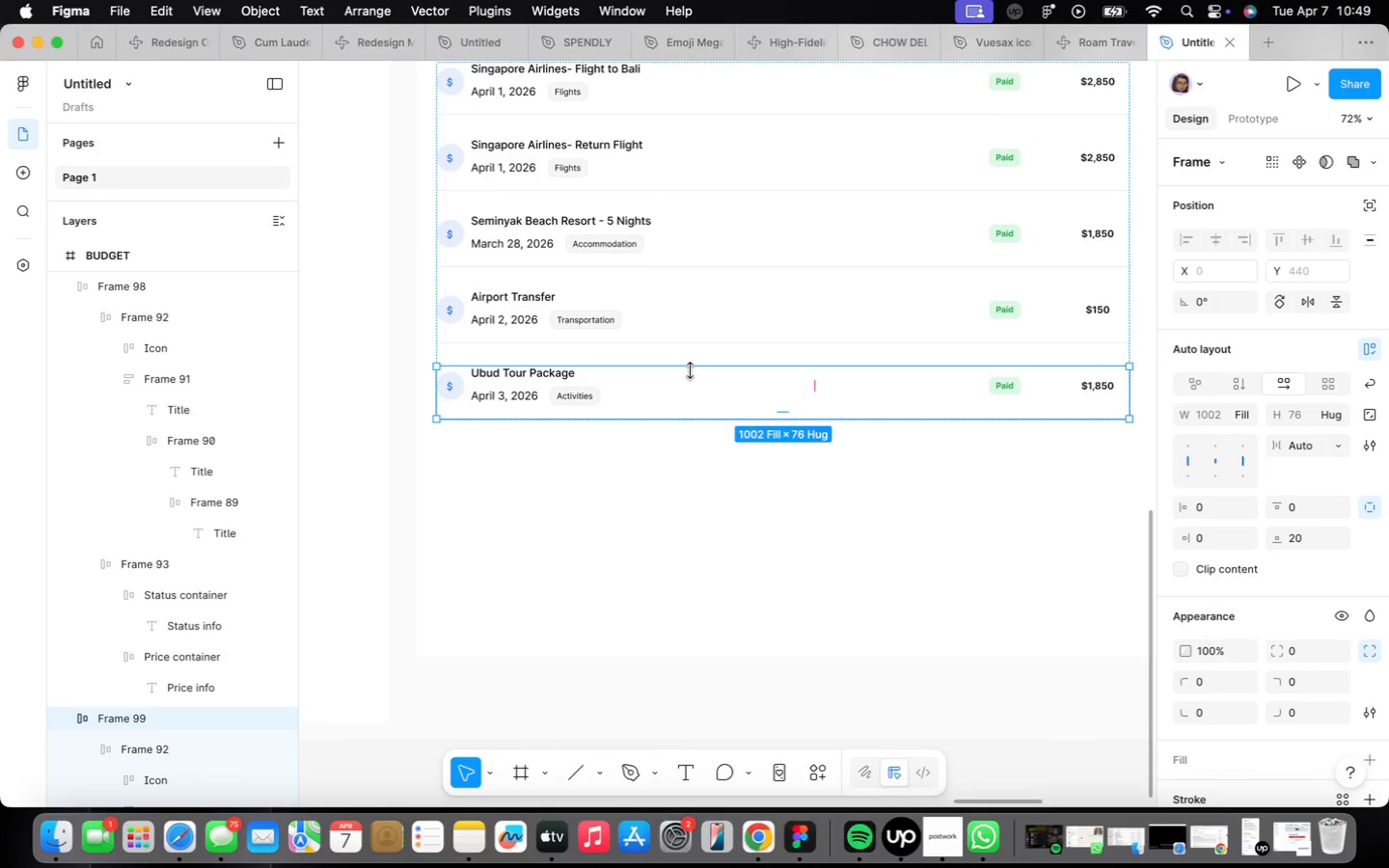 
key(Meta+CommandLeft)
 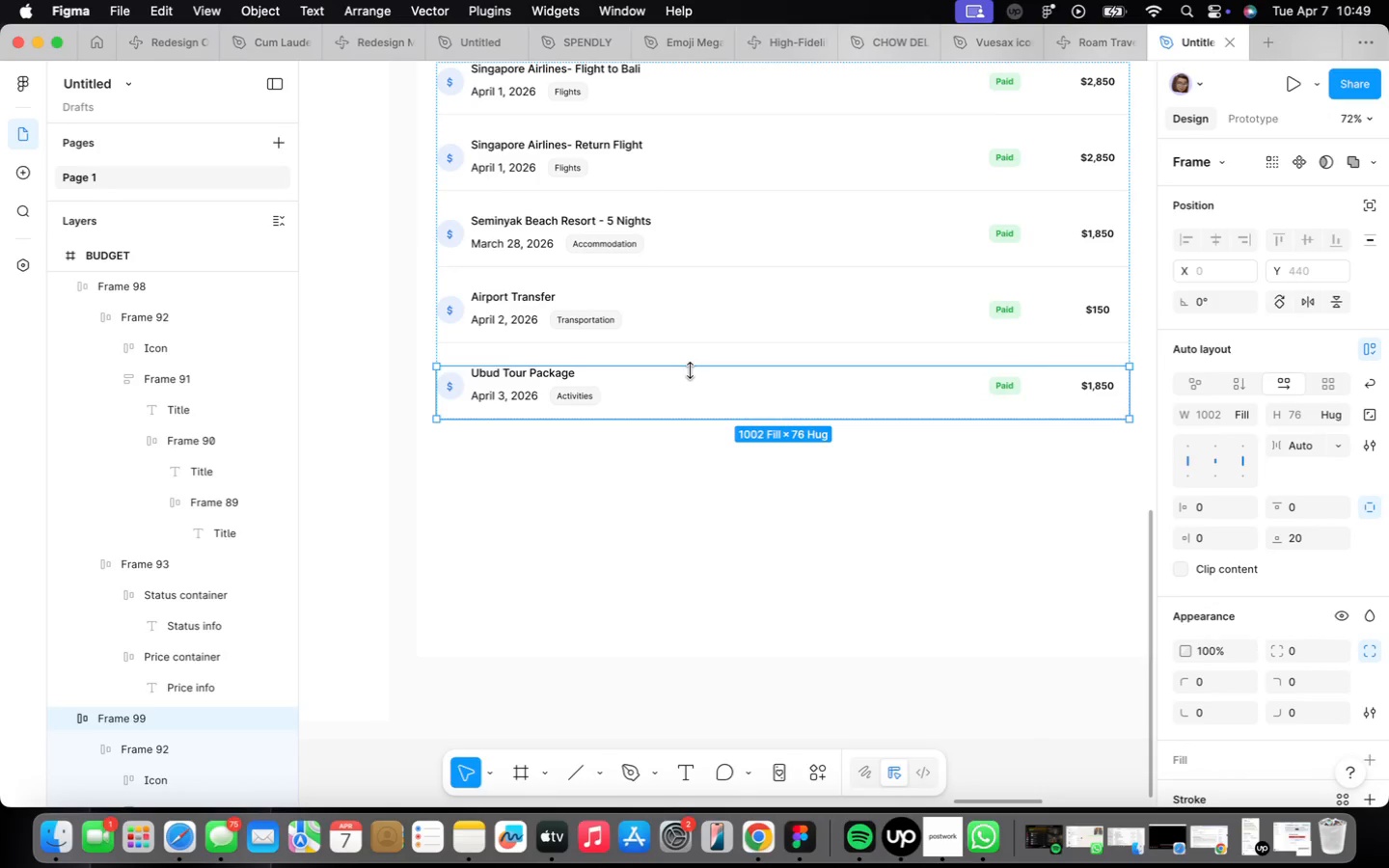 
key(Meta+D)
 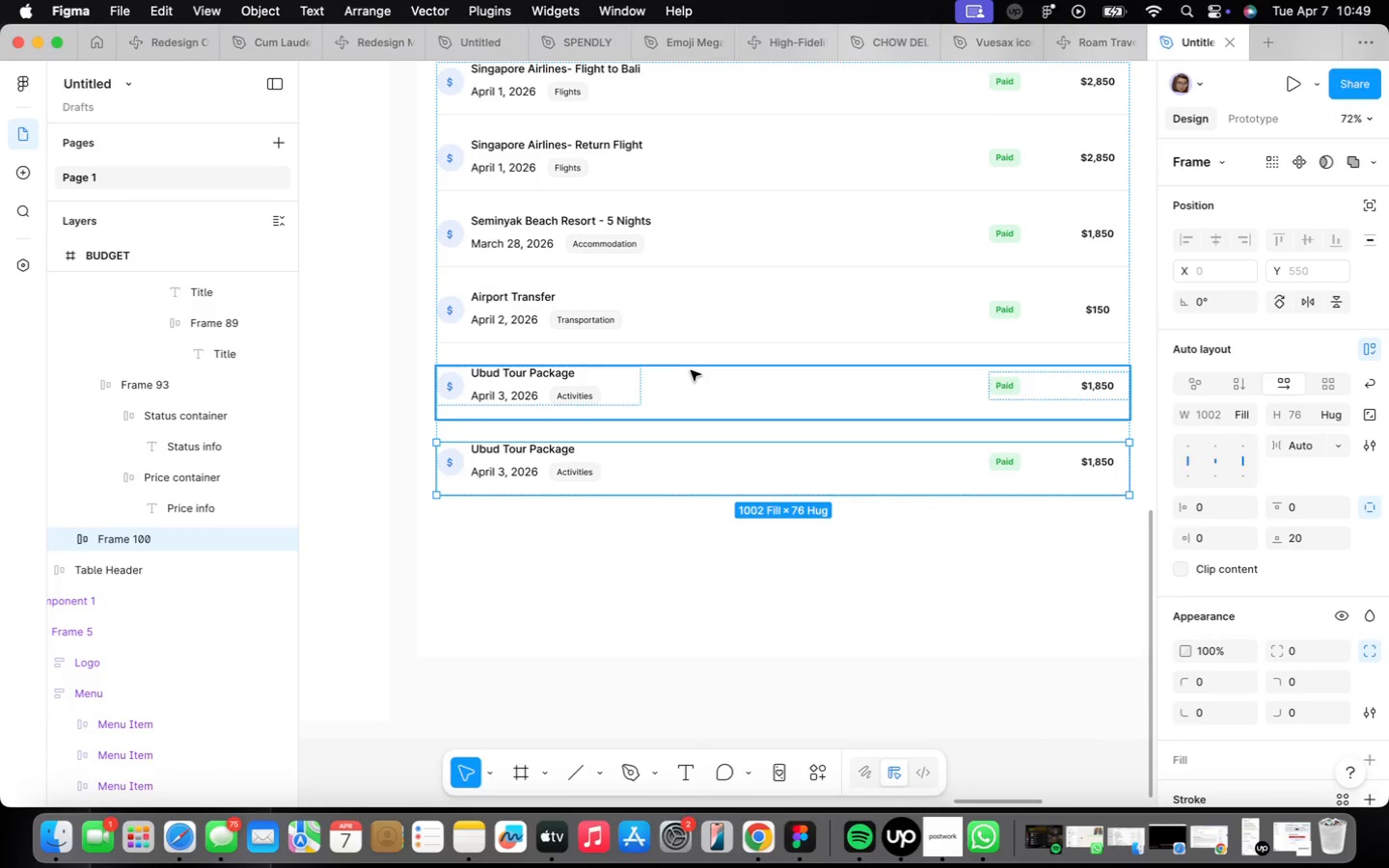 
key(Meta+CommandLeft)
 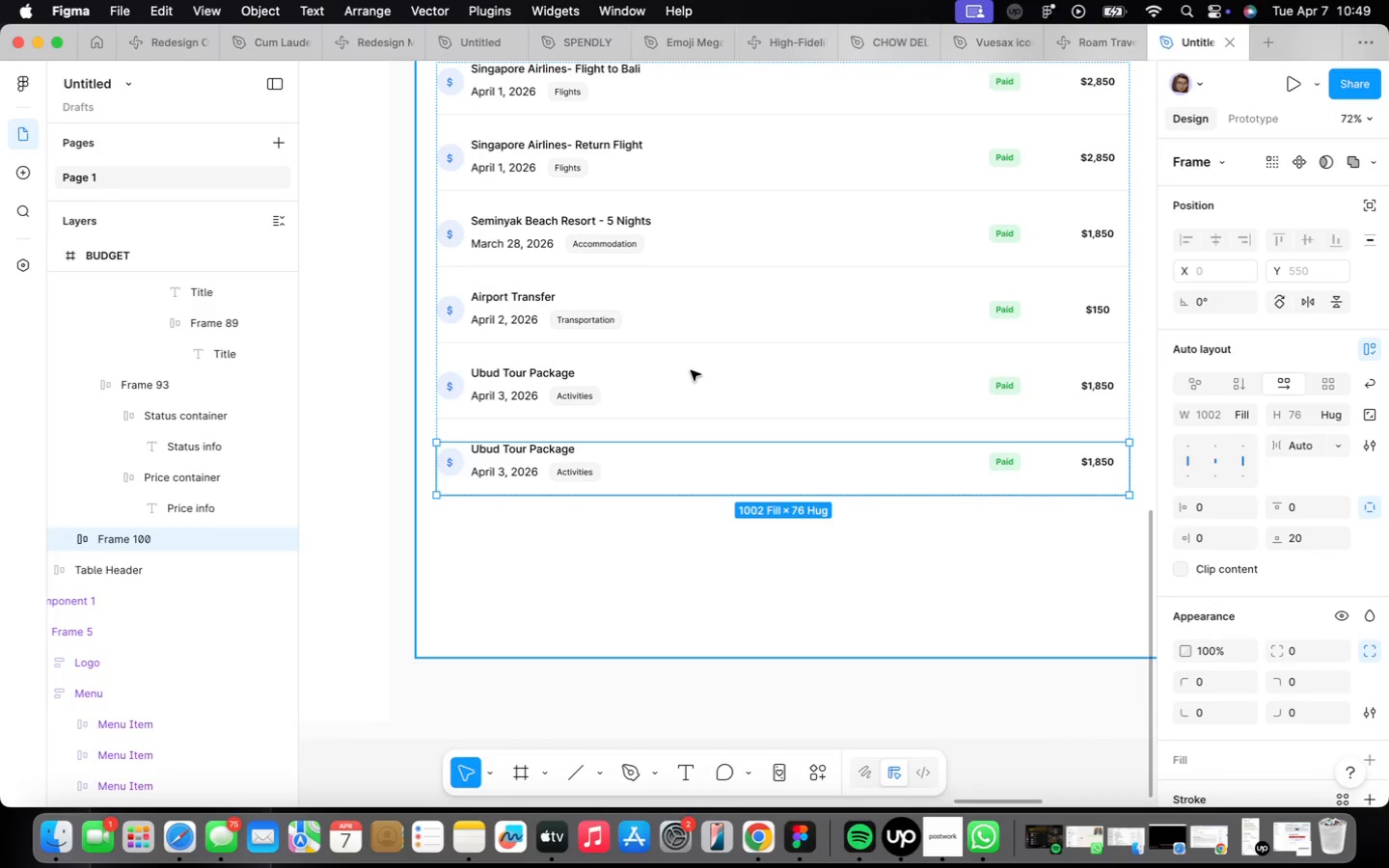 
key(Meta+D)
 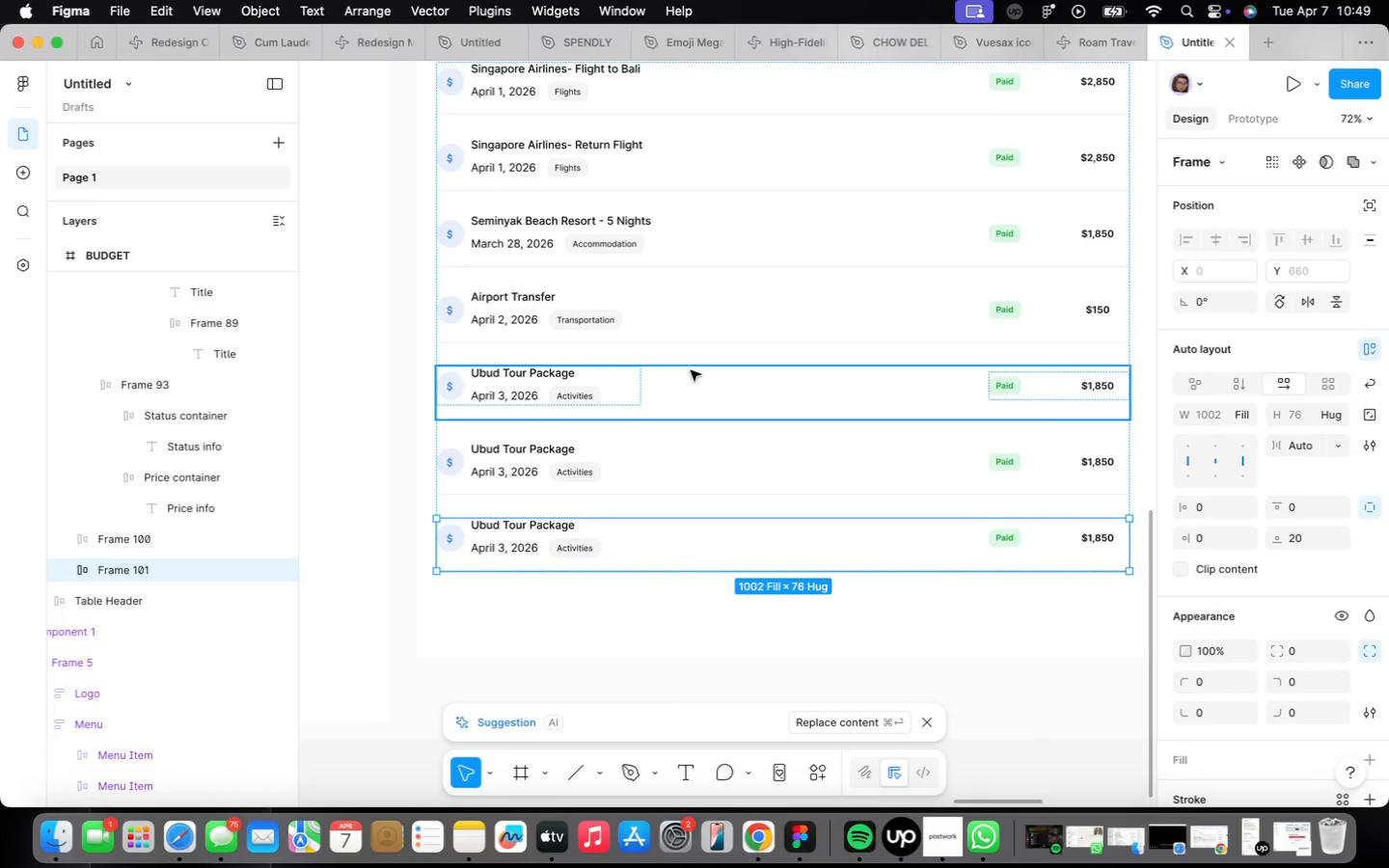 
key(Meta+CommandLeft)
 